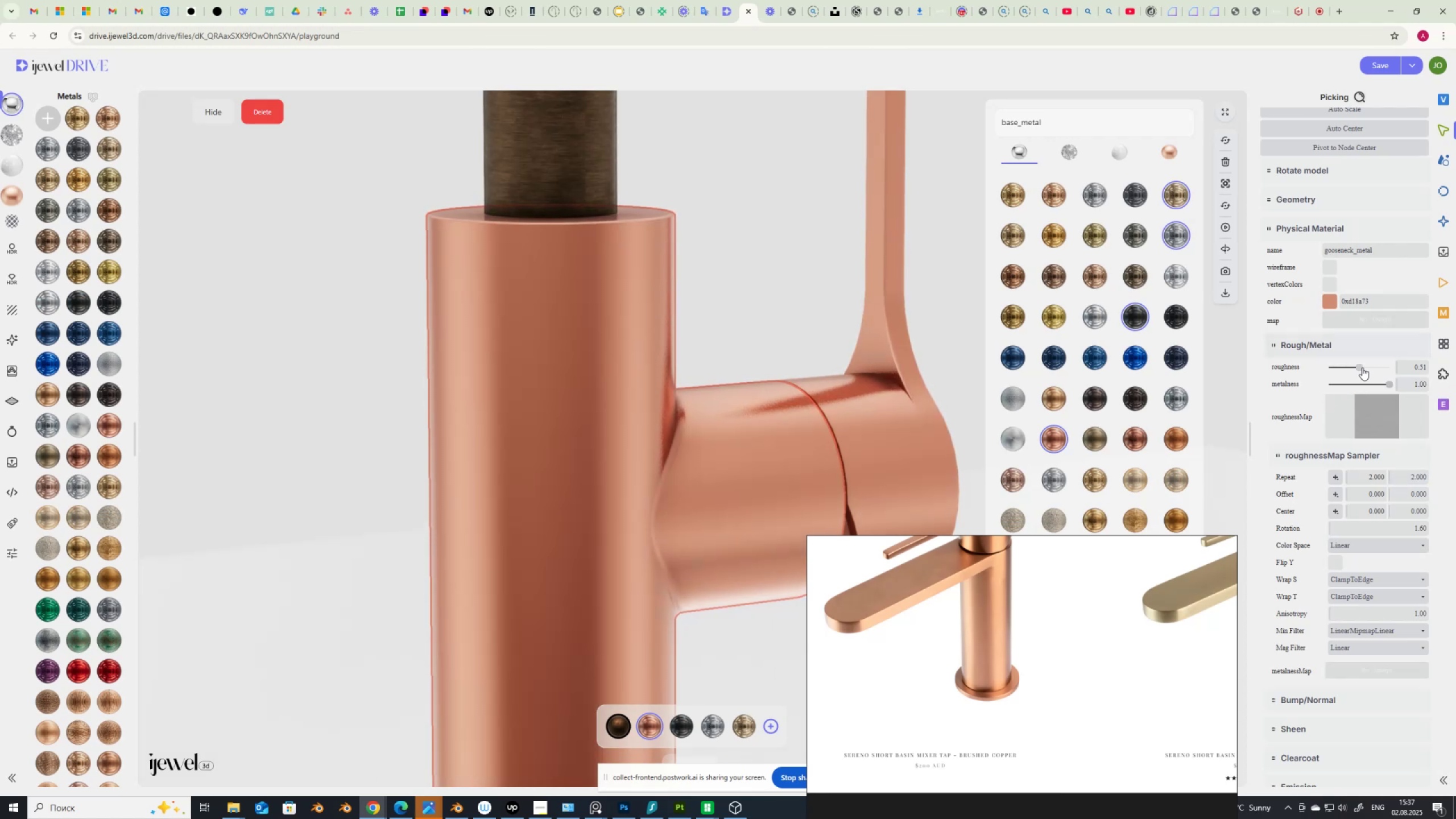 
left_click_drag(start_coordinate=[1358, 367], to_coordinate=[1396, 377])
 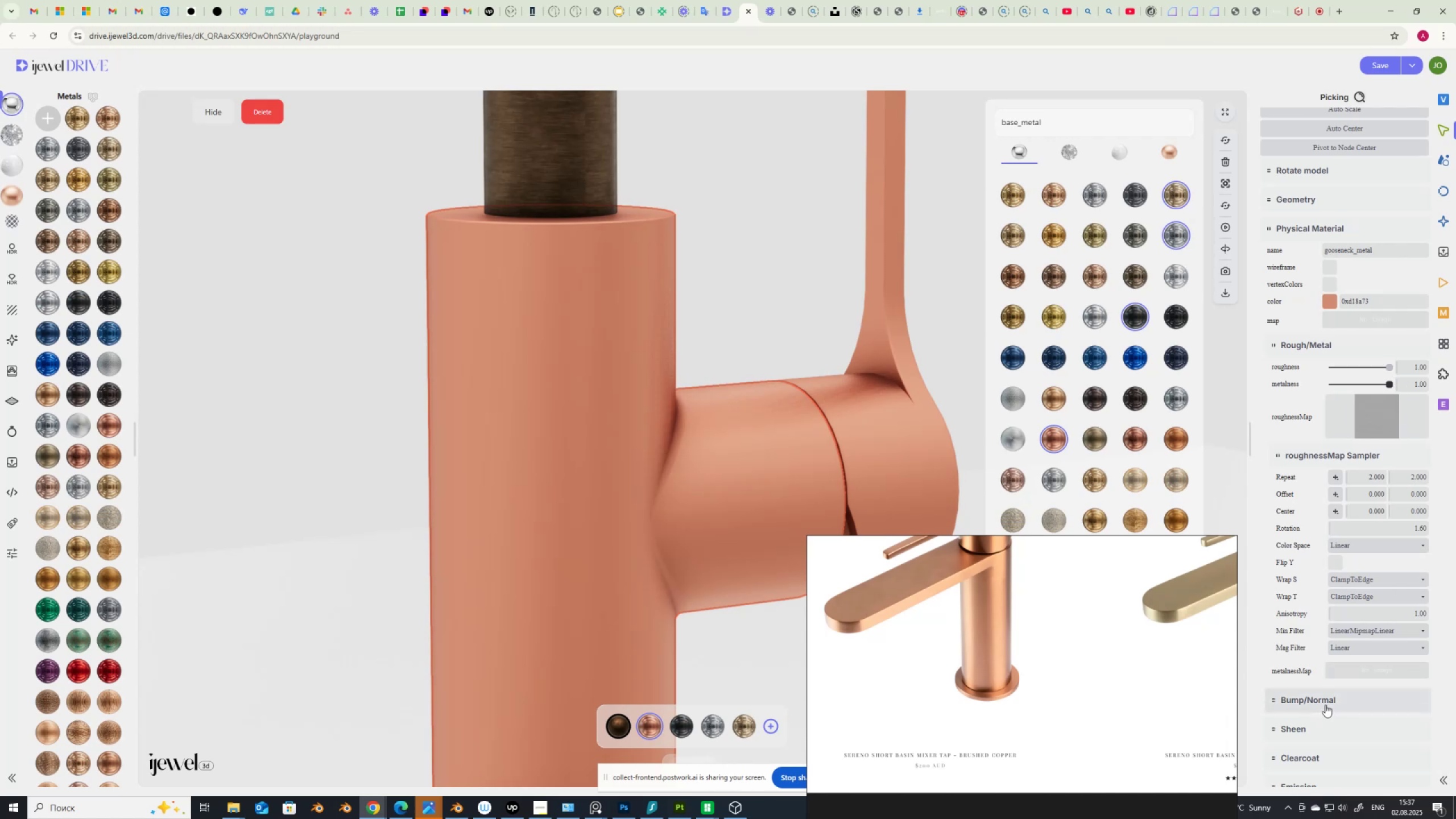 
left_click([1326, 704])
 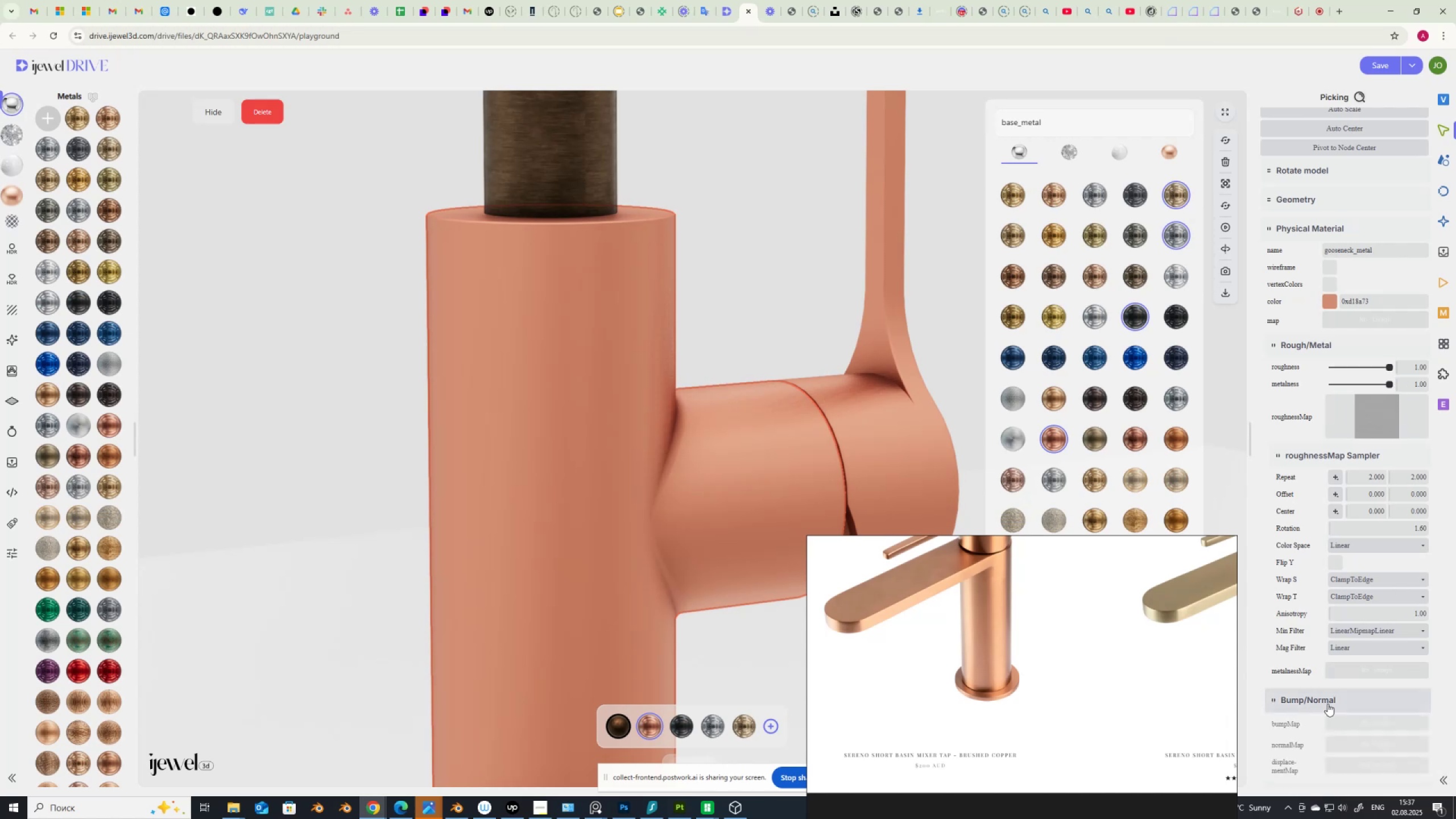 
scroll: coordinate [1327, 704], scroll_direction: down, amount: 2.0
 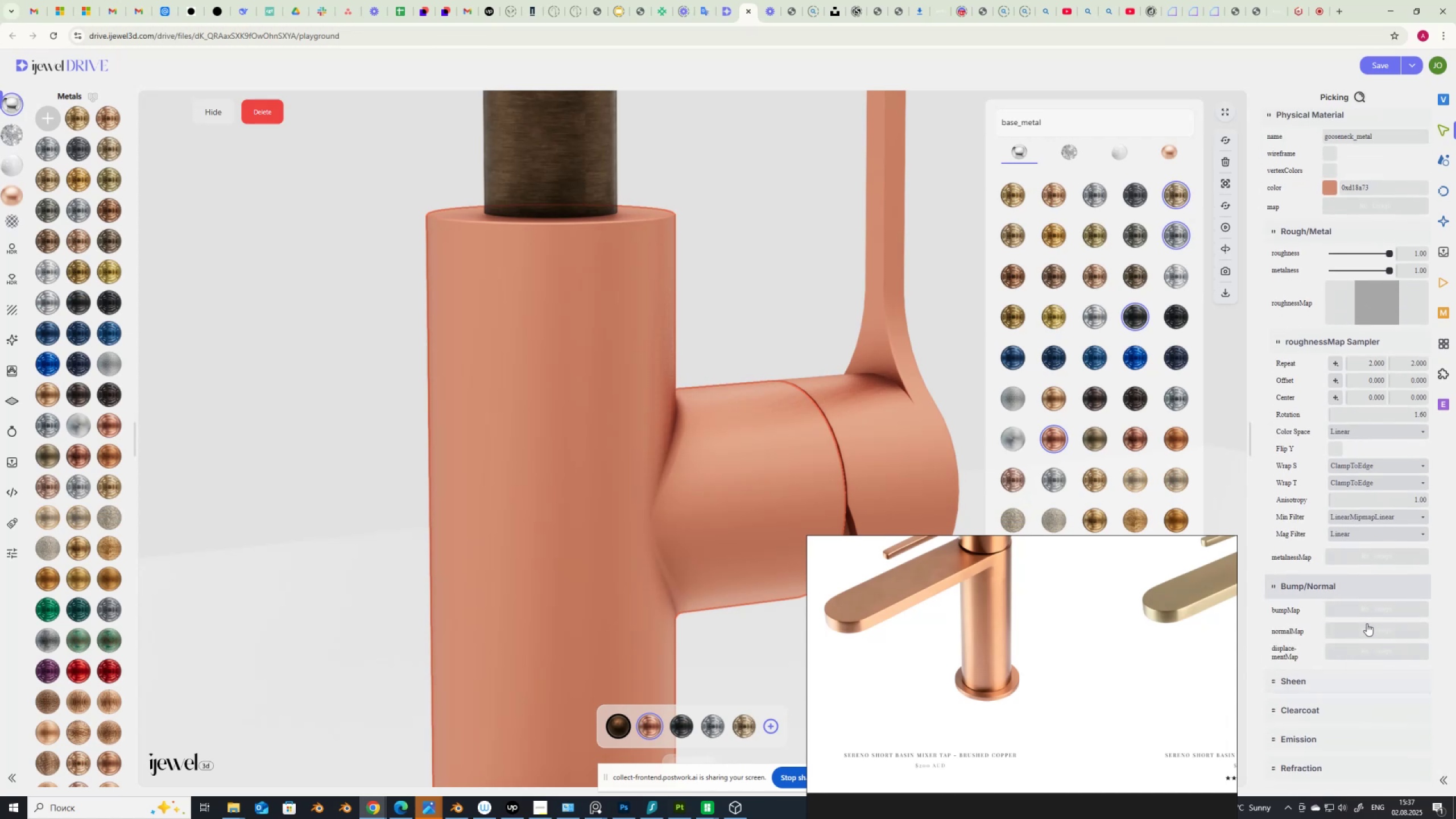 
left_click([1368, 610])
 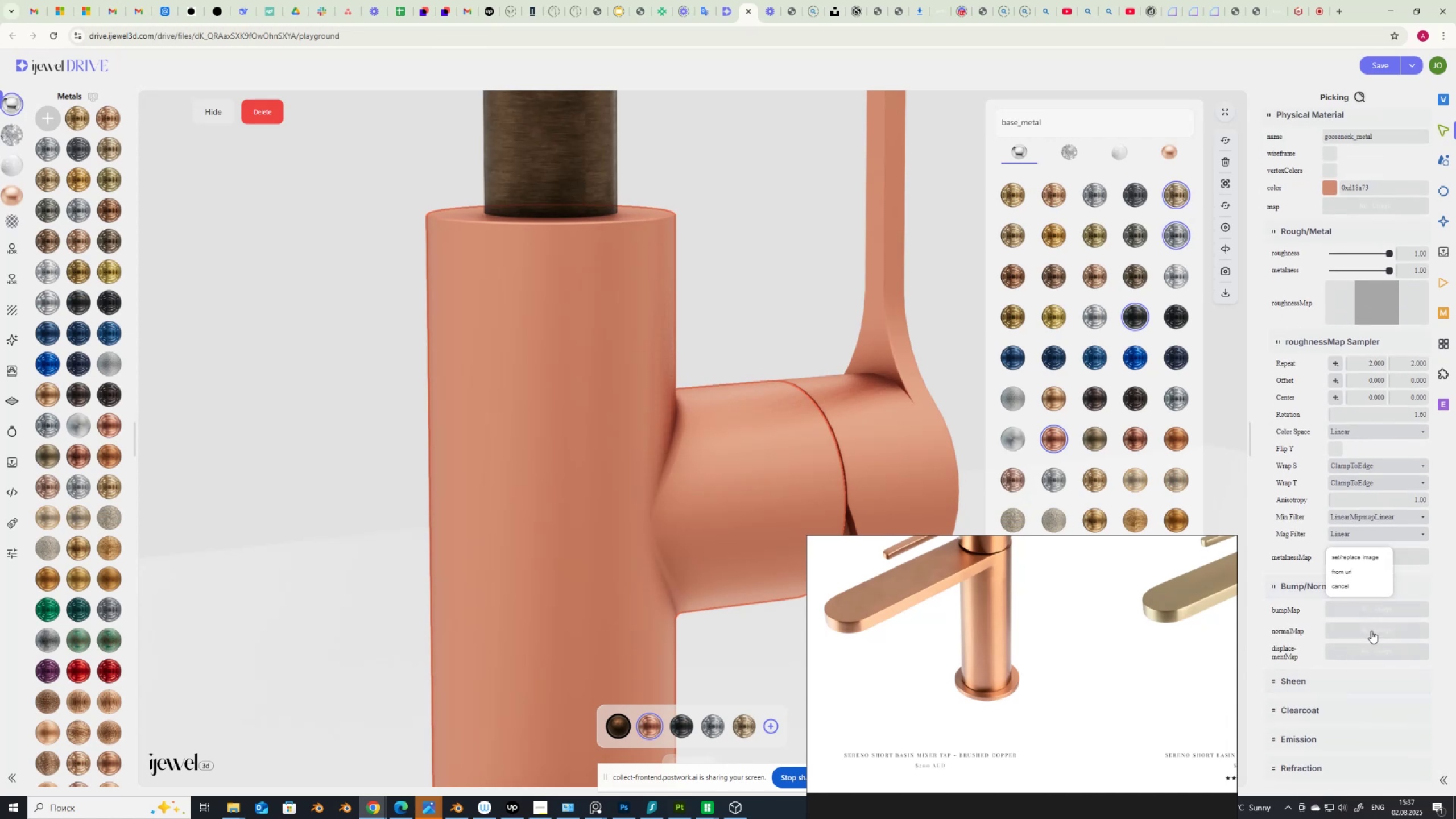 
left_click([1371, 631])
 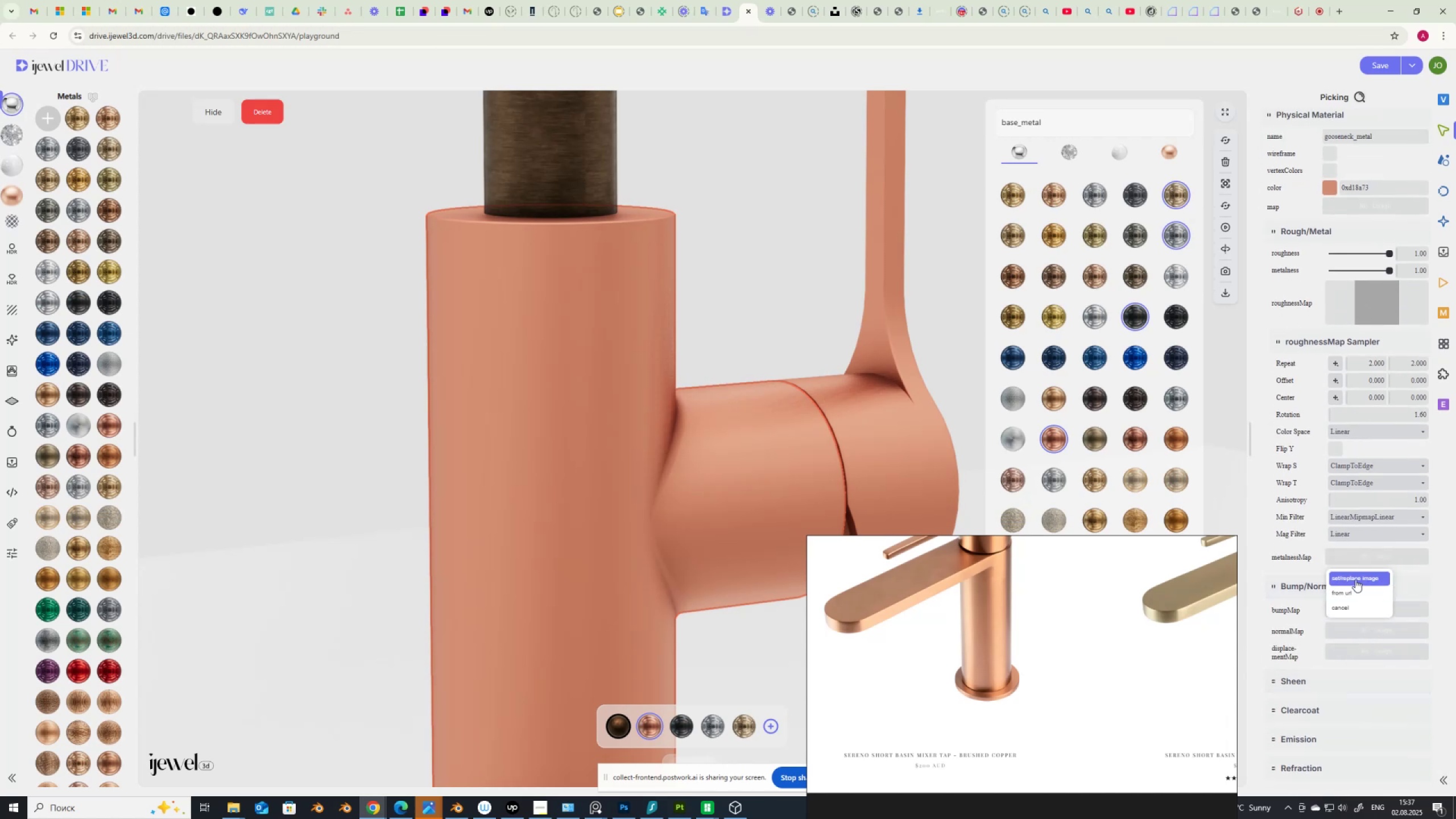 
left_click([1356, 578])
 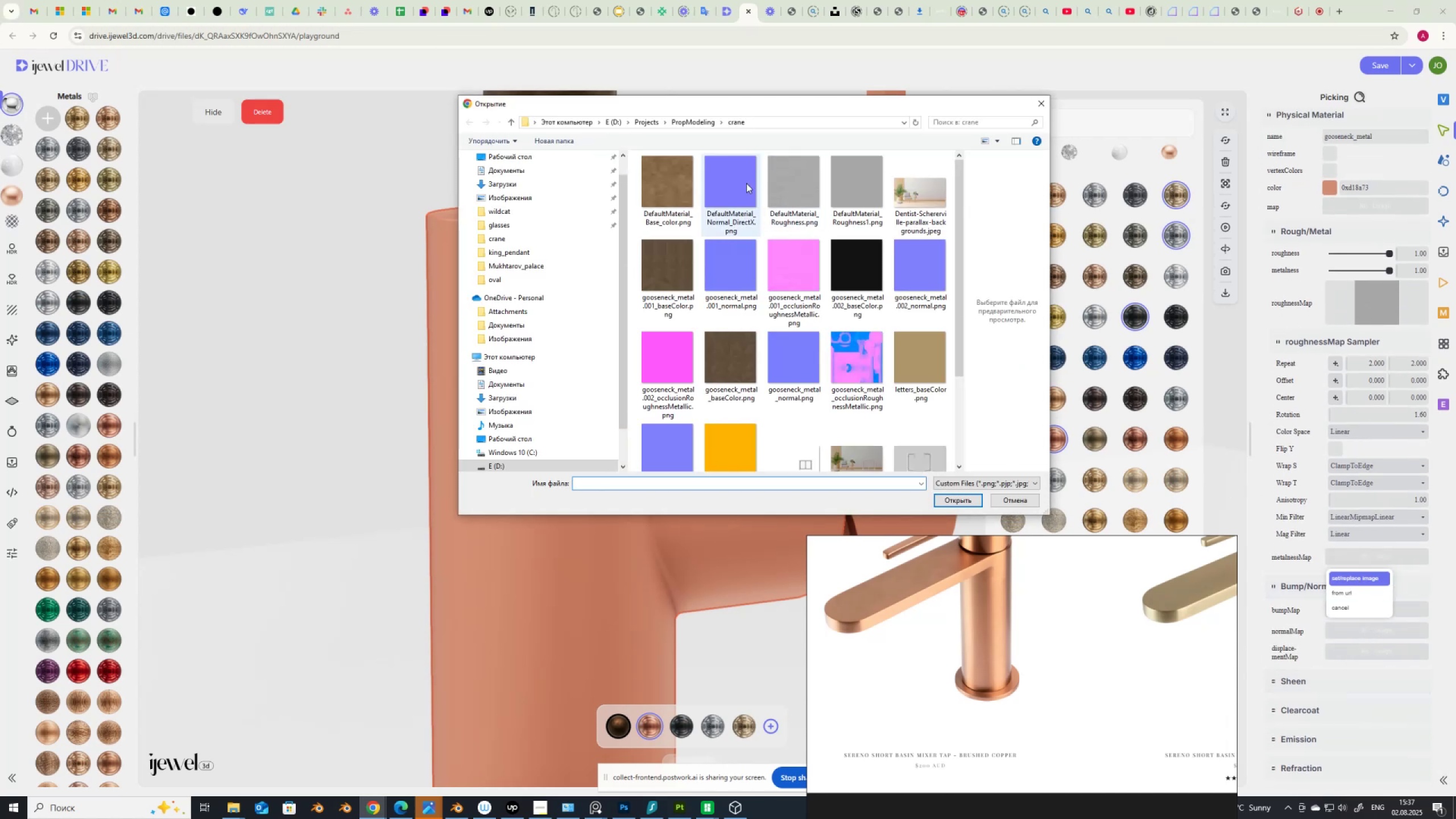 
scroll: coordinate [762, 344], scroll_direction: down, amount: 2.0
 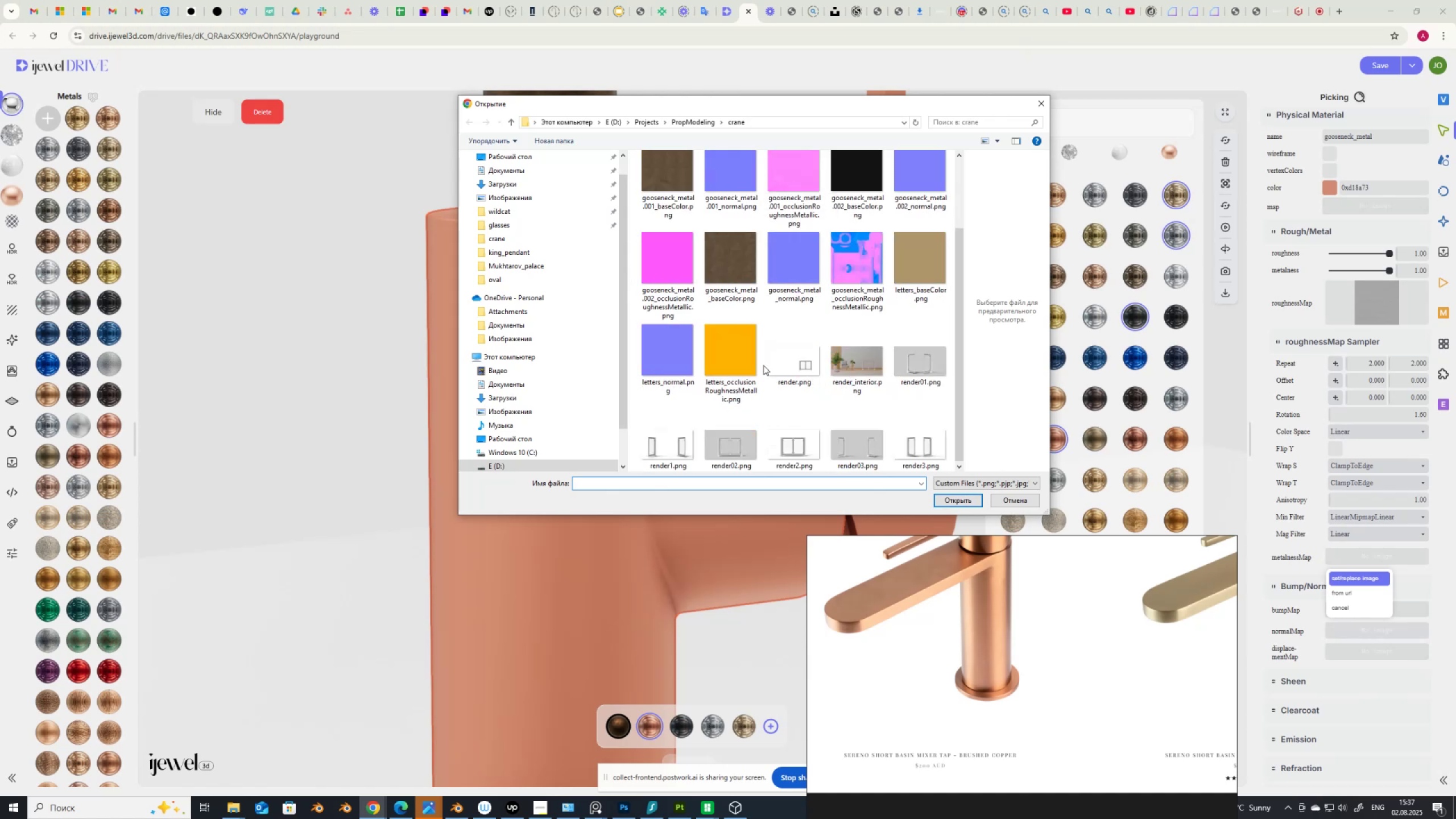 
scroll: coordinate [763, 365], scroll_direction: up, amount: 2.0
 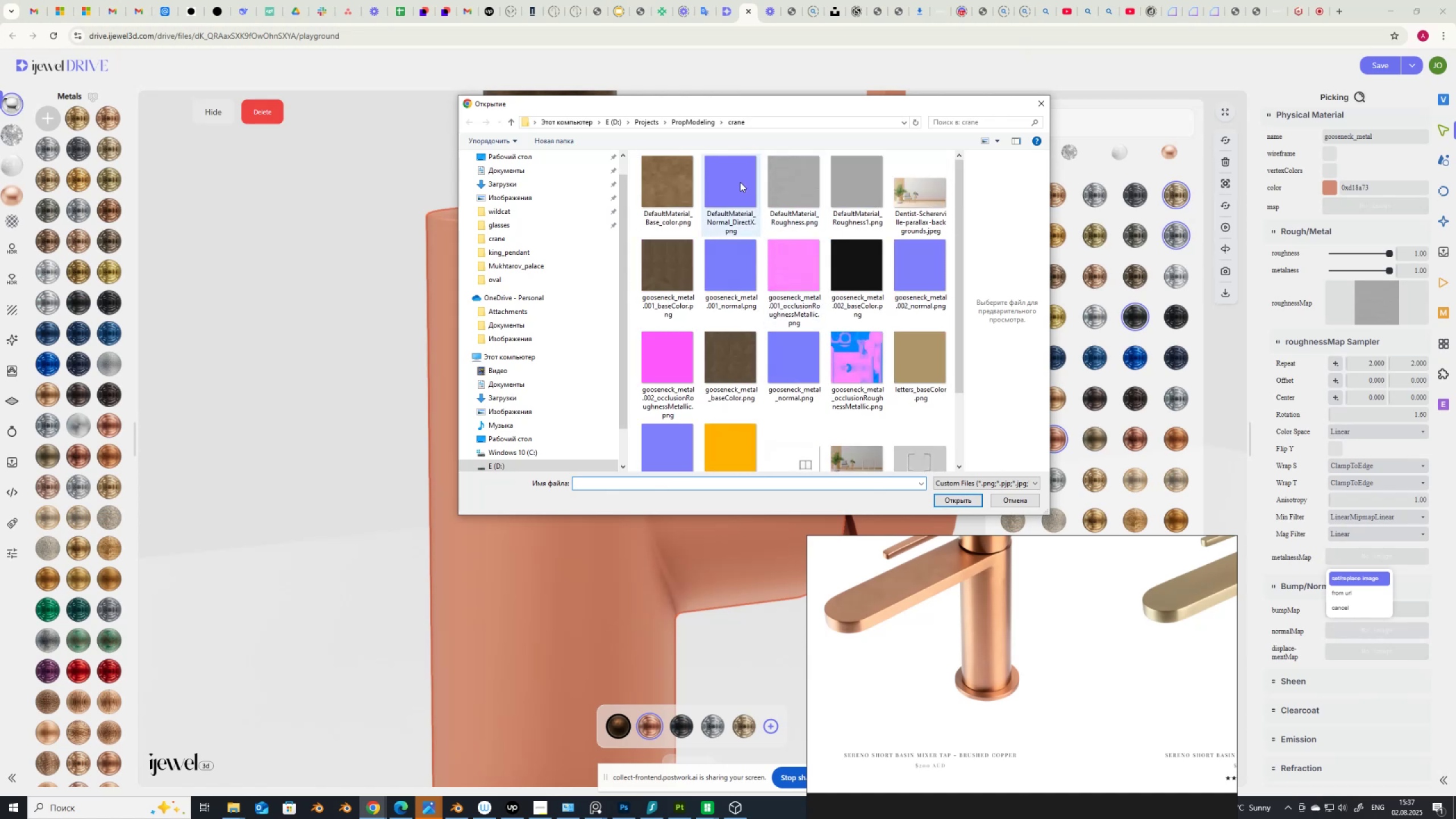 
double_click([740, 182])
 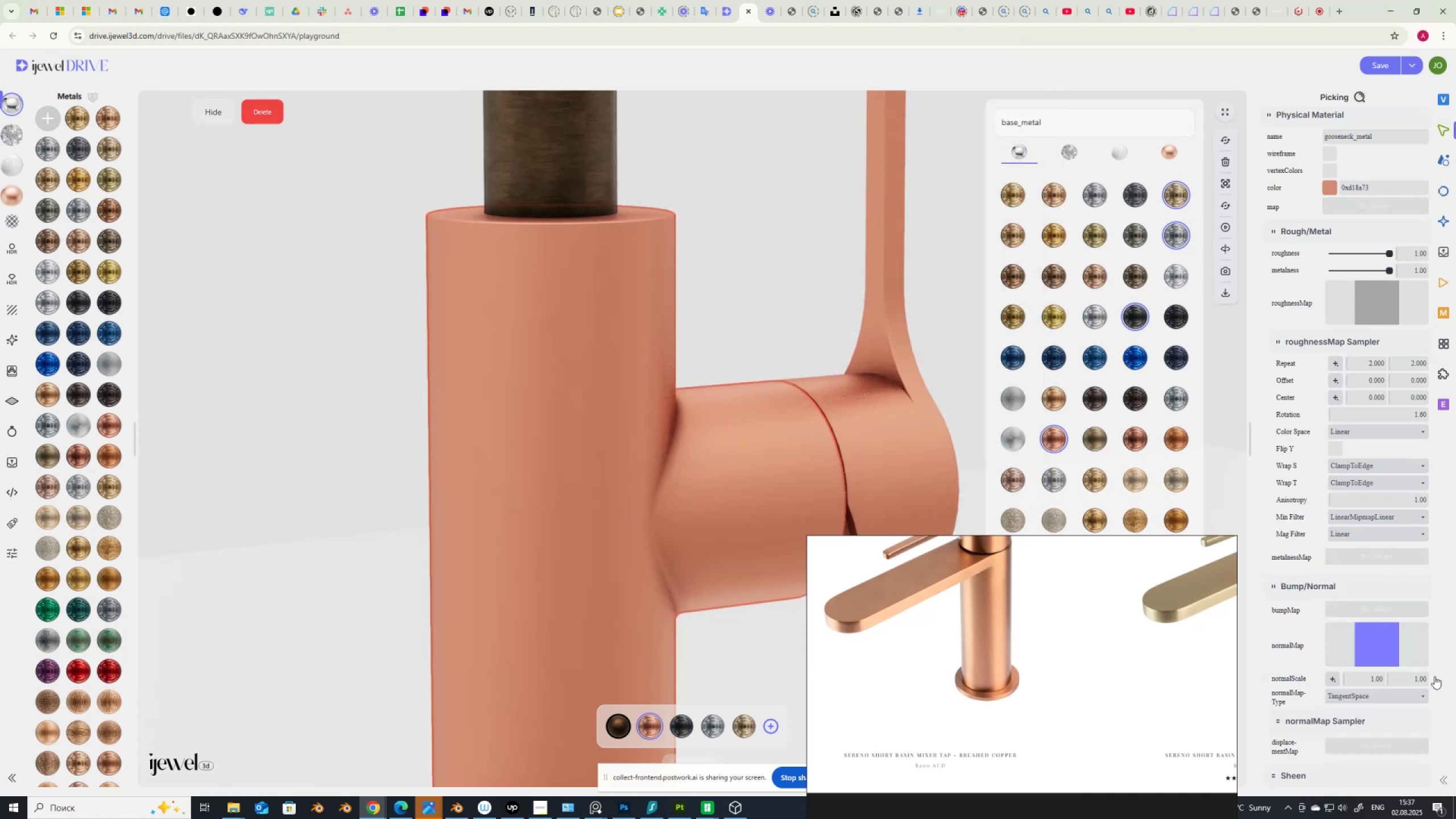 
scroll: coordinate [1396, 690], scroll_direction: down, amount: 2.0
 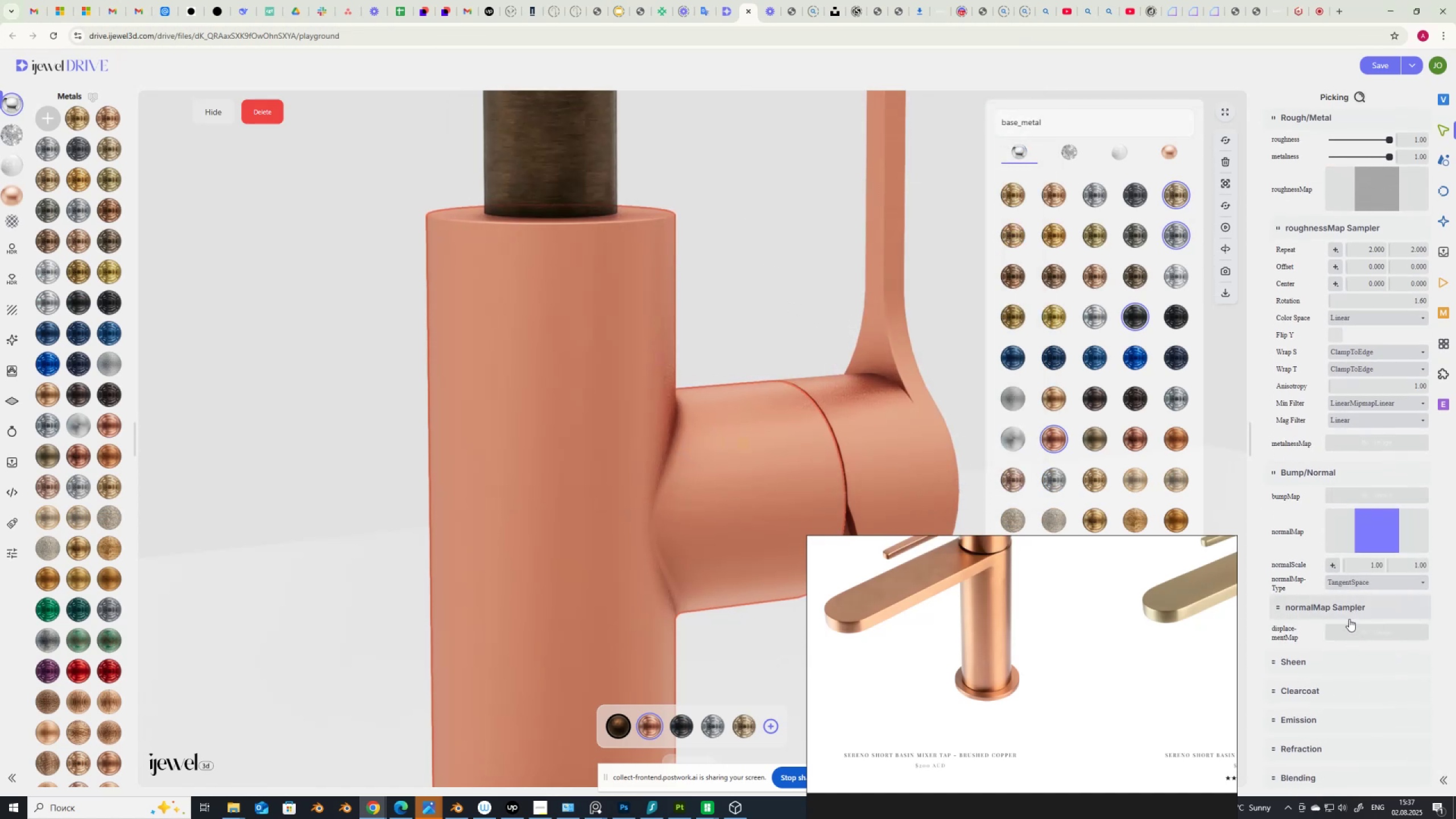 
left_click([1331, 599])
 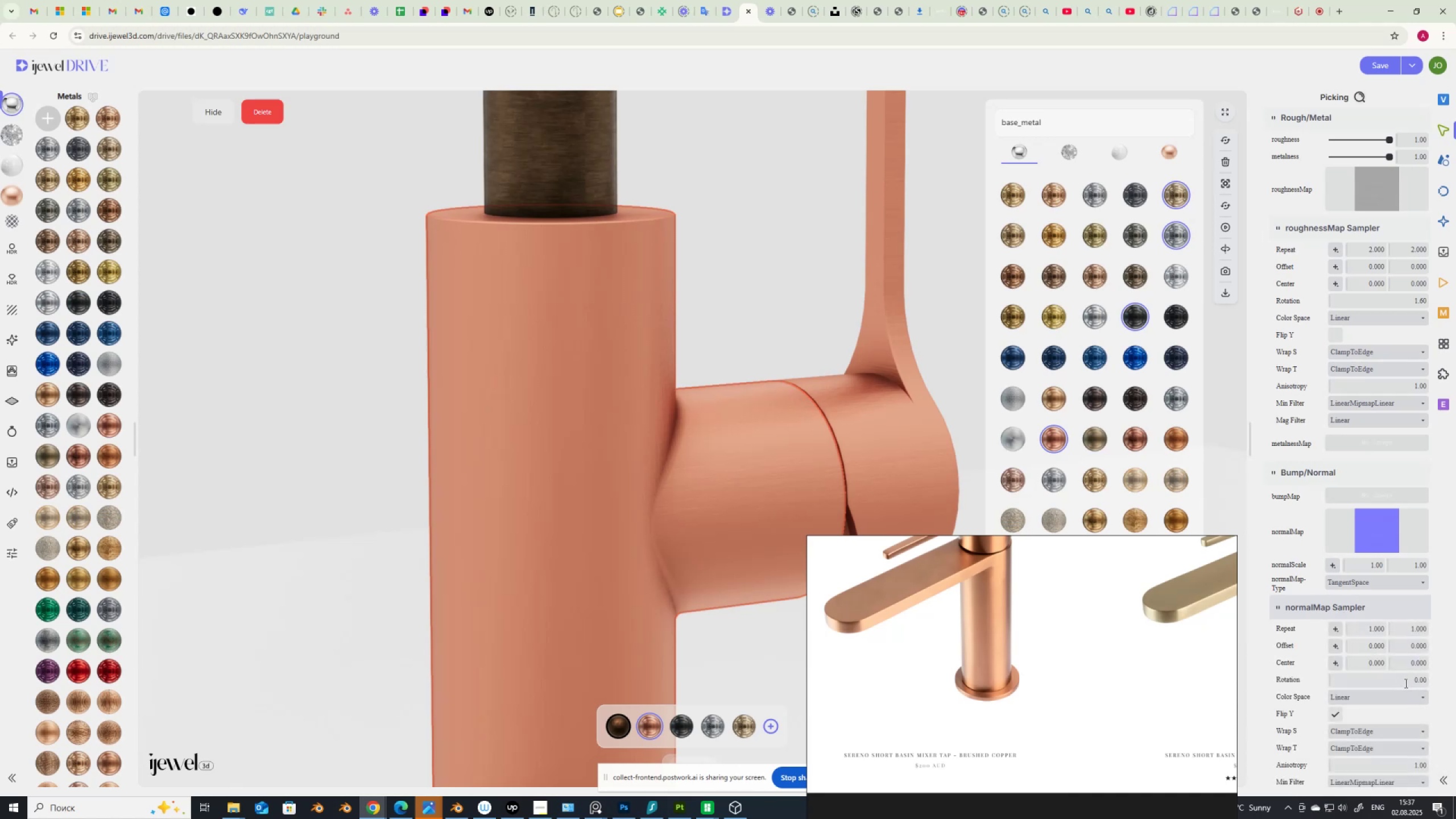 
left_click_drag(start_coordinate=[1405, 682], to_coordinate=[1455, 690])
 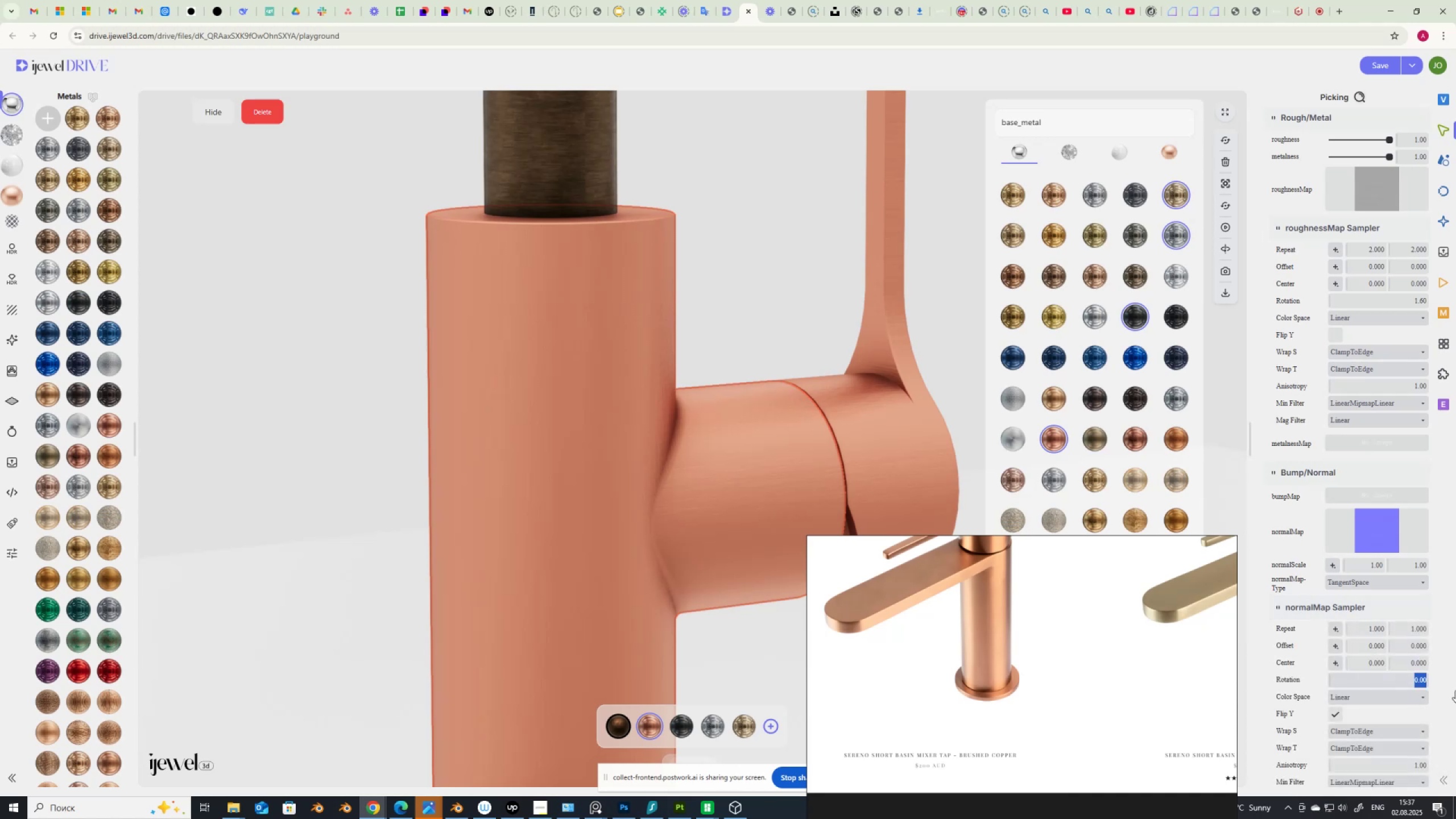 
key(Numpad1)
 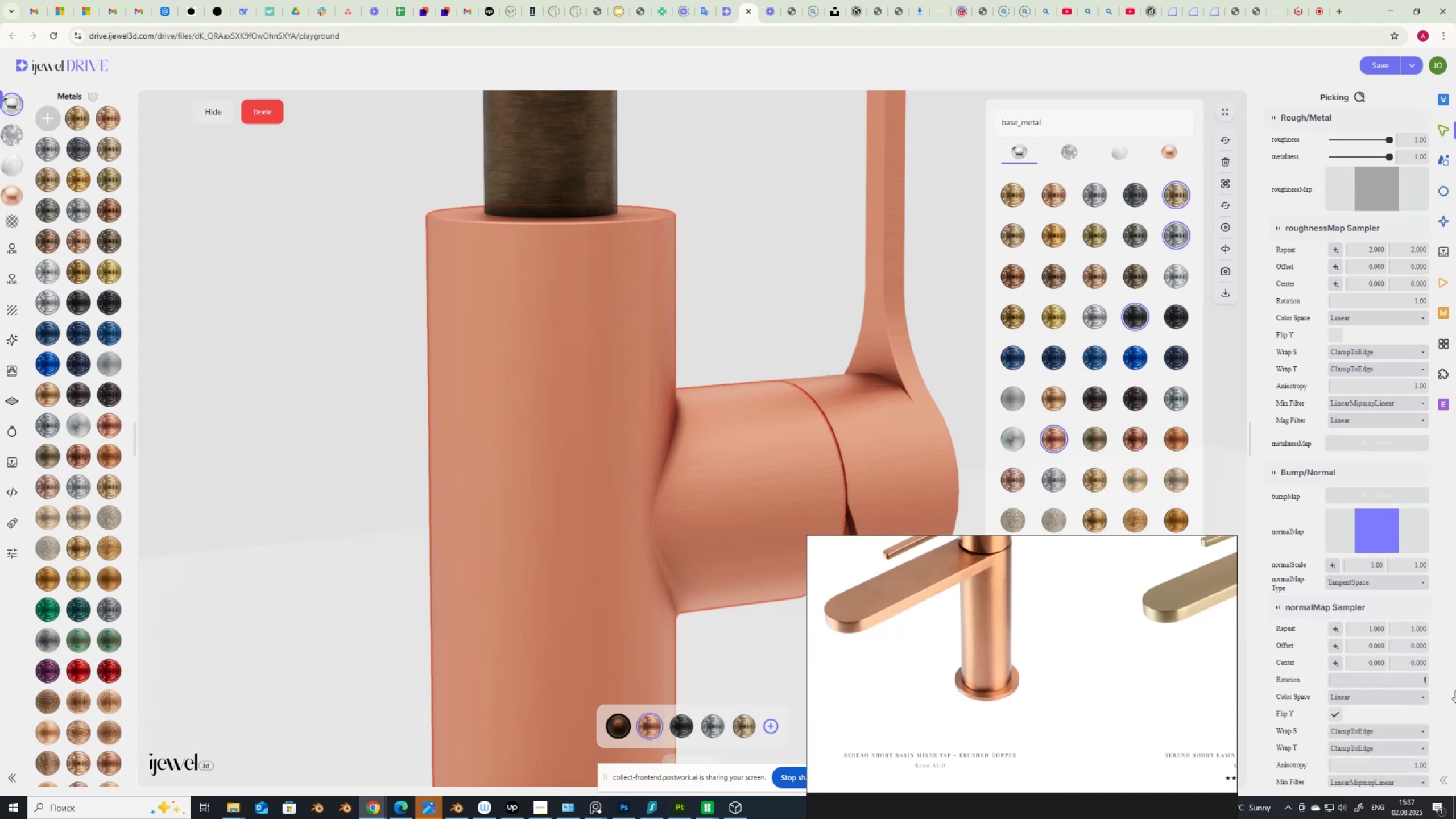 
key(NumpadDecimal)
 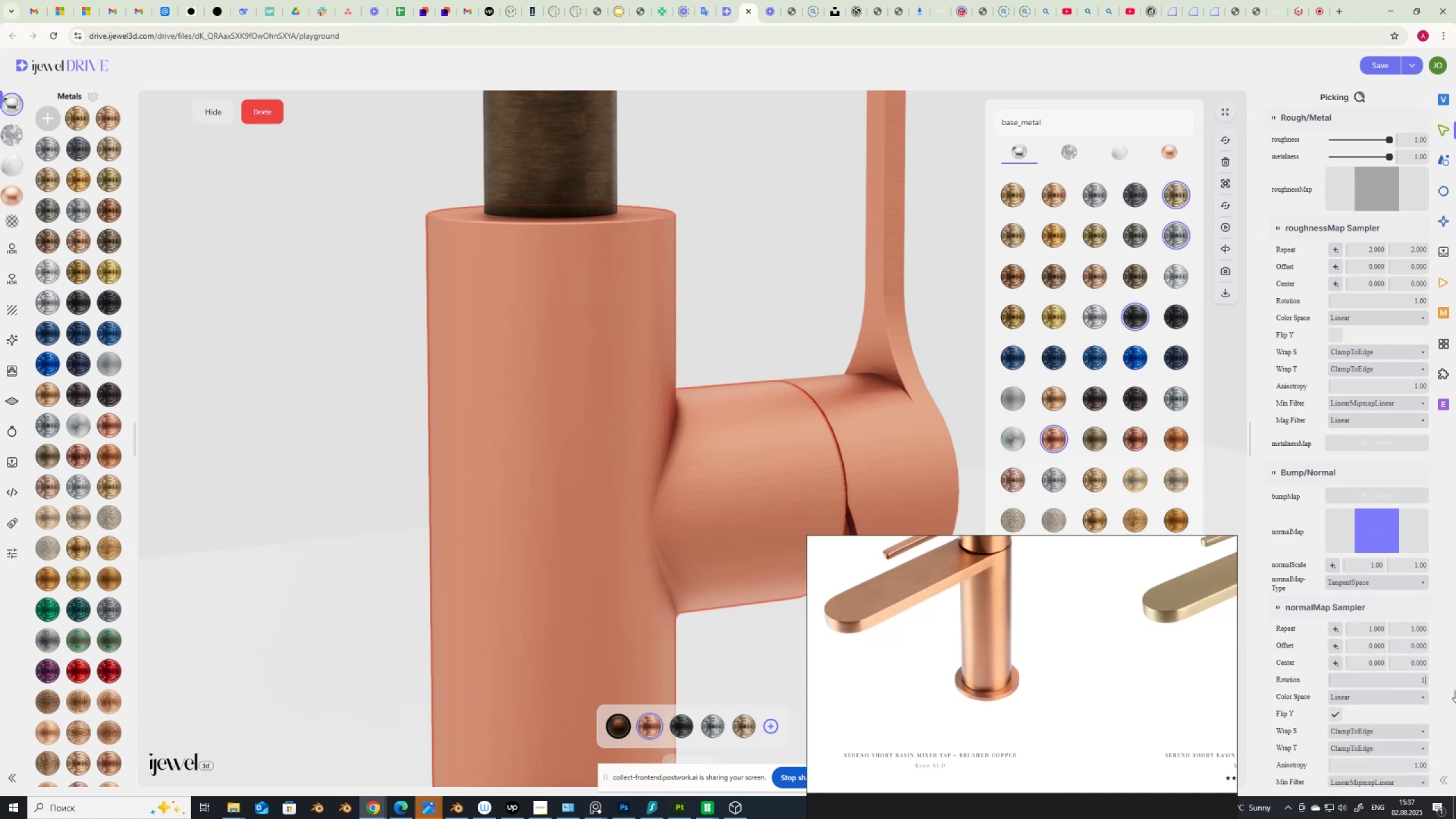 
key(Numpad6)
 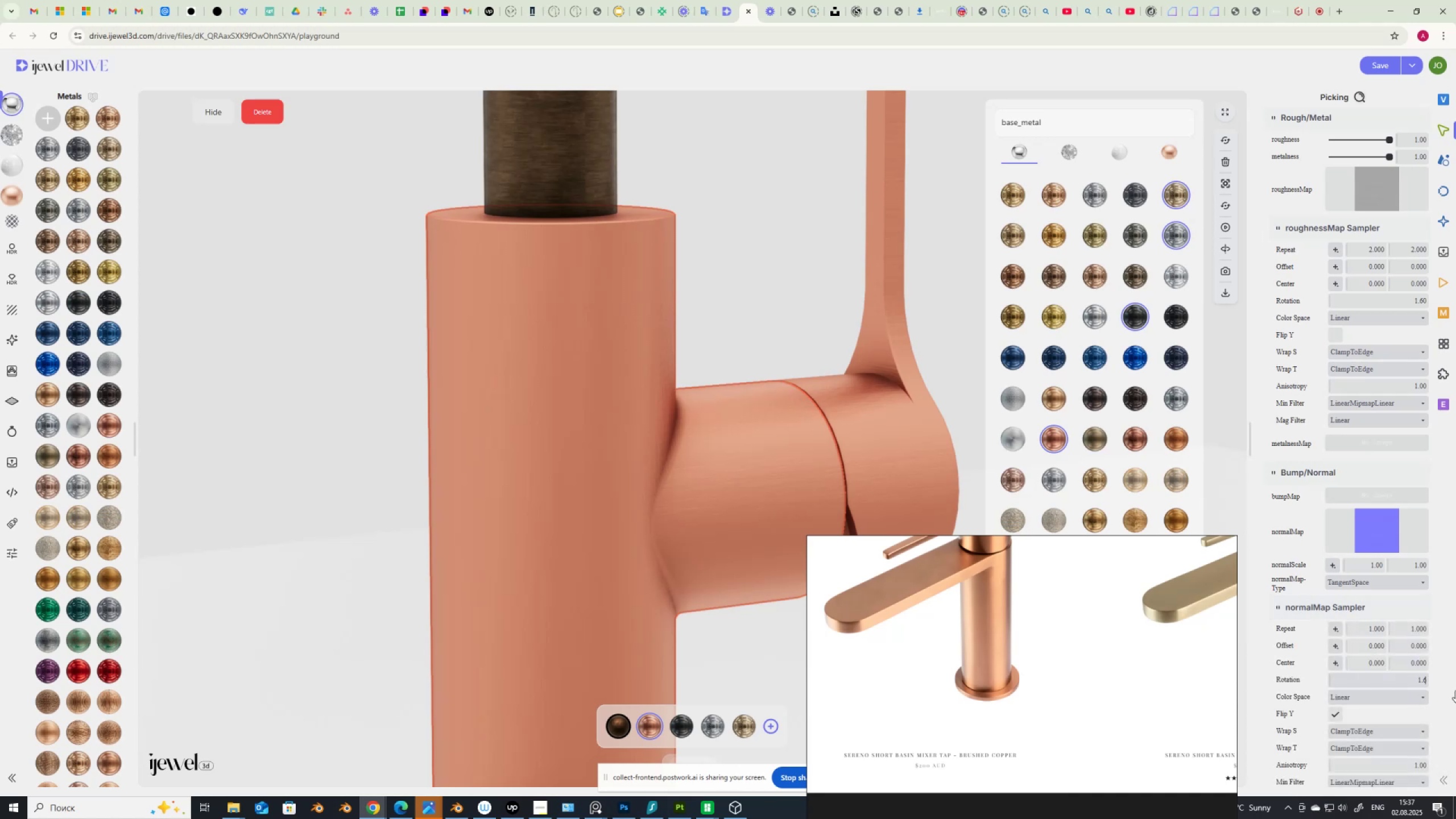 
key(NumpadEnter)
 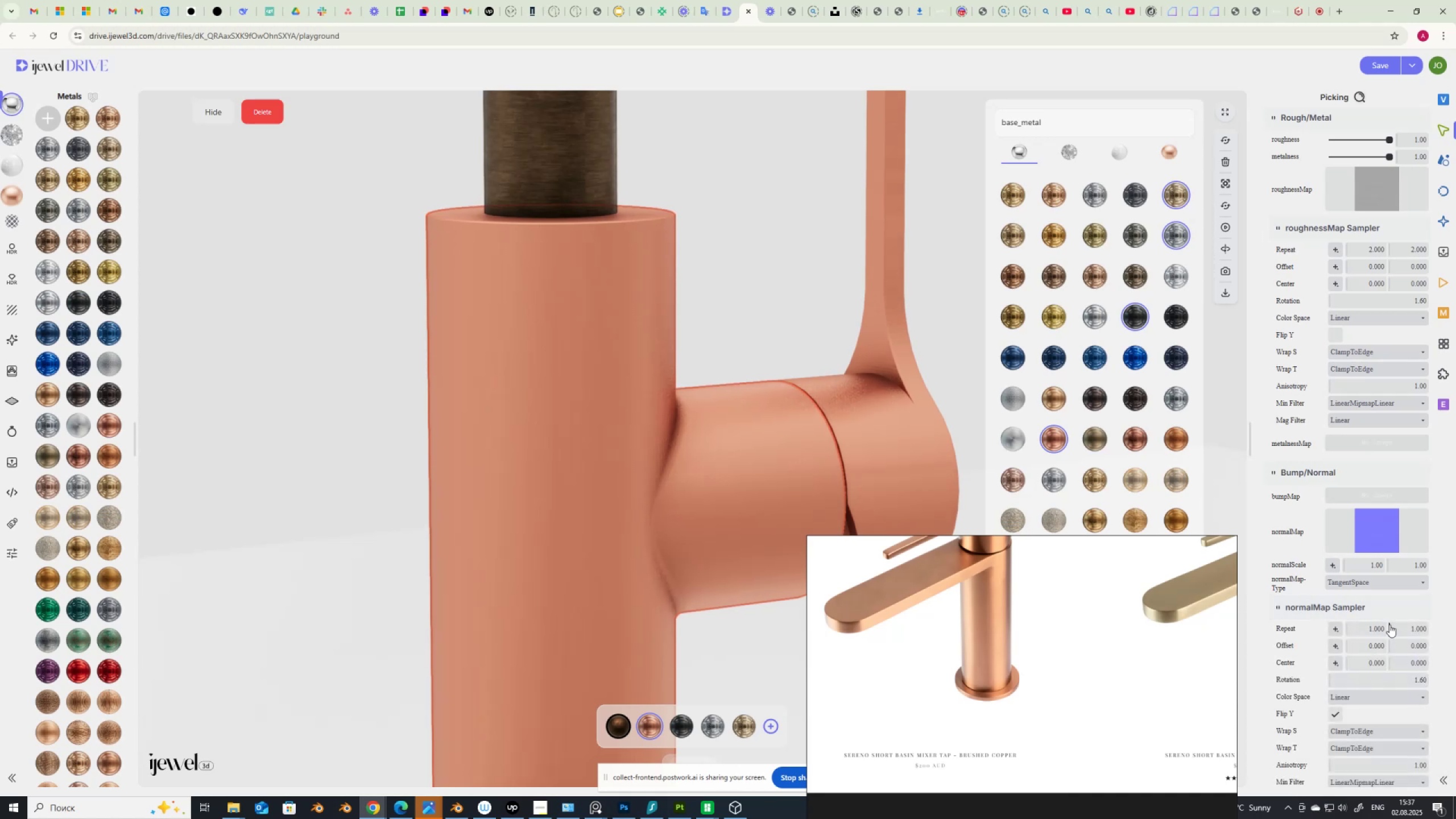 
left_click_drag(start_coordinate=[1361, 626], to_coordinate=[1389, 634])
 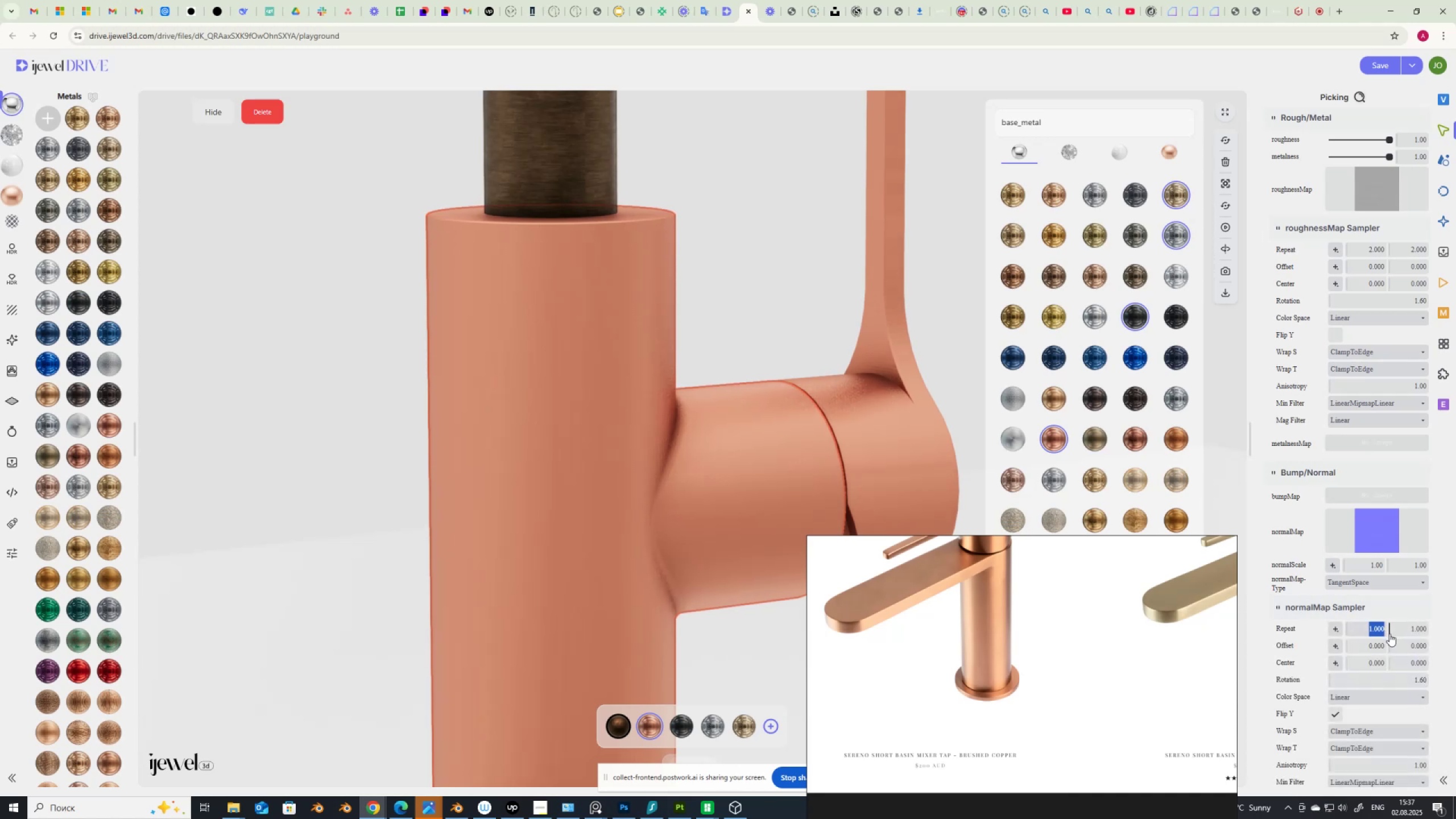 
key(Numpad2)
 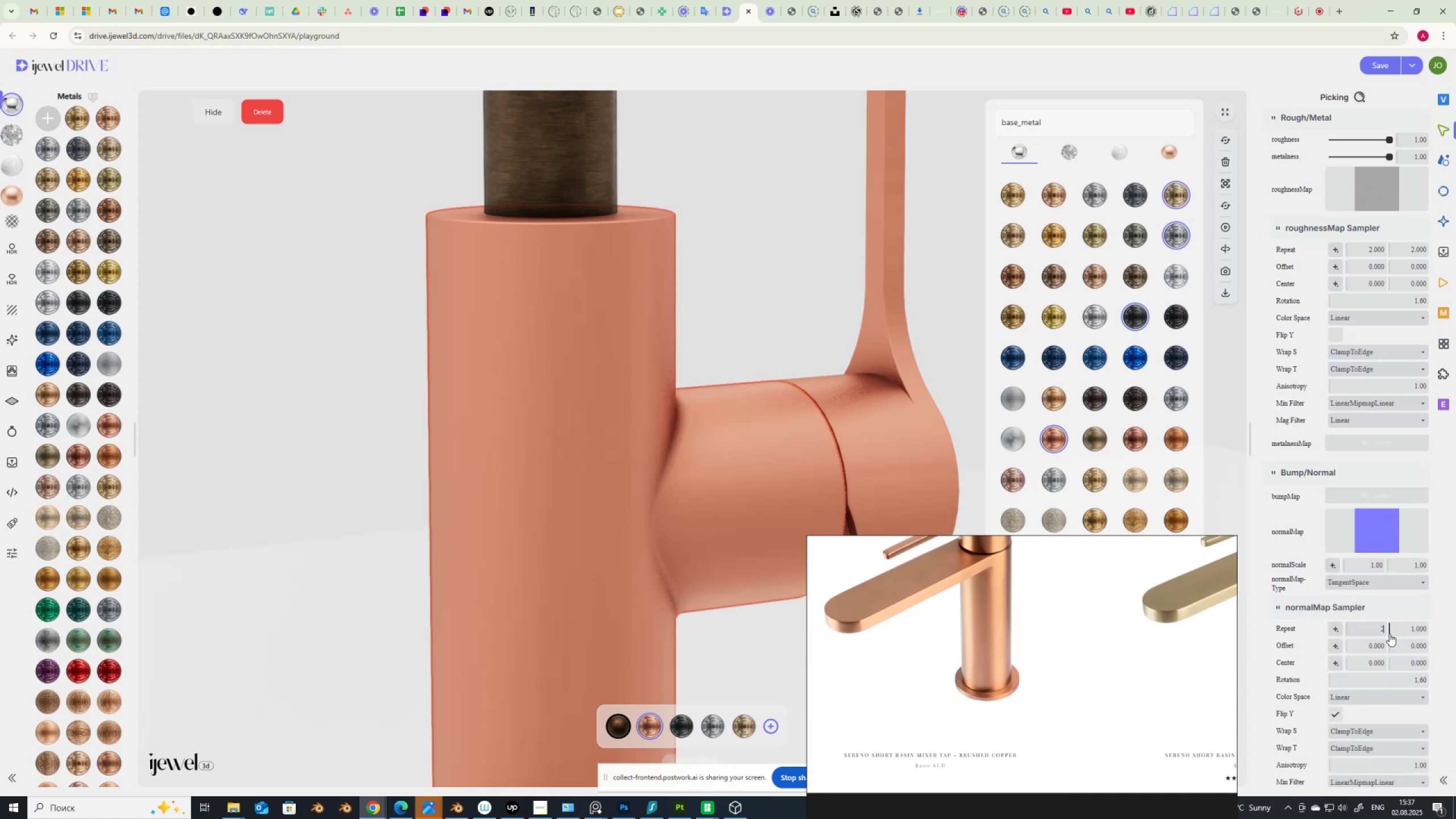 
key(NumpadEnter)
 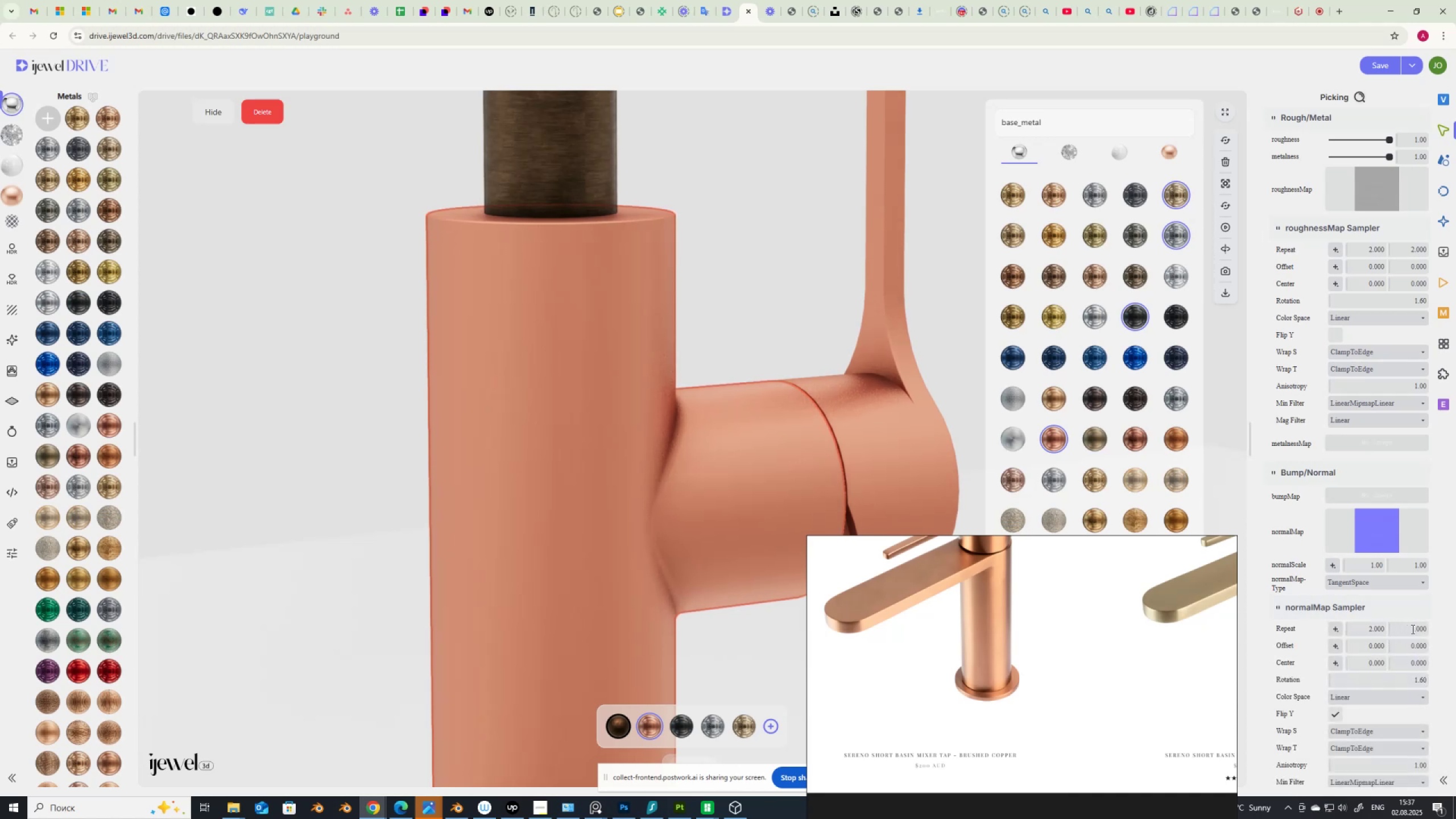 
left_click_drag(start_coordinate=[1410, 630], to_coordinate=[1455, 635])
 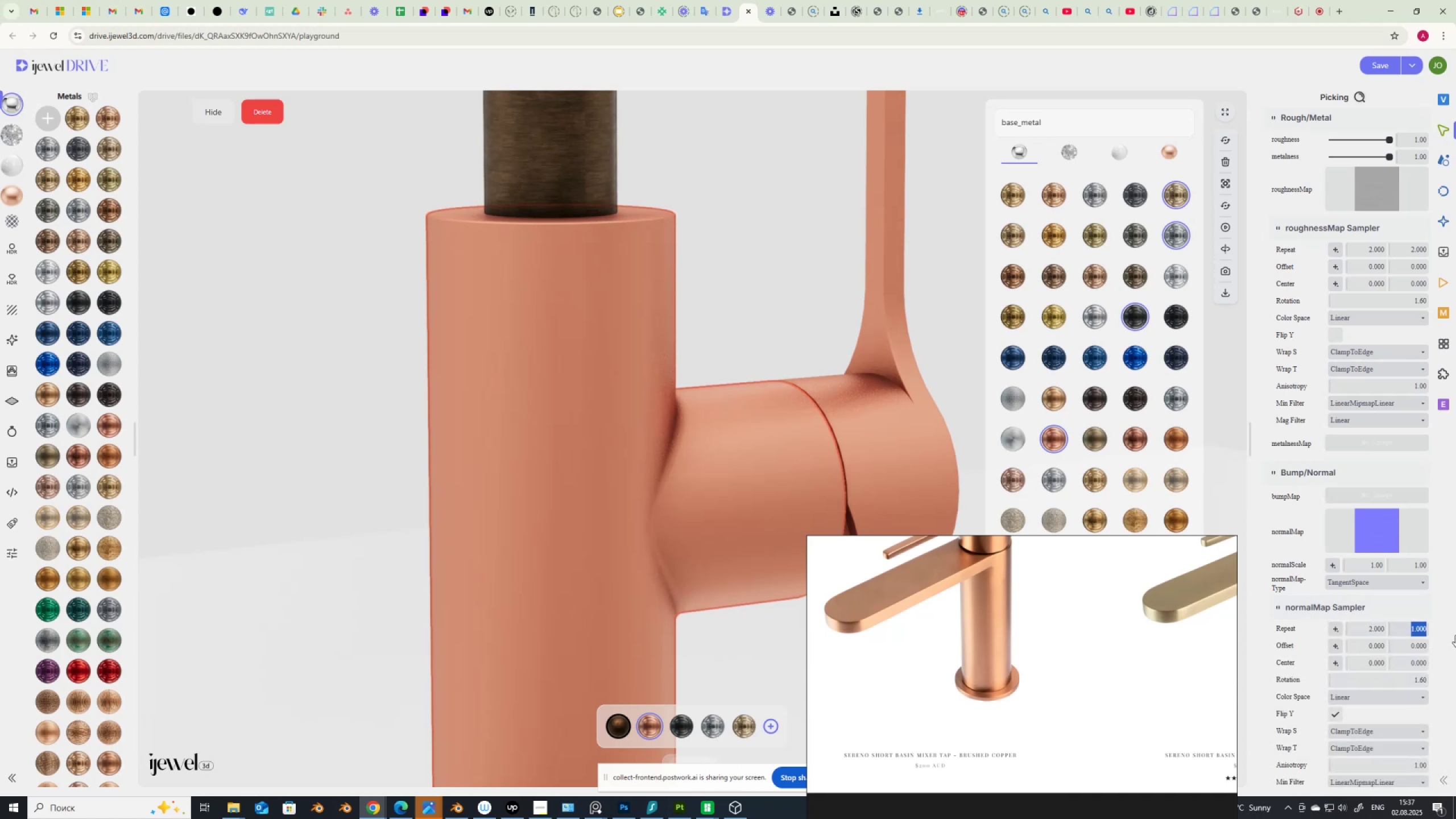 
key(Numpad2)
 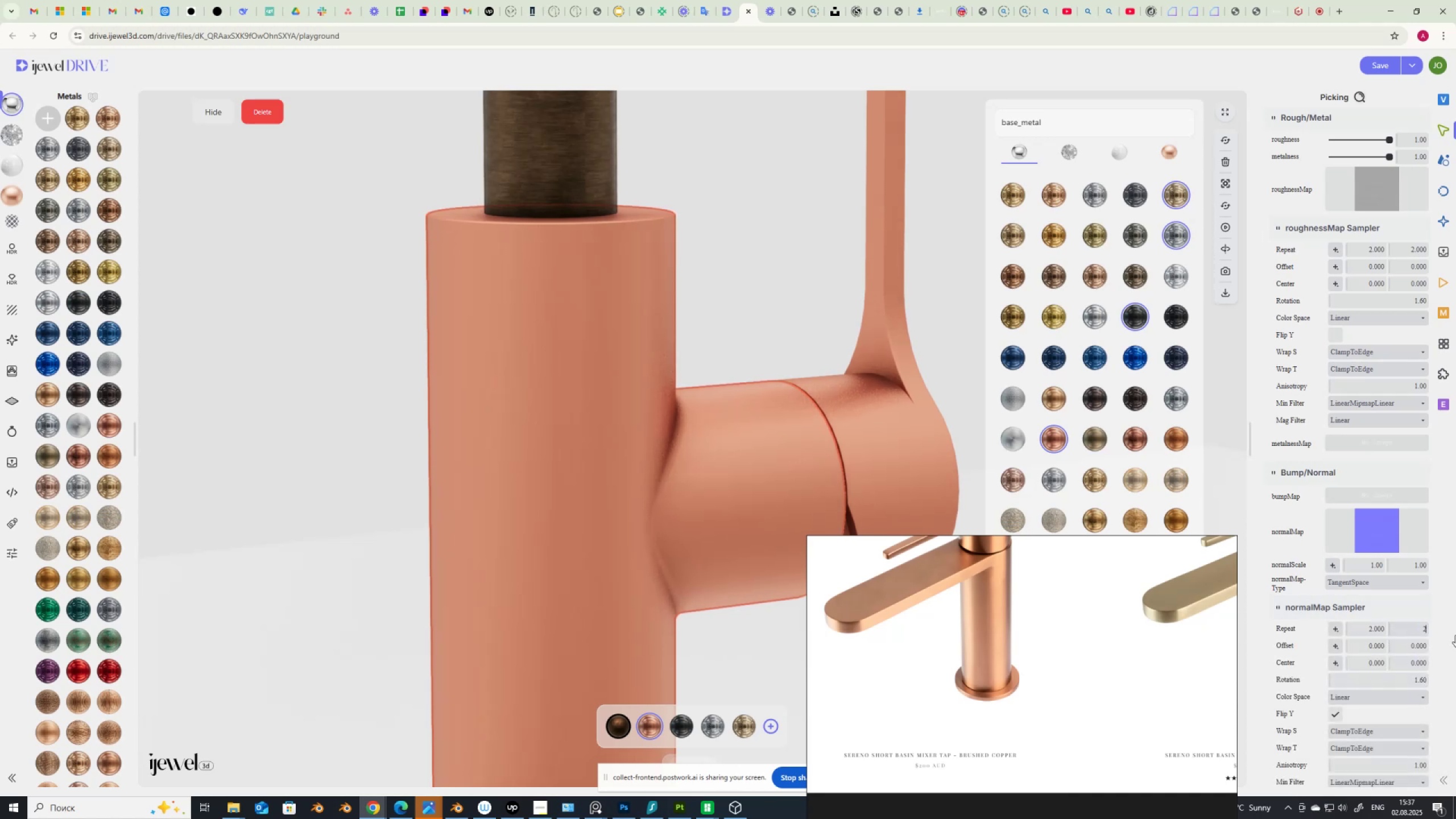 
key(NumpadEnter)
 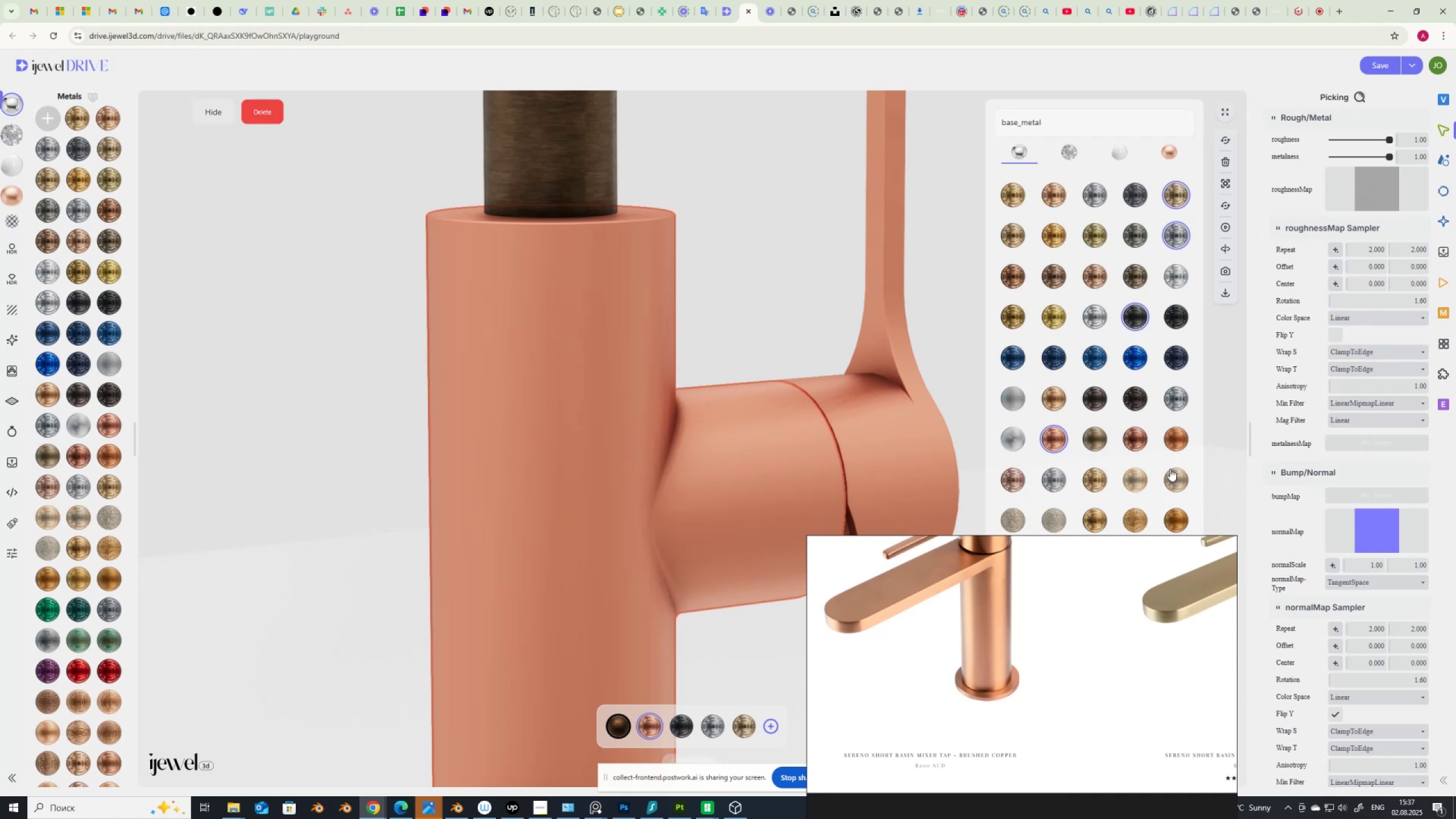 
scroll: coordinate [639, 444], scroll_direction: up, amount: 3.0
 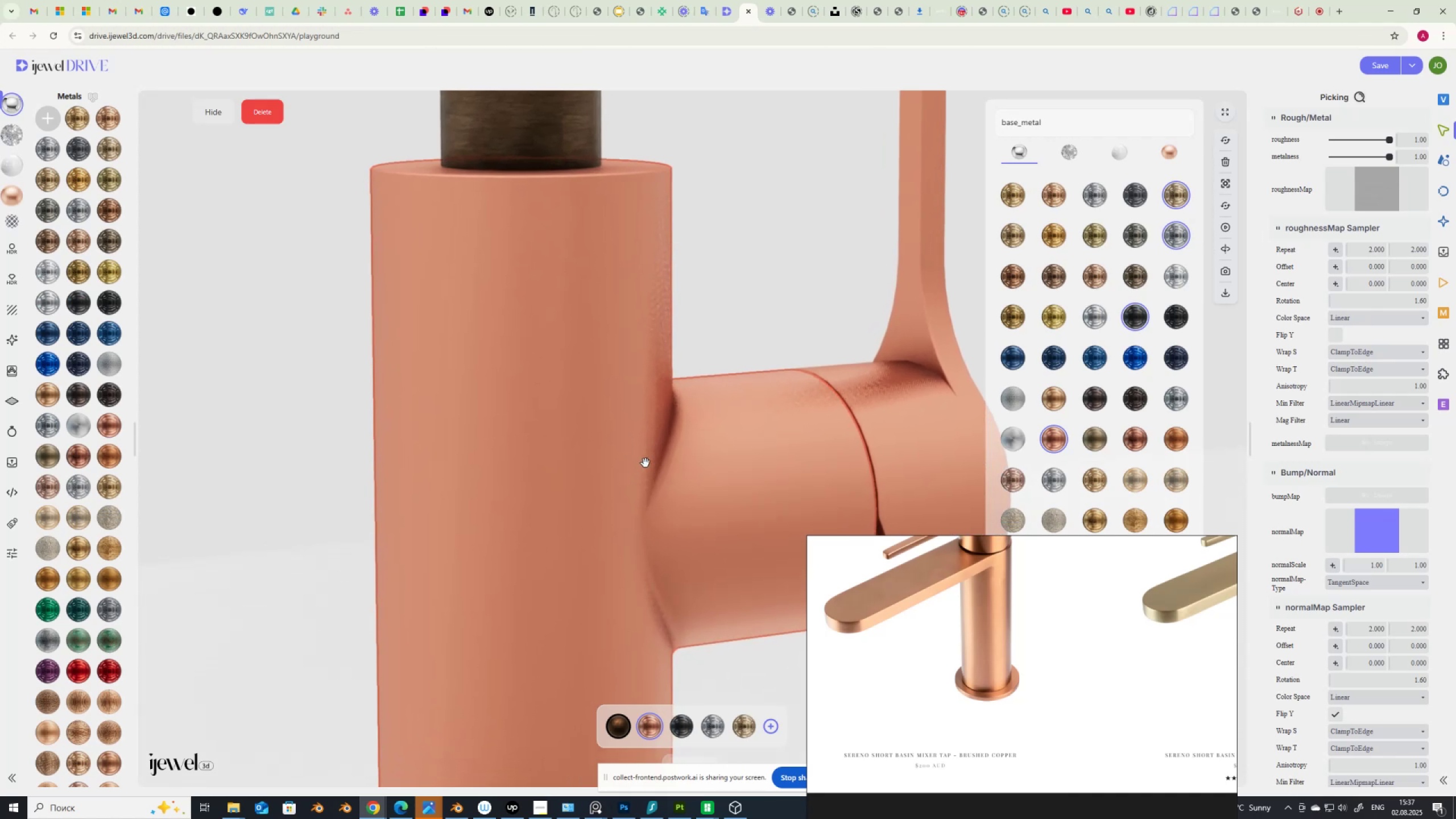 
left_click_drag(start_coordinate=[650, 454], to_coordinate=[657, 461])
 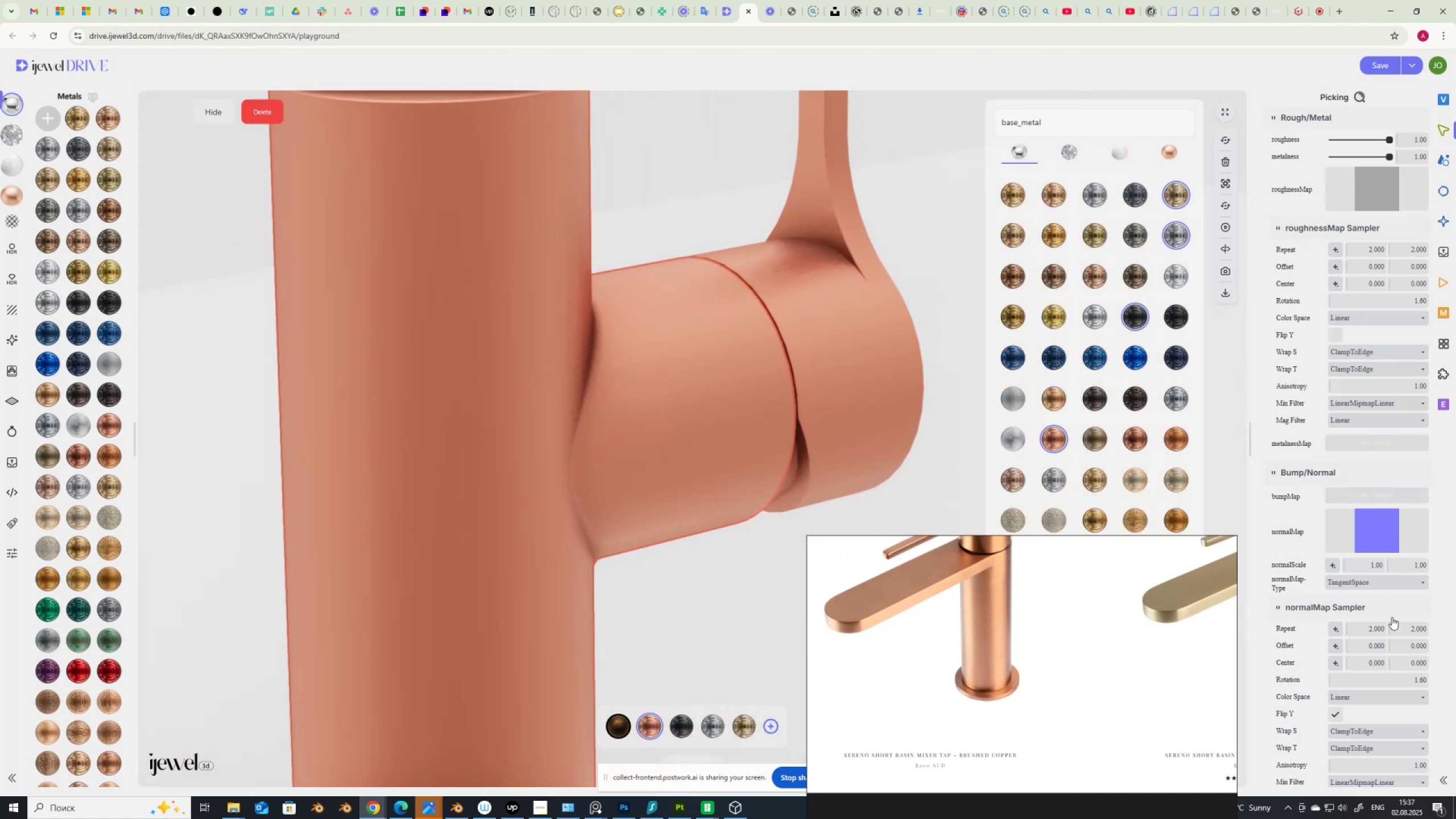 
scroll: coordinate [1372, 648], scroll_direction: down, amount: 13.0
 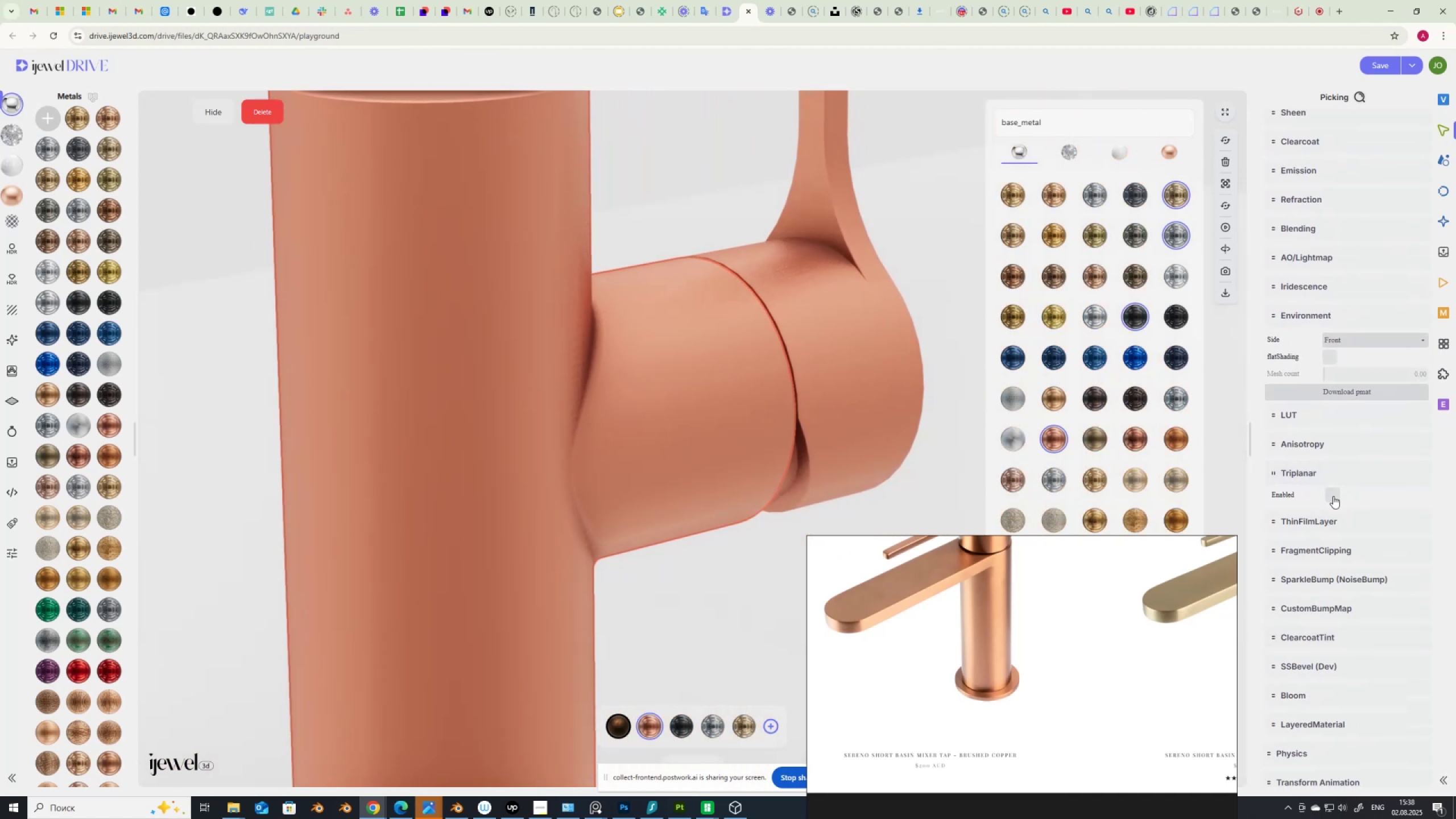 
left_click([1333, 497])
 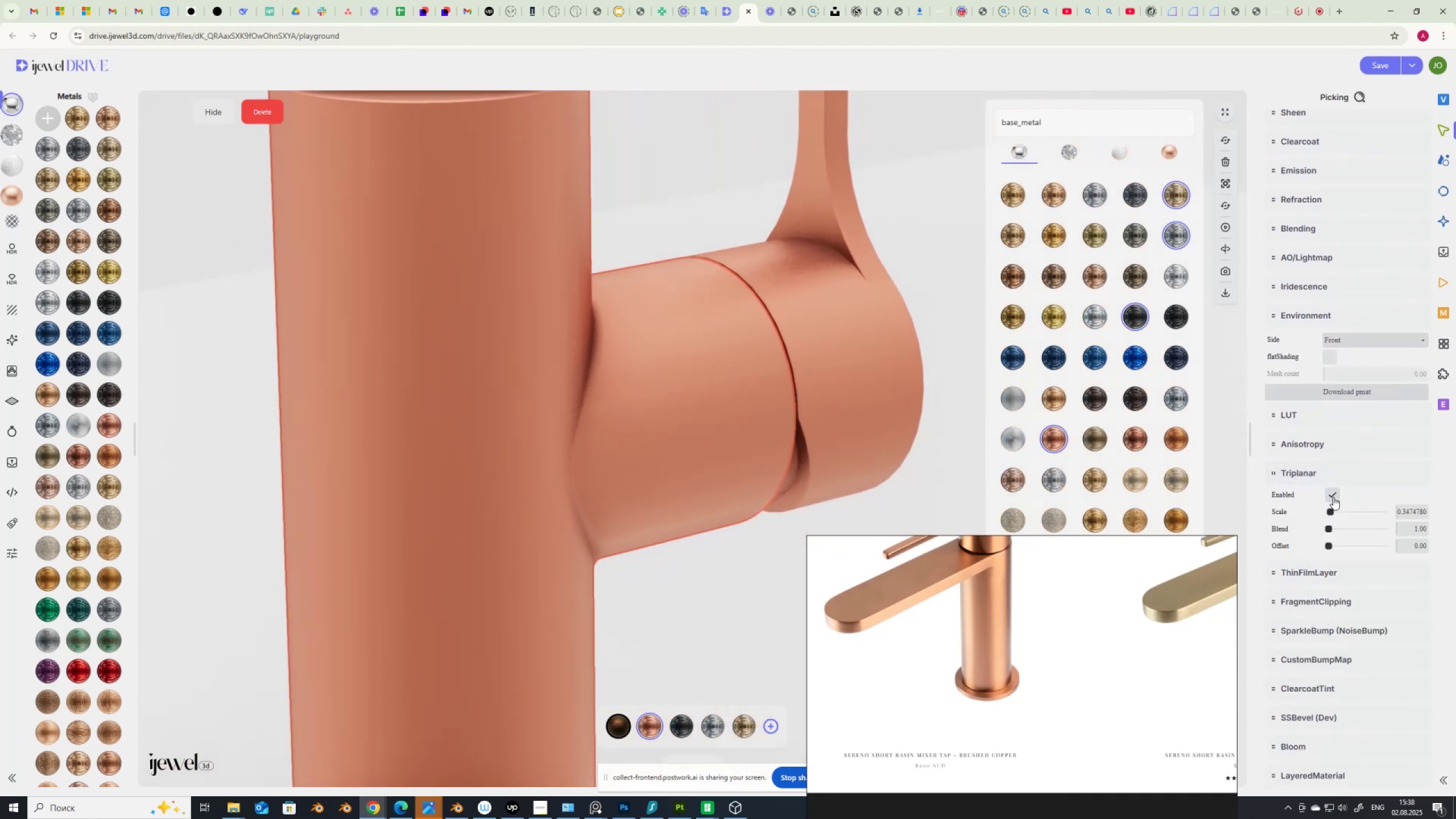 
left_click([1333, 497])
 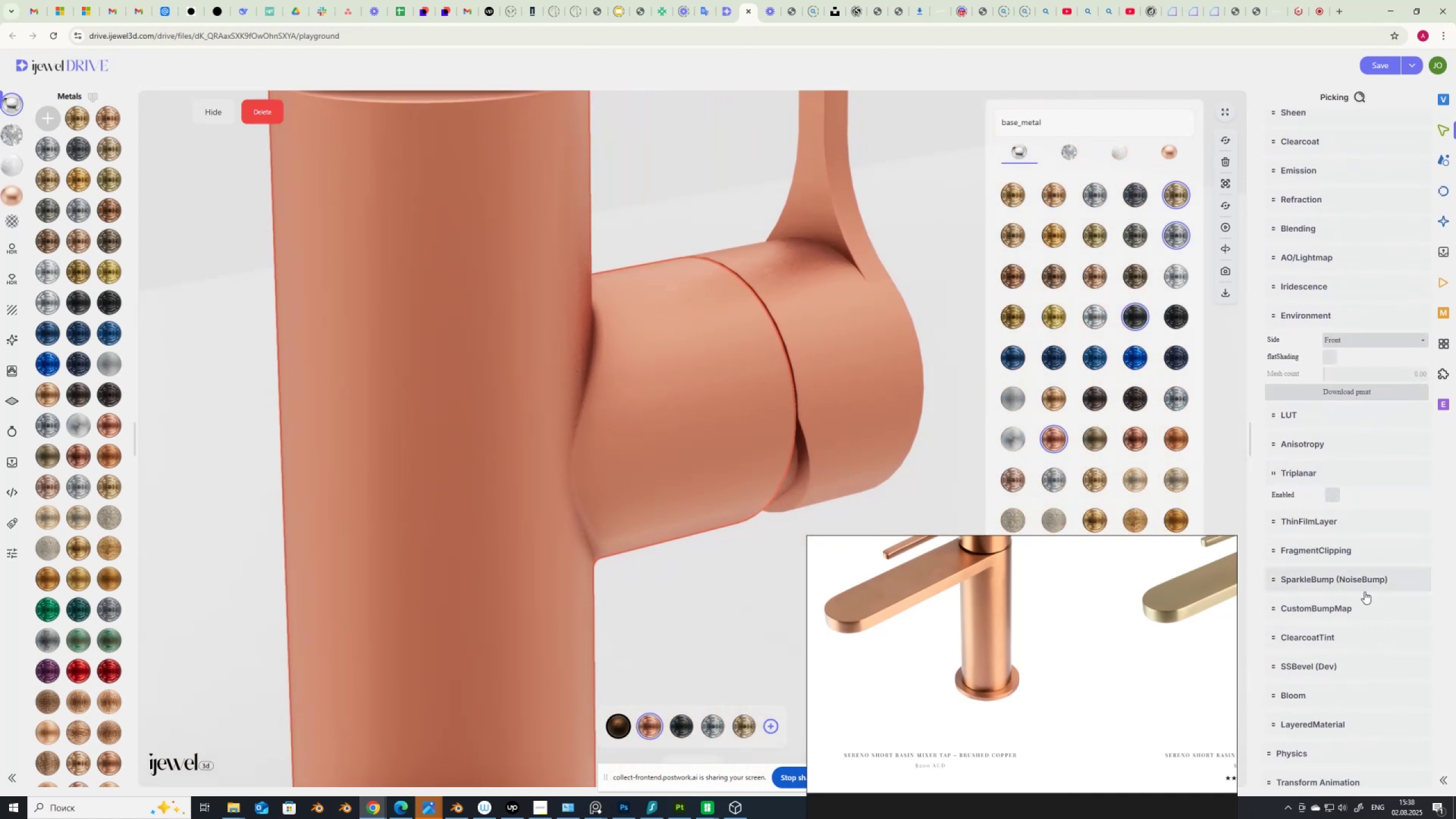 
scroll: coordinate [1356, 492], scroll_direction: up, amount: 19.0
 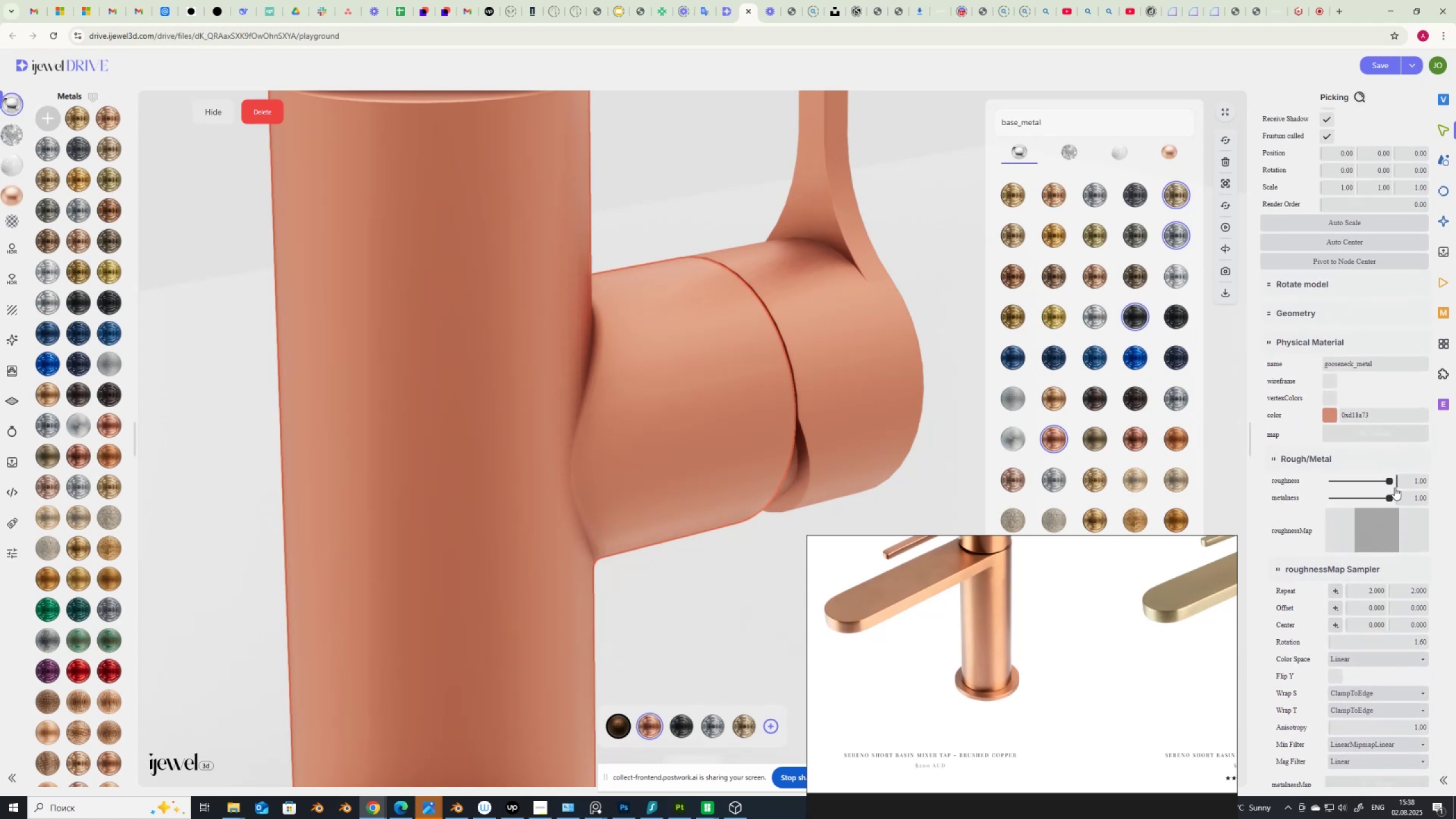 
left_click_drag(start_coordinate=[1388, 482], to_coordinate=[1403, 497])
 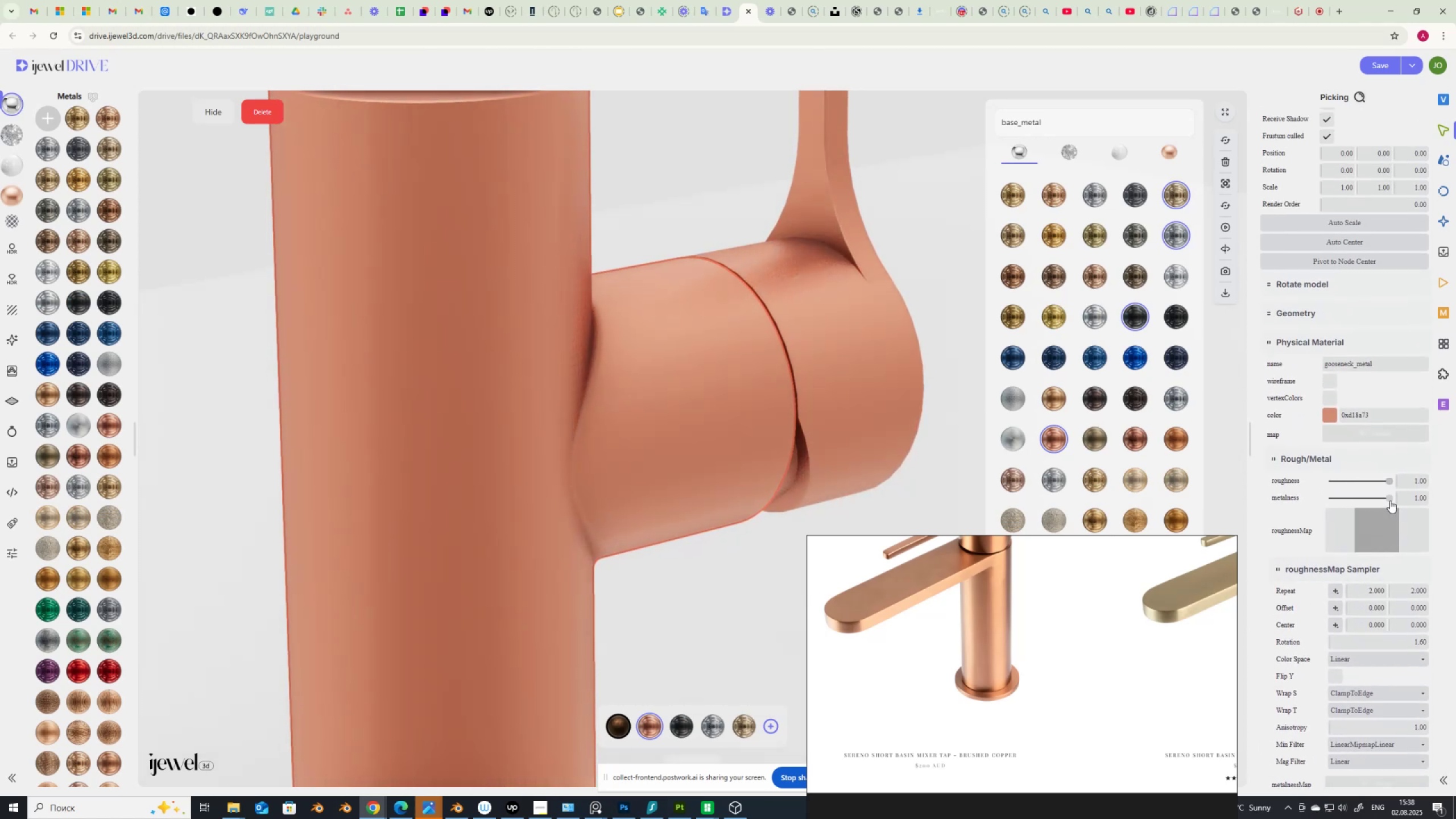 
left_click_drag(start_coordinate=[1390, 500], to_coordinate=[1425, 519])
 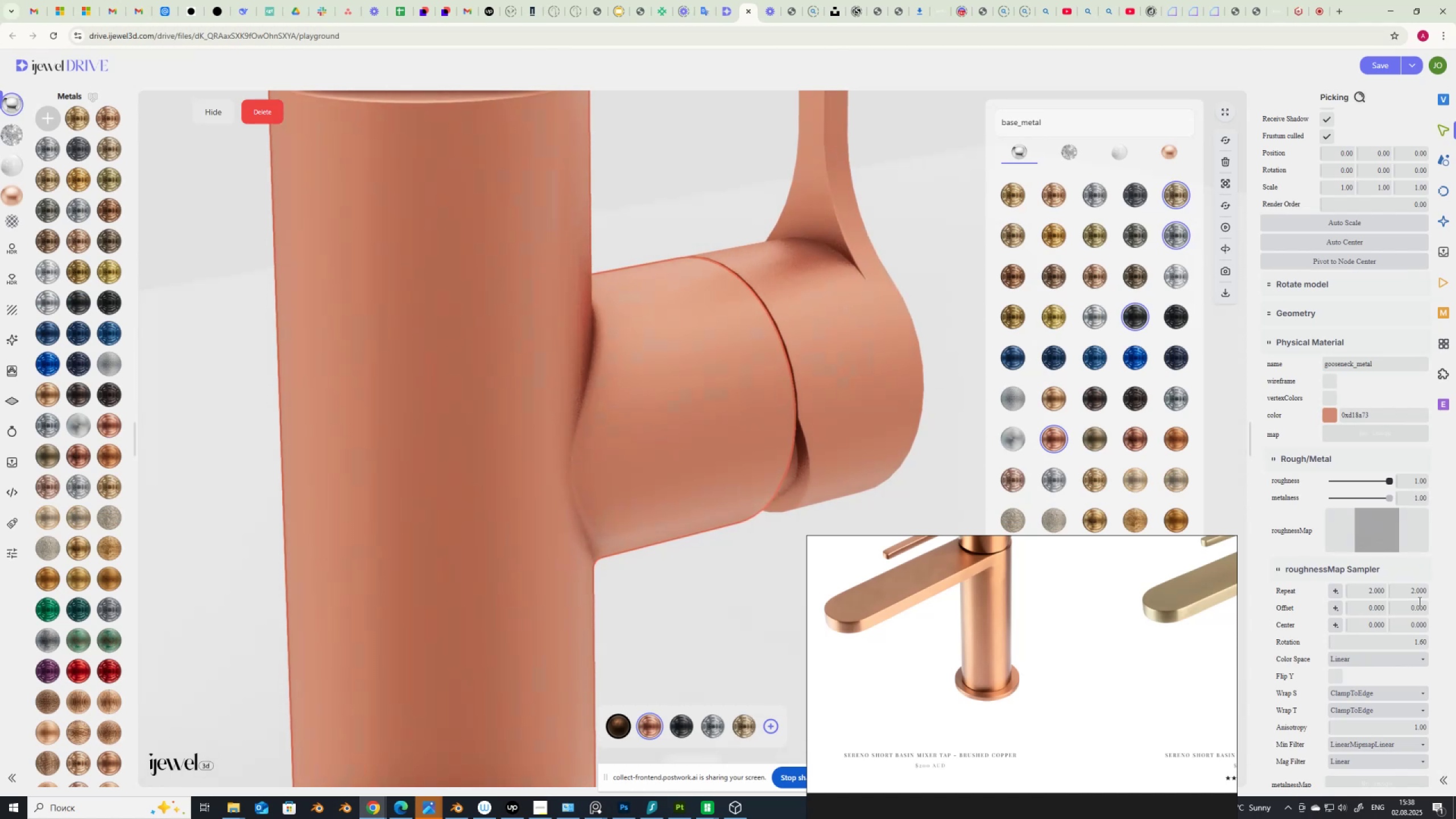 
scroll: coordinate [1388, 582], scroll_direction: down, amount: 9.0
 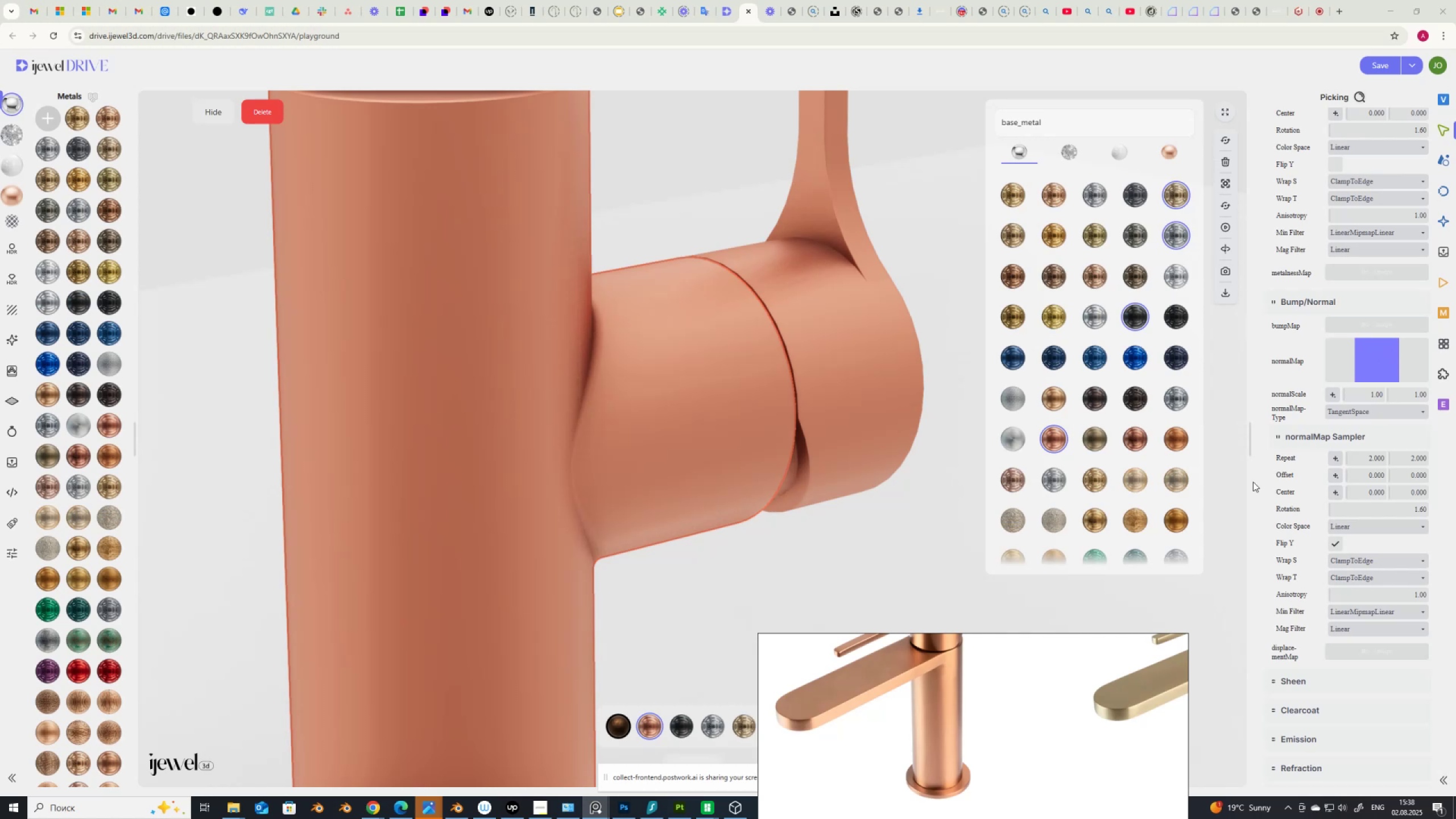 
wait(32.19)
 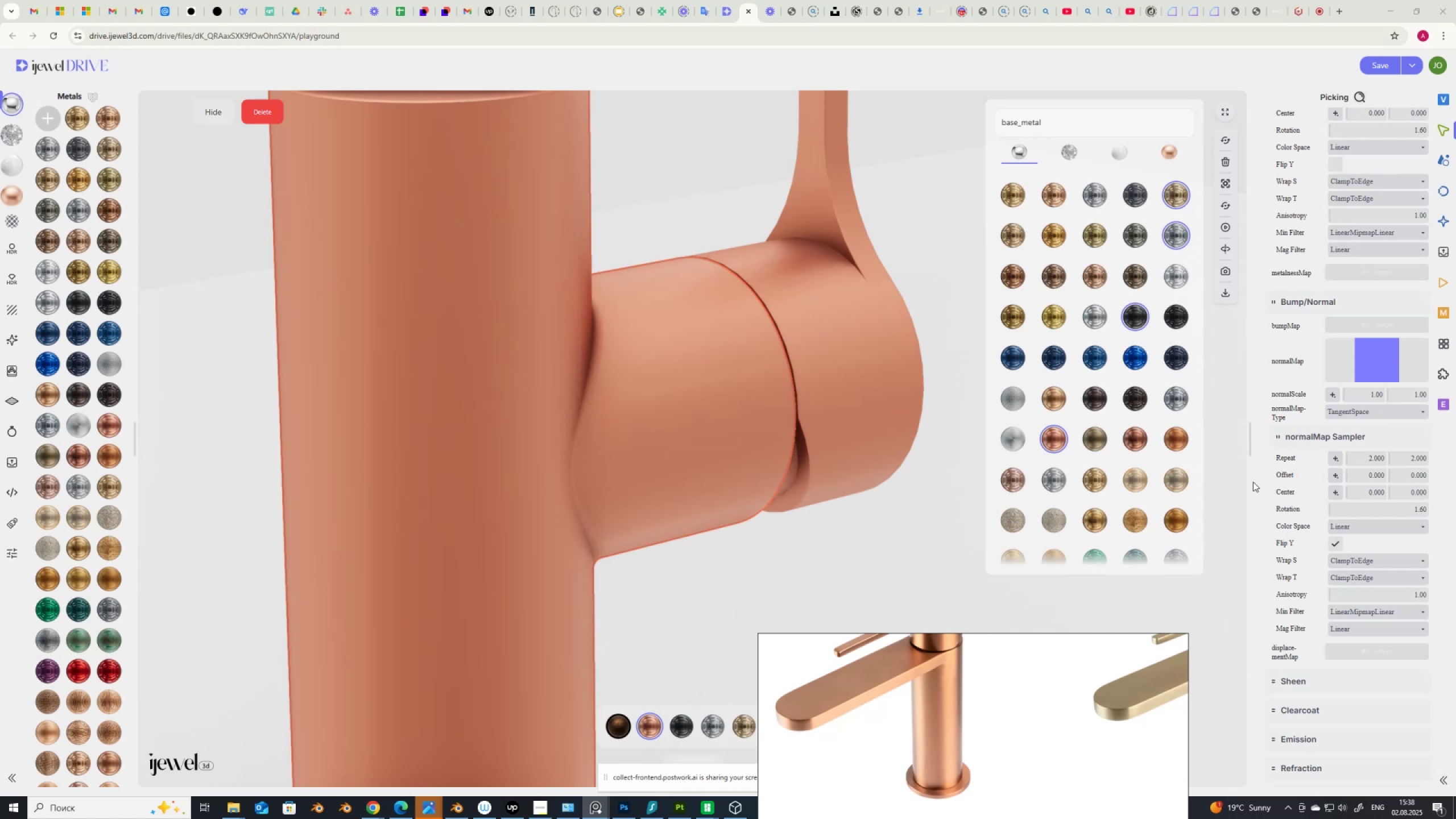 
scroll: coordinate [742, 319], scroll_direction: up, amount: 5.0
 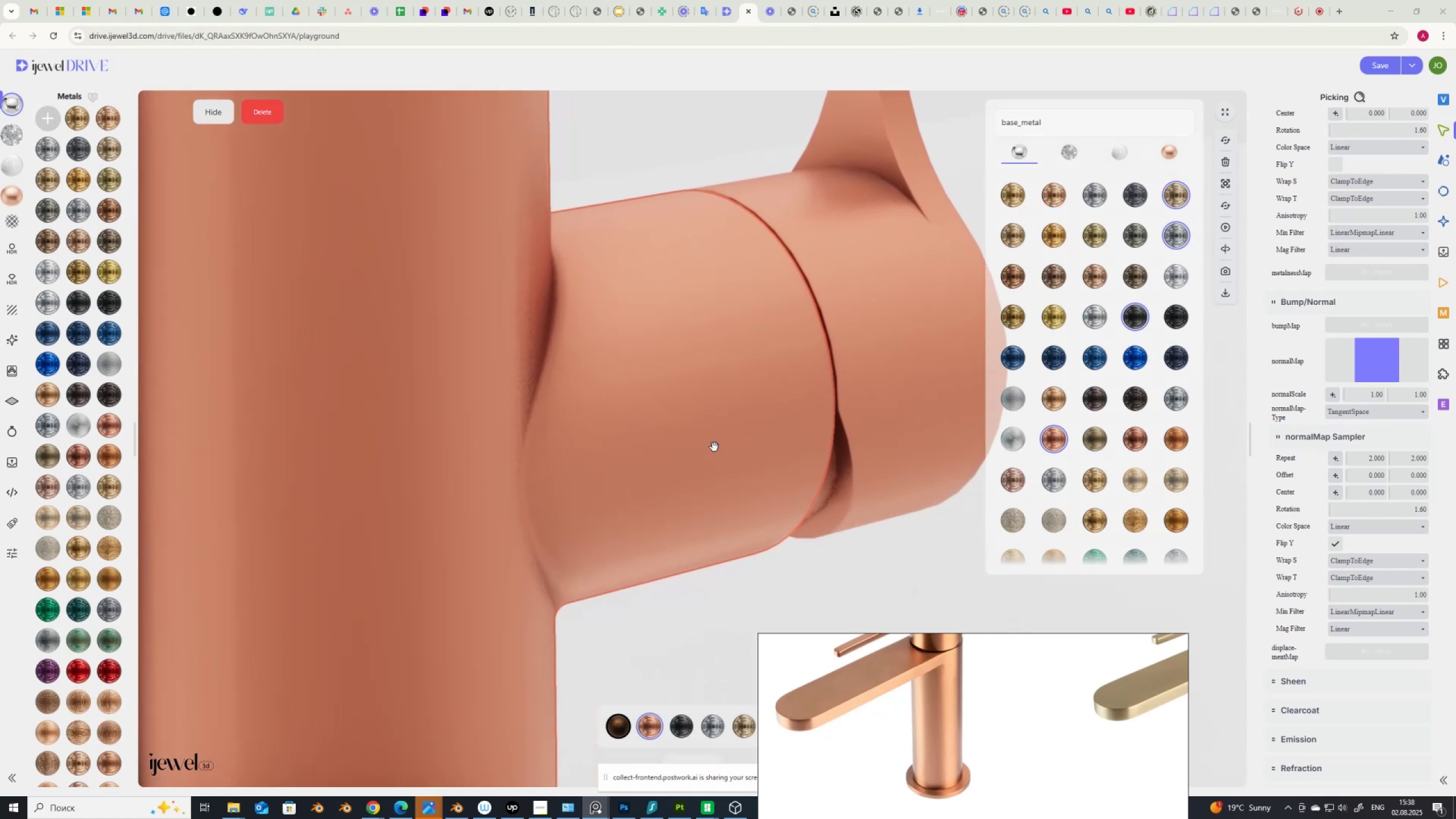 
left_click_drag(start_coordinate=[716, 429], to_coordinate=[700, 408])
 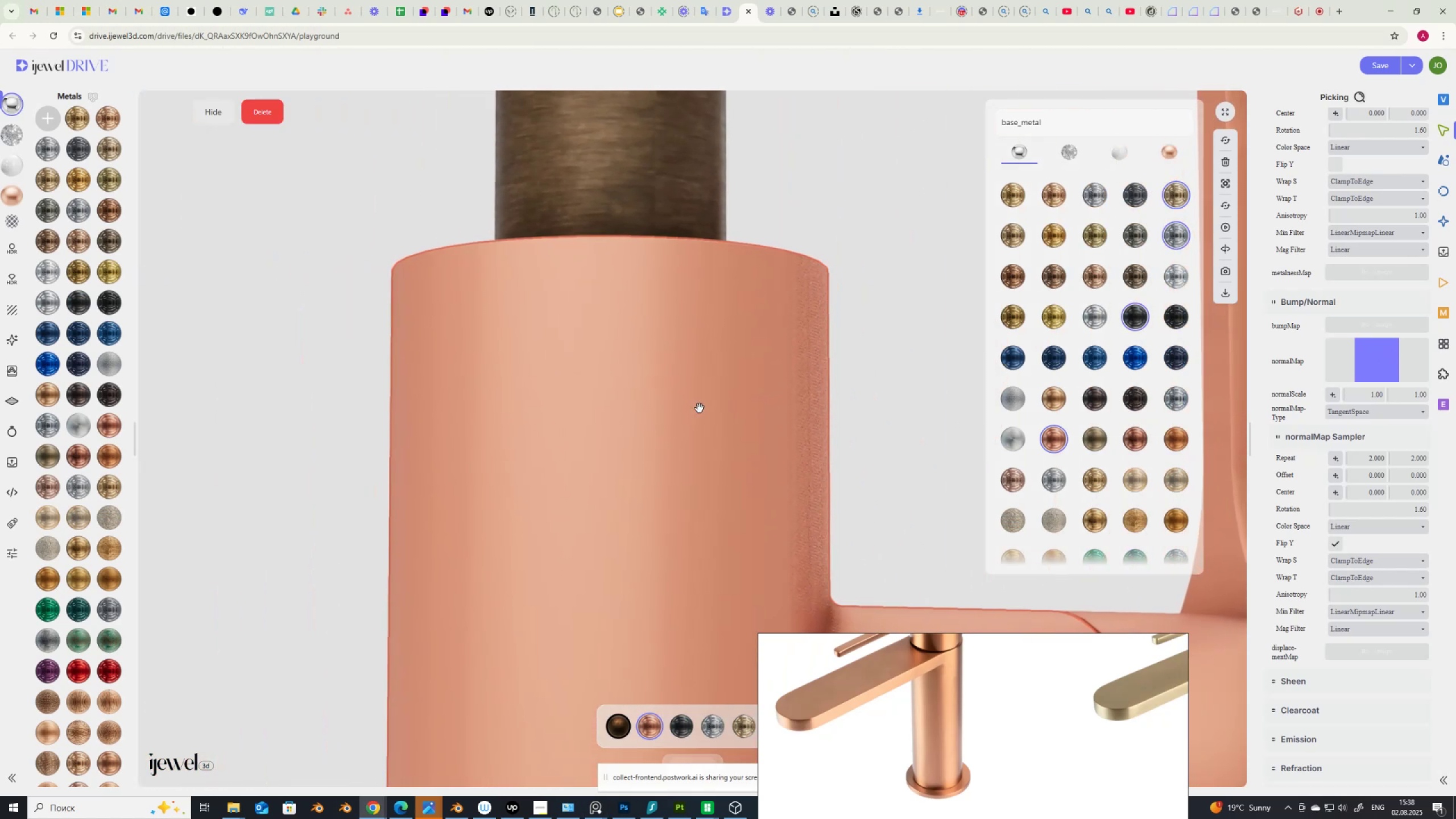 
scroll: coordinate [1054, 440], scroll_direction: down, amount: 10.0
 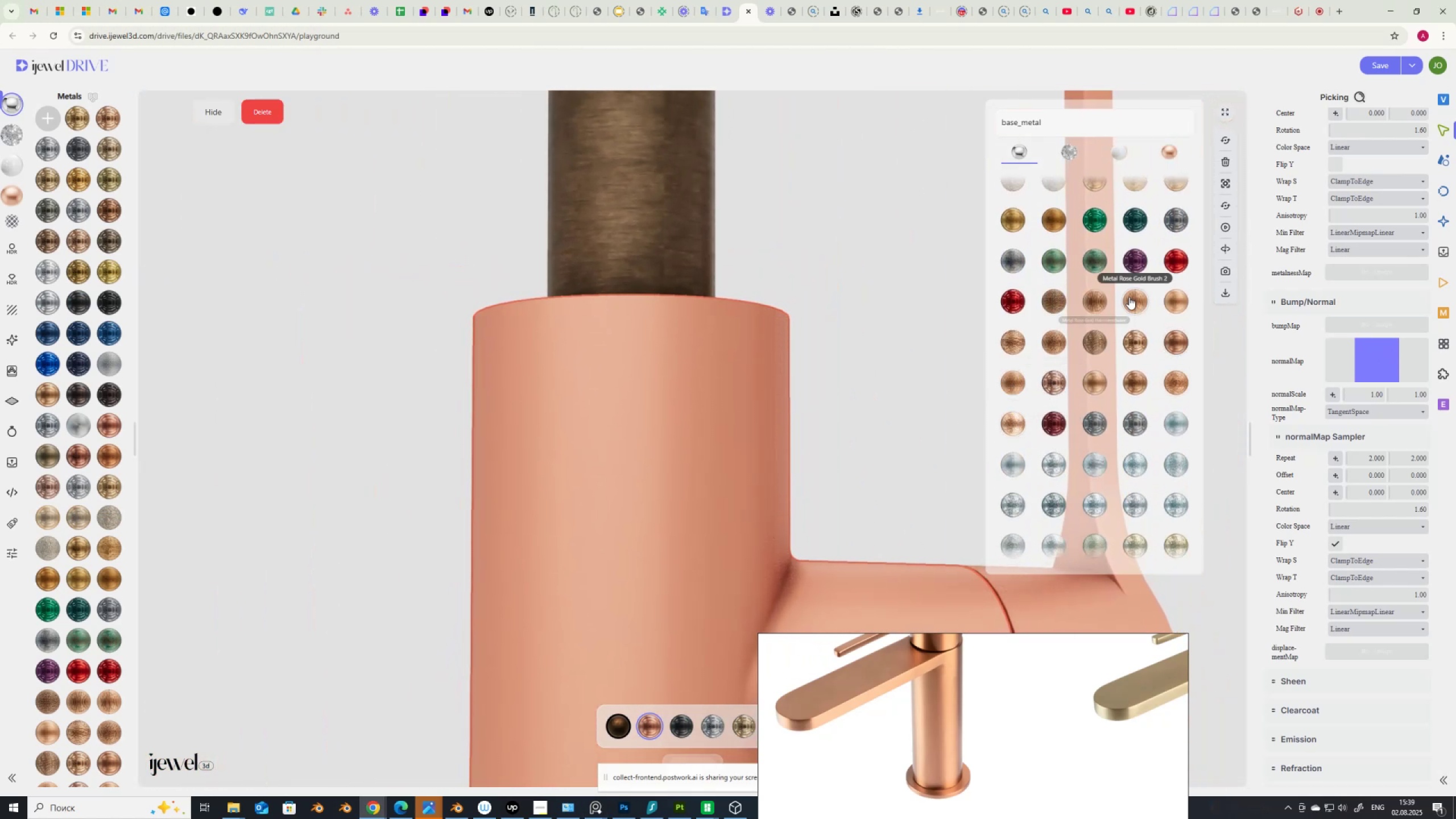 
wait(5.14)
 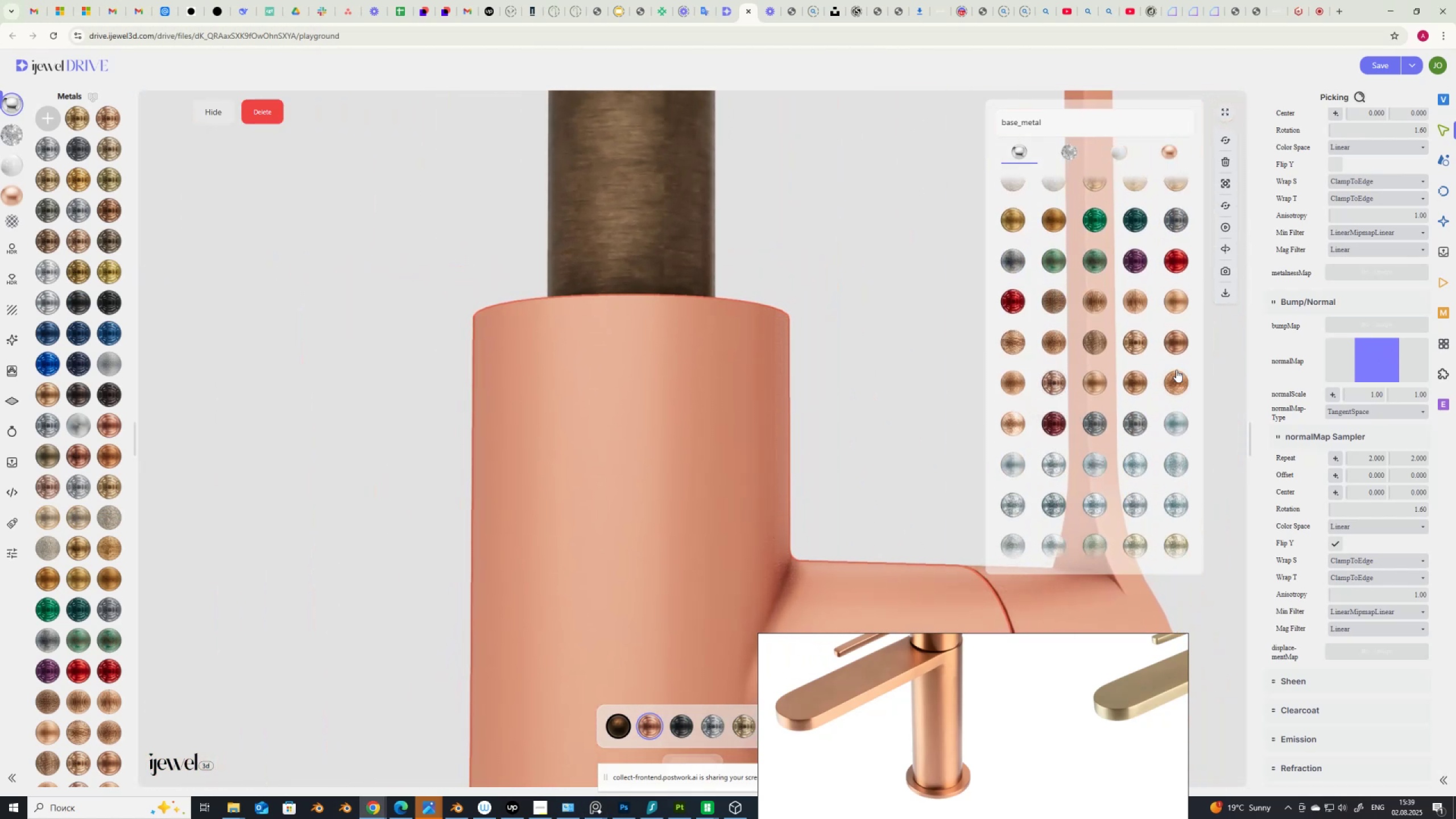 
left_click([1130, 297])
 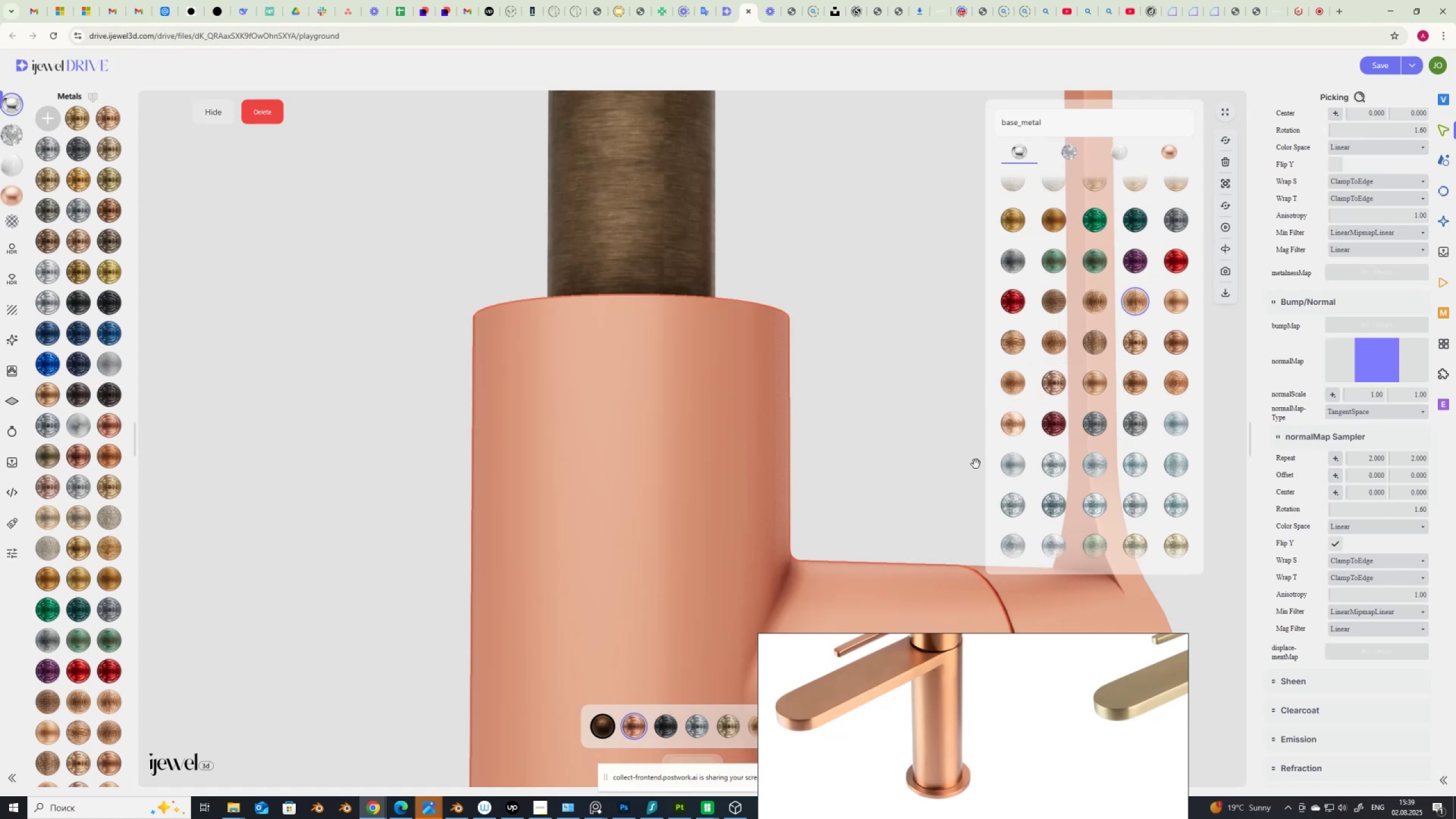 
scroll: coordinate [688, 442], scroll_direction: down, amount: 4.0
 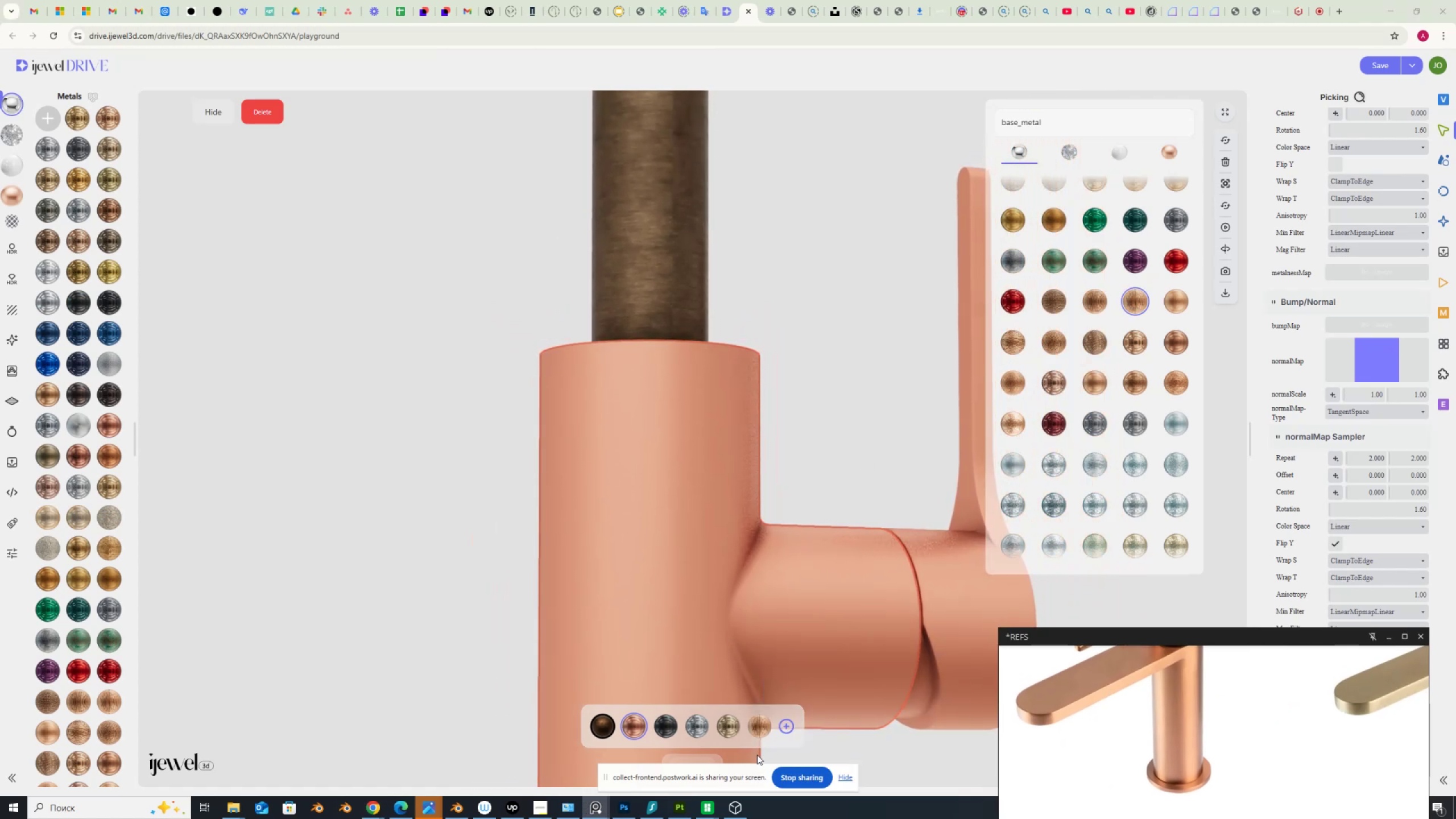 
left_click([762, 718])
 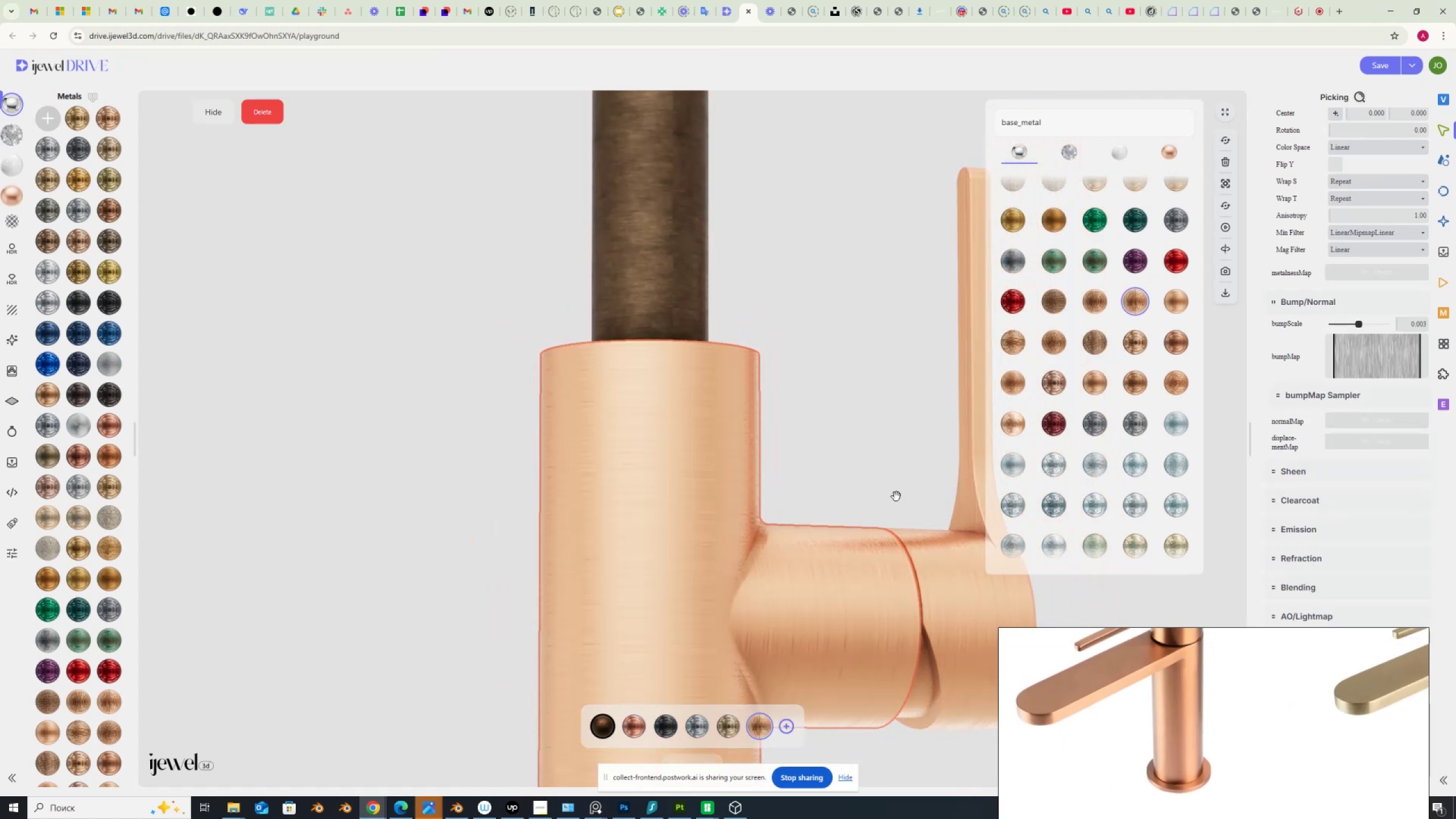 
left_click_drag(start_coordinate=[755, 504], to_coordinate=[762, 521])
 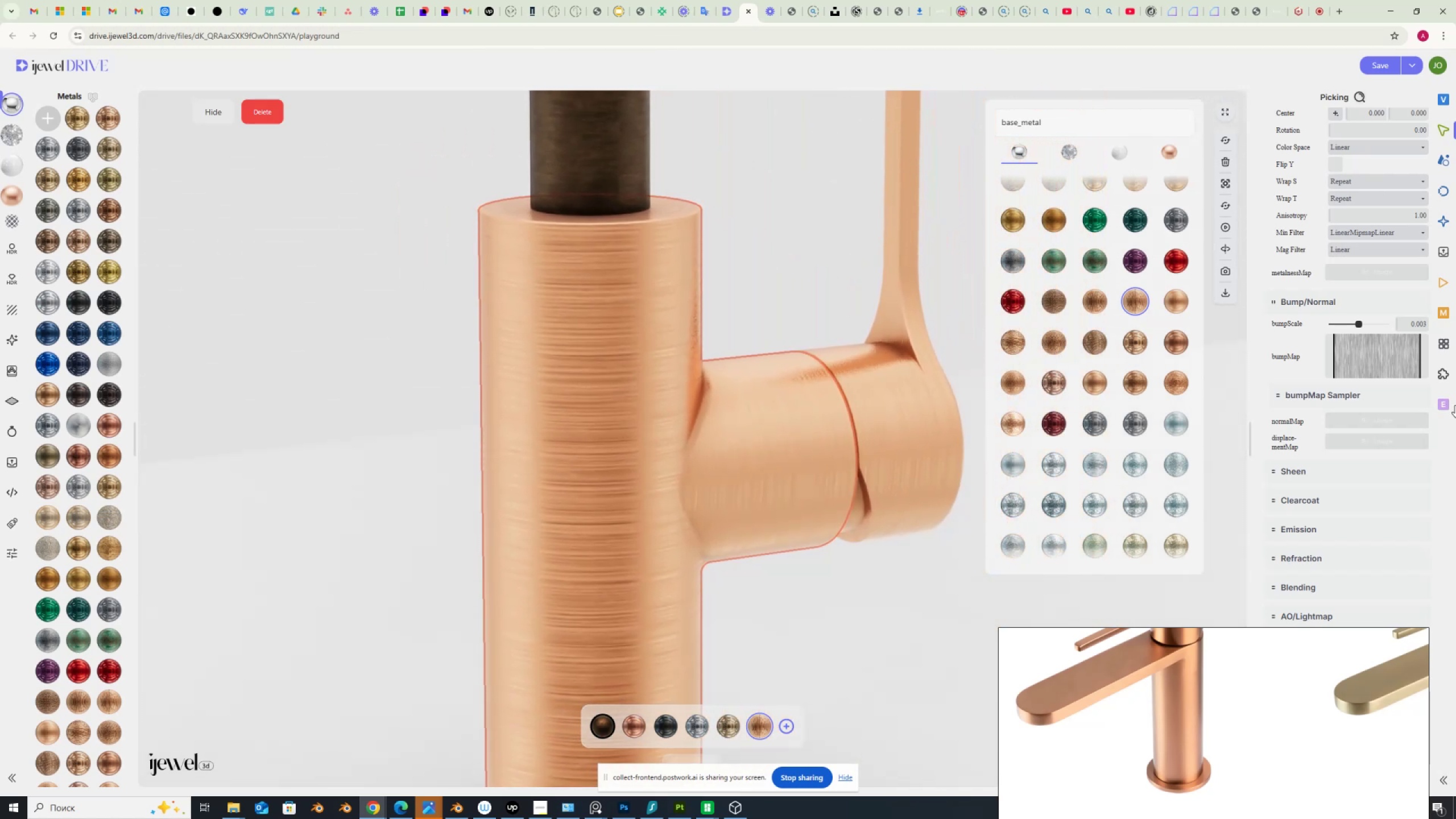 
mouse_move([1433, 421])
 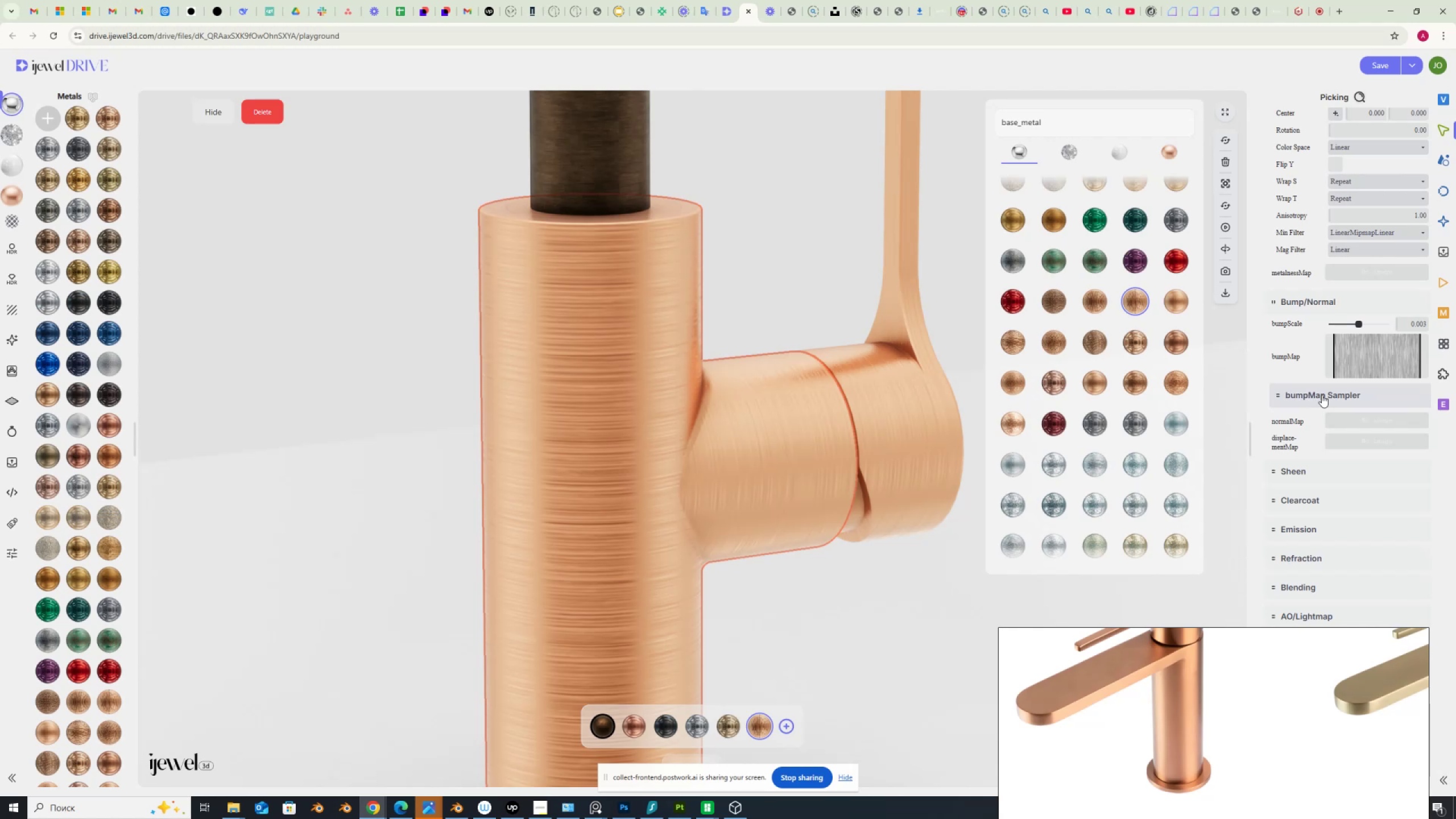 
wait(10.32)
 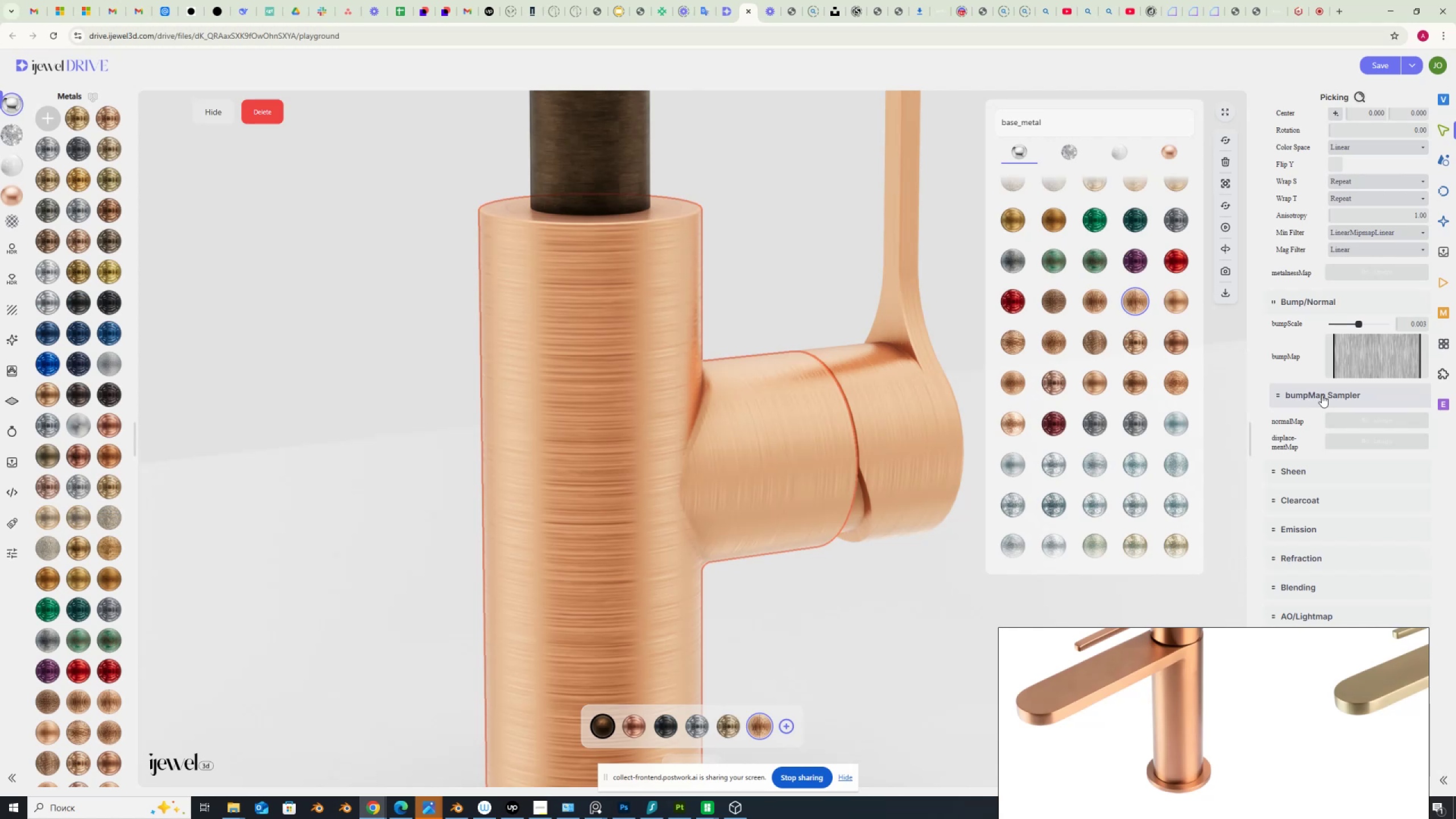 
left_click([1316, 390])
 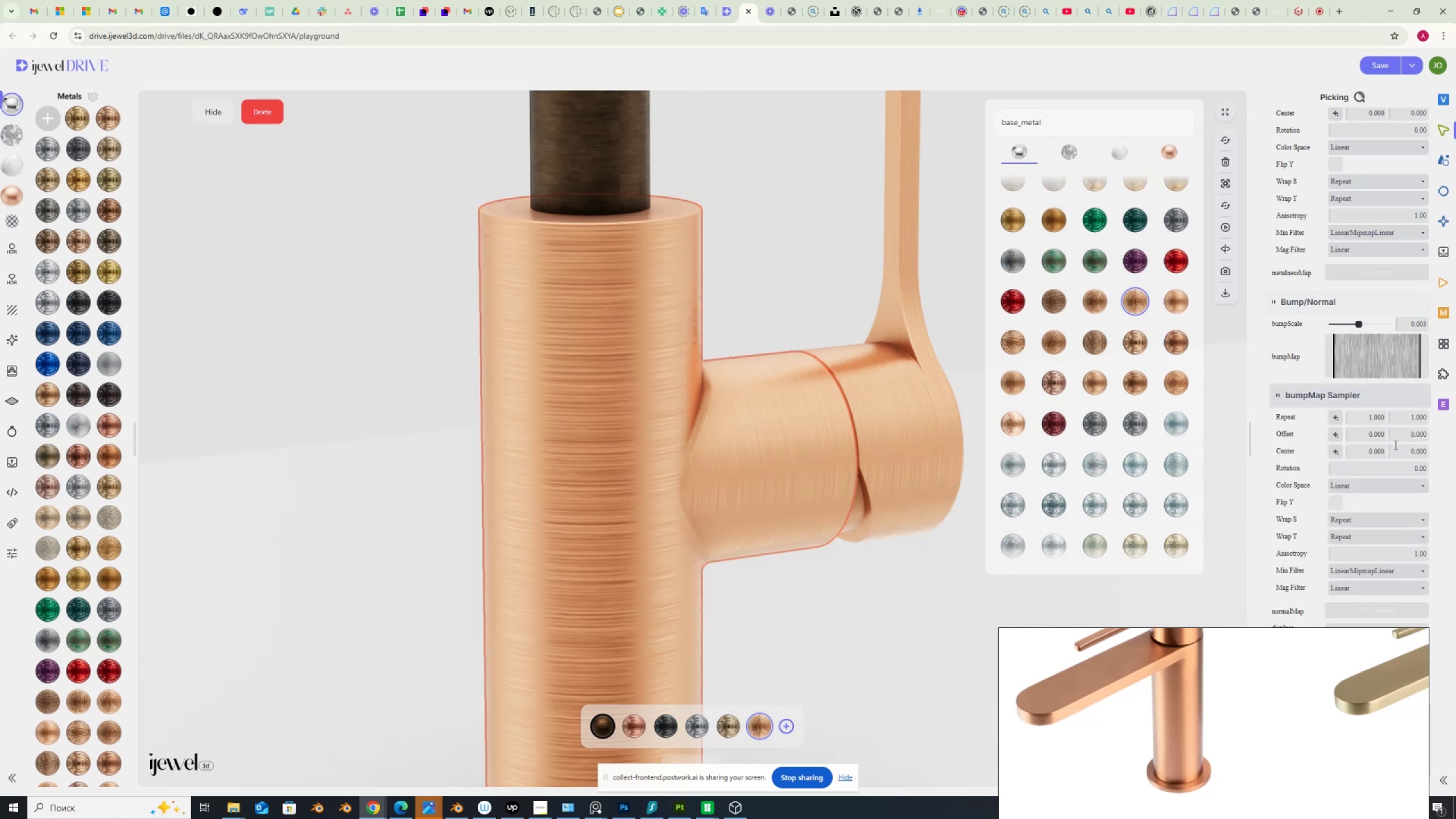 
left_click_drag(start_coordinate=[1370, 417], to_coordinate=[1399, 417])
 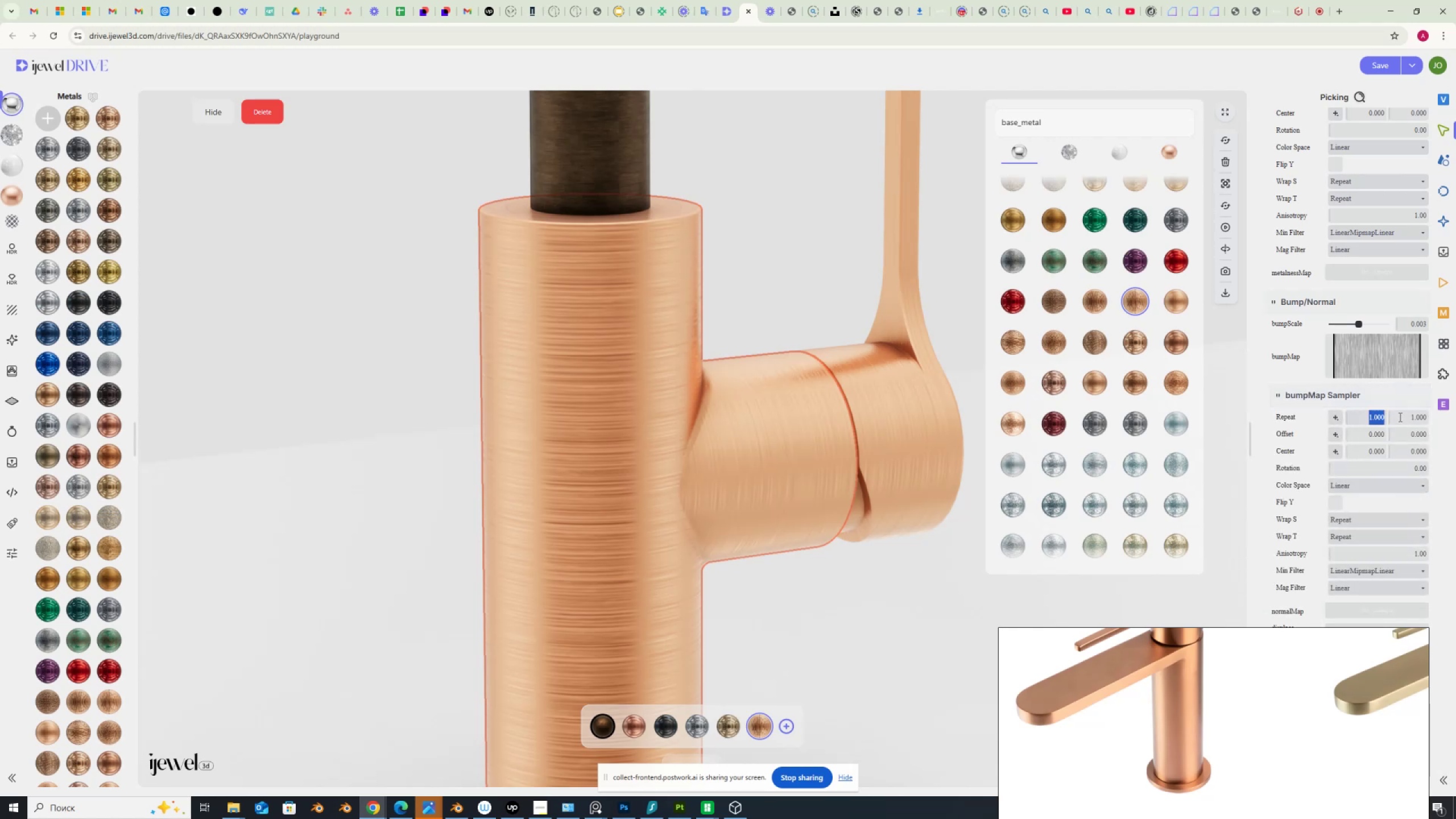 
key(Numpad2)
 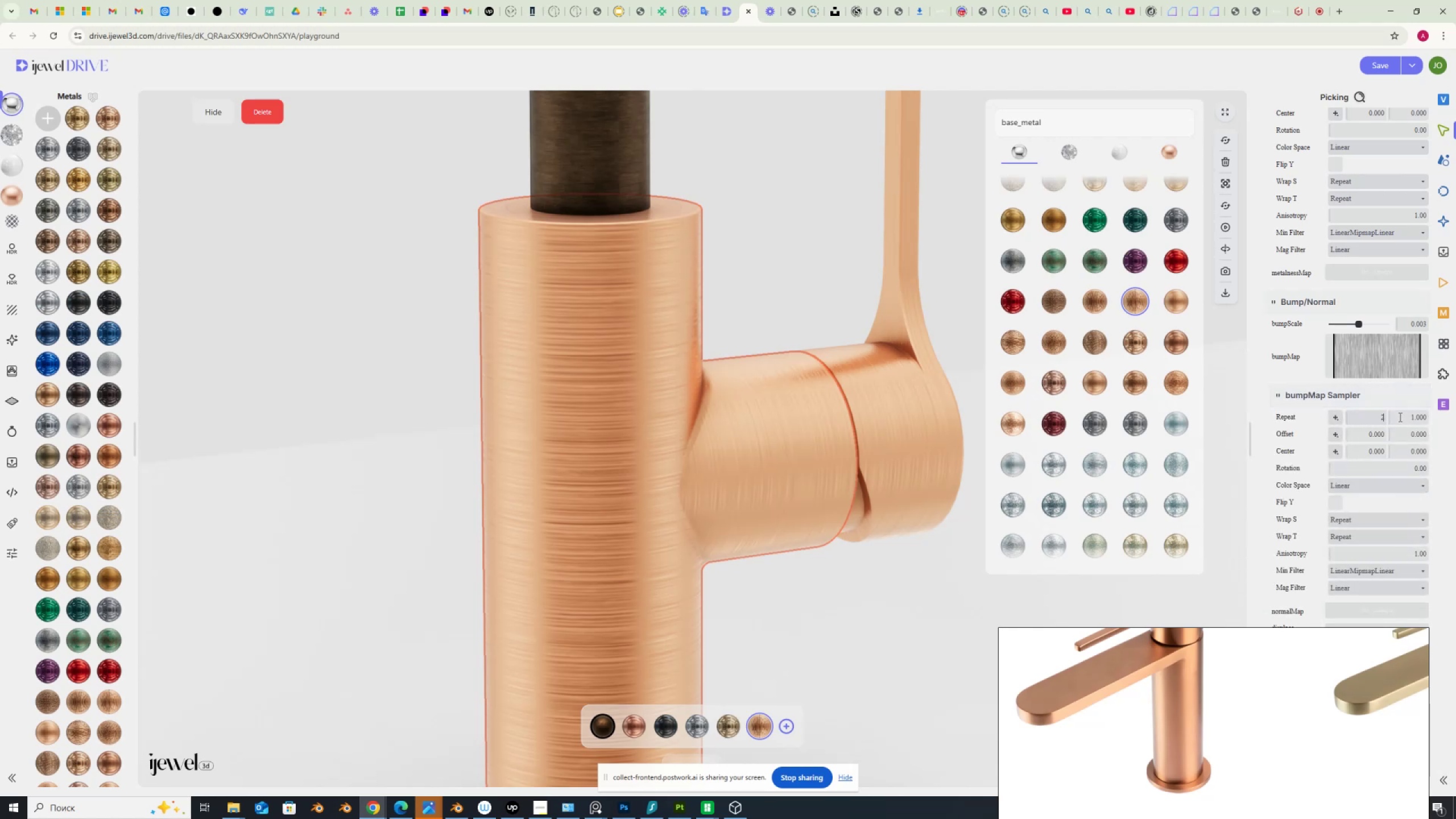 
key(NumpadEnter)
 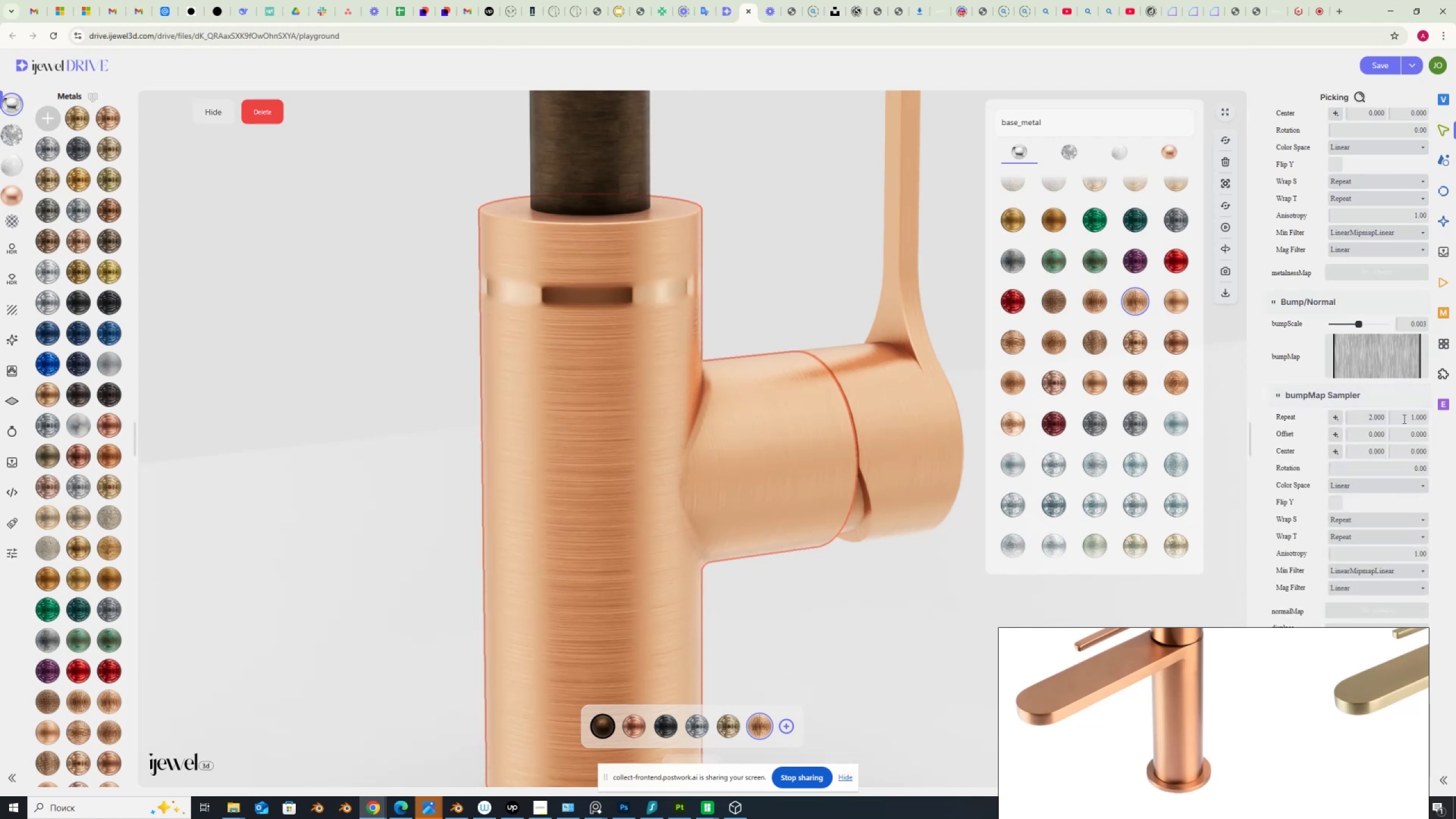 
left_click_drag(start_coordinate=[1405, 415], to_coordinate=[1440, 421])
 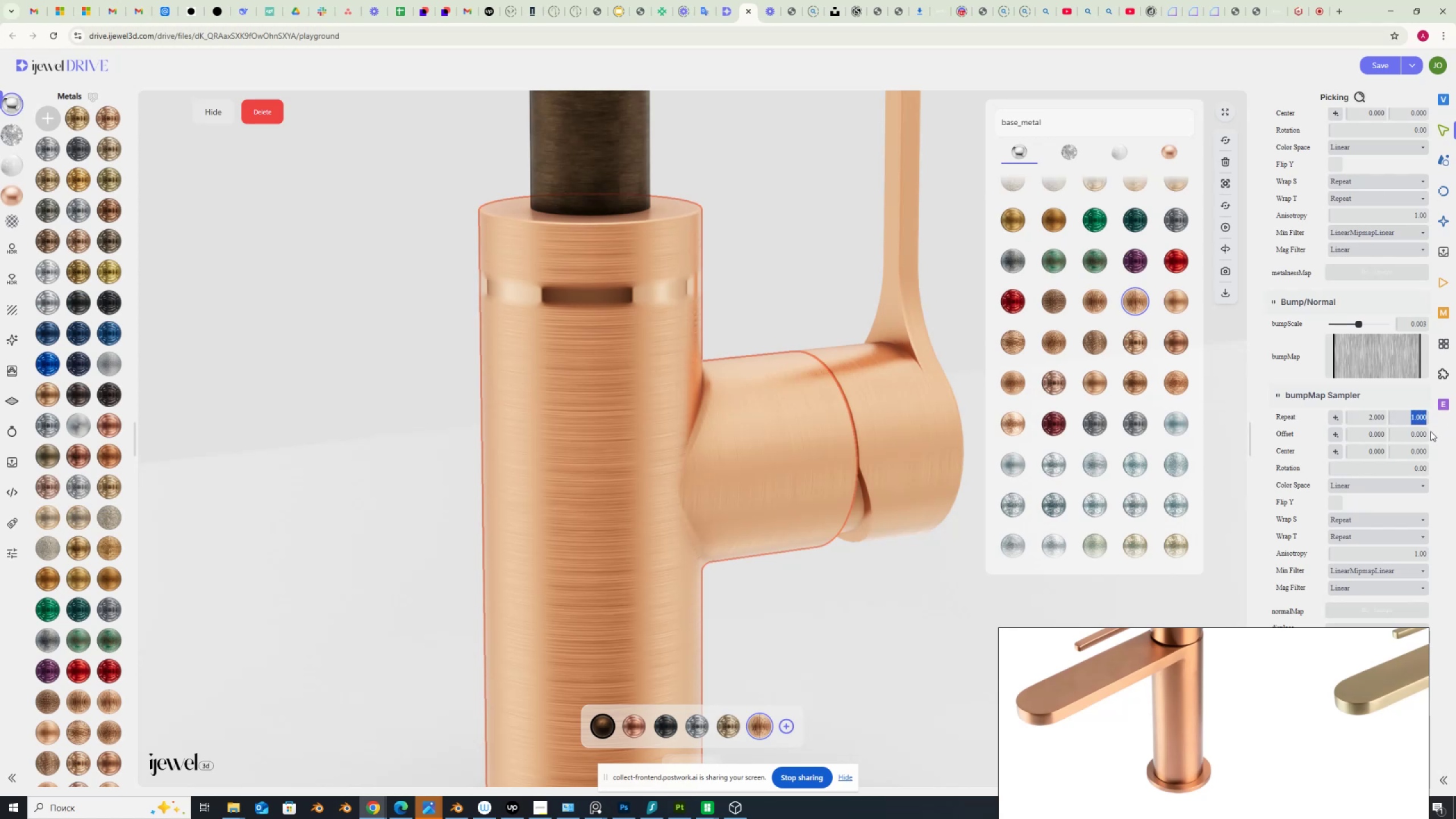 
key(Numpad2)
 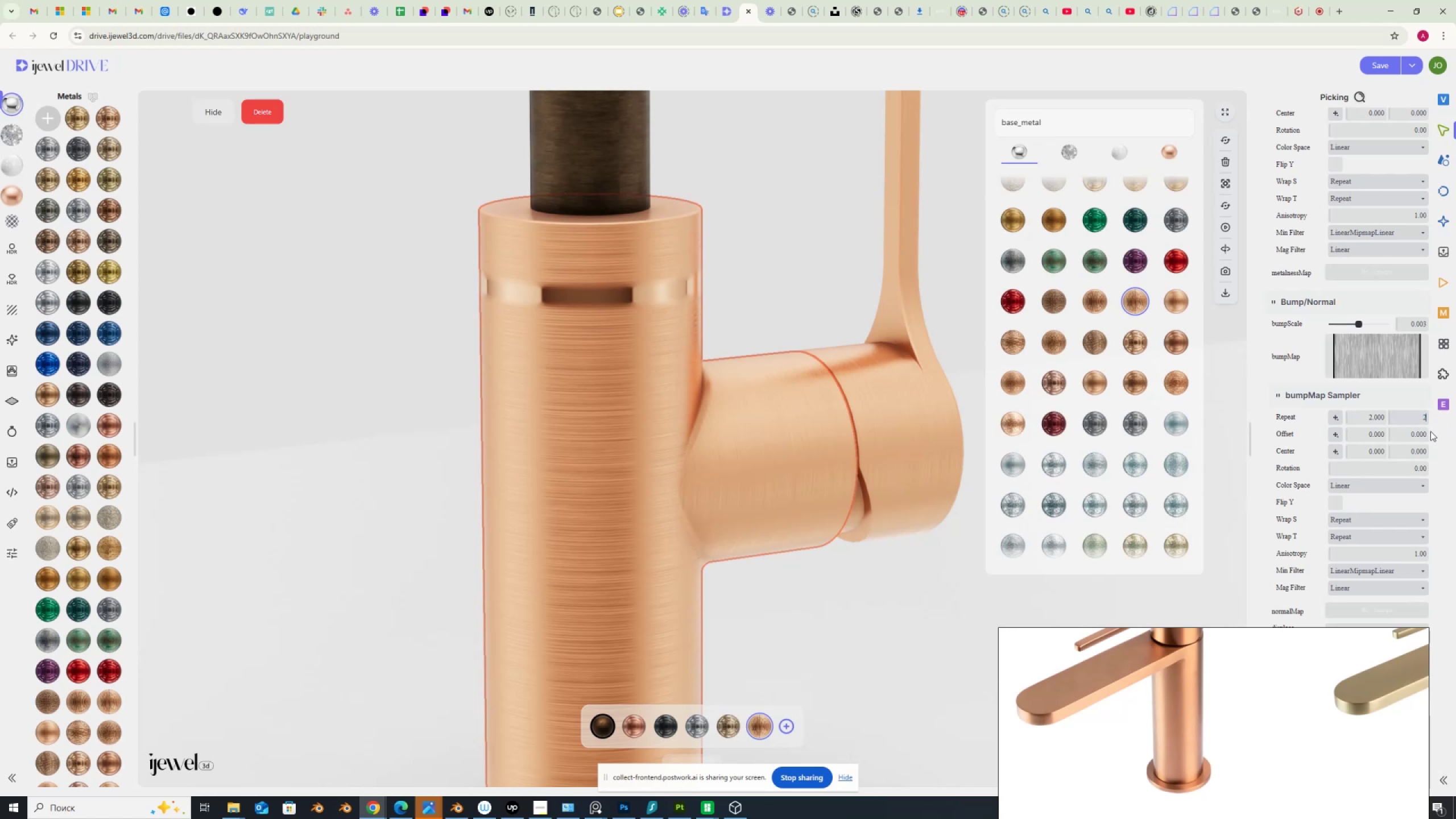 
key(NumpadEnter)
 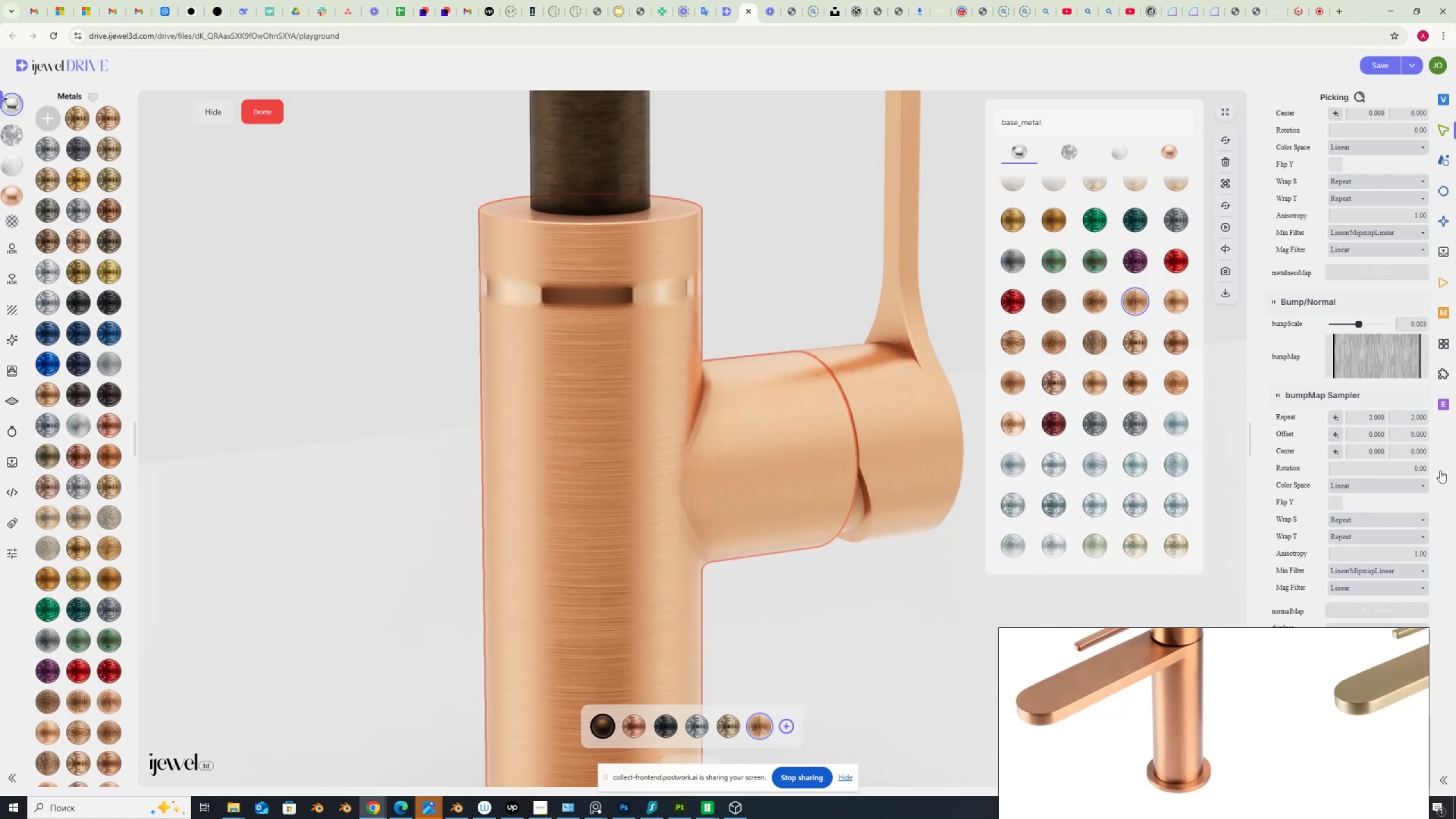 
left_click_drag(start_coordinate=[1406, 470], to_coordinate=[1436, 474])
 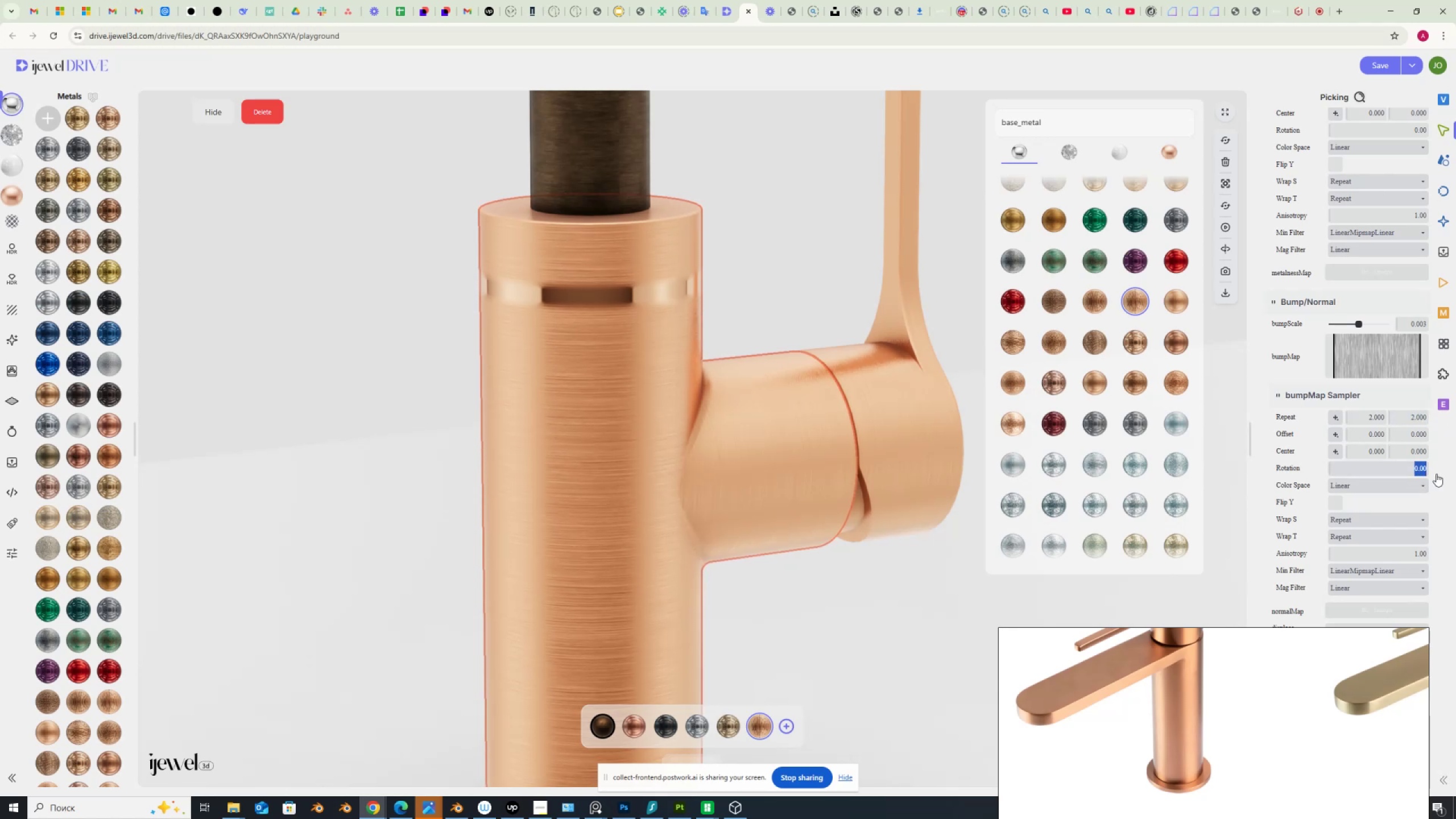 
key(Numpad1)
 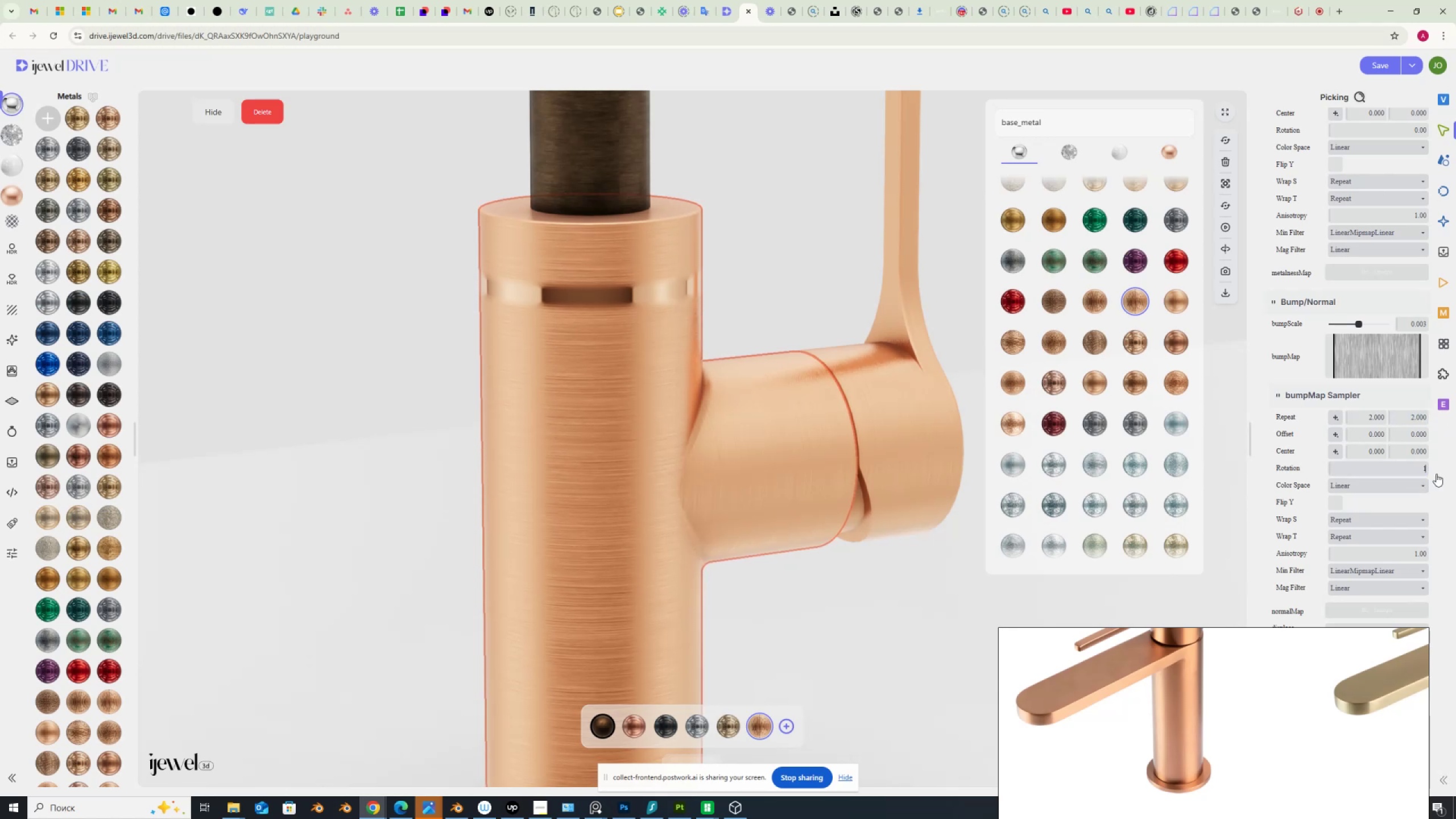 
key(NumpadDecimal)
 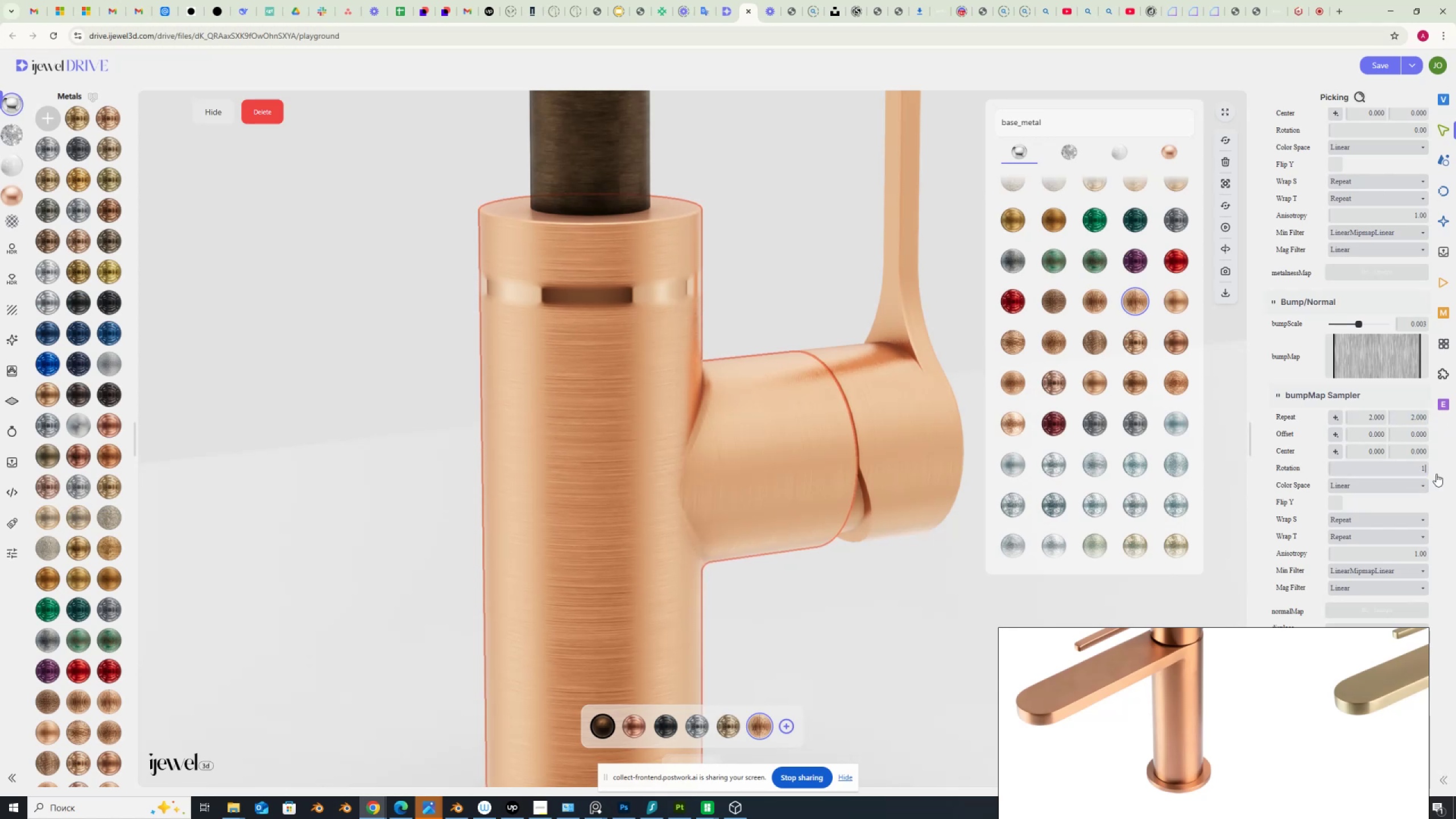 
key(Numpad6)
 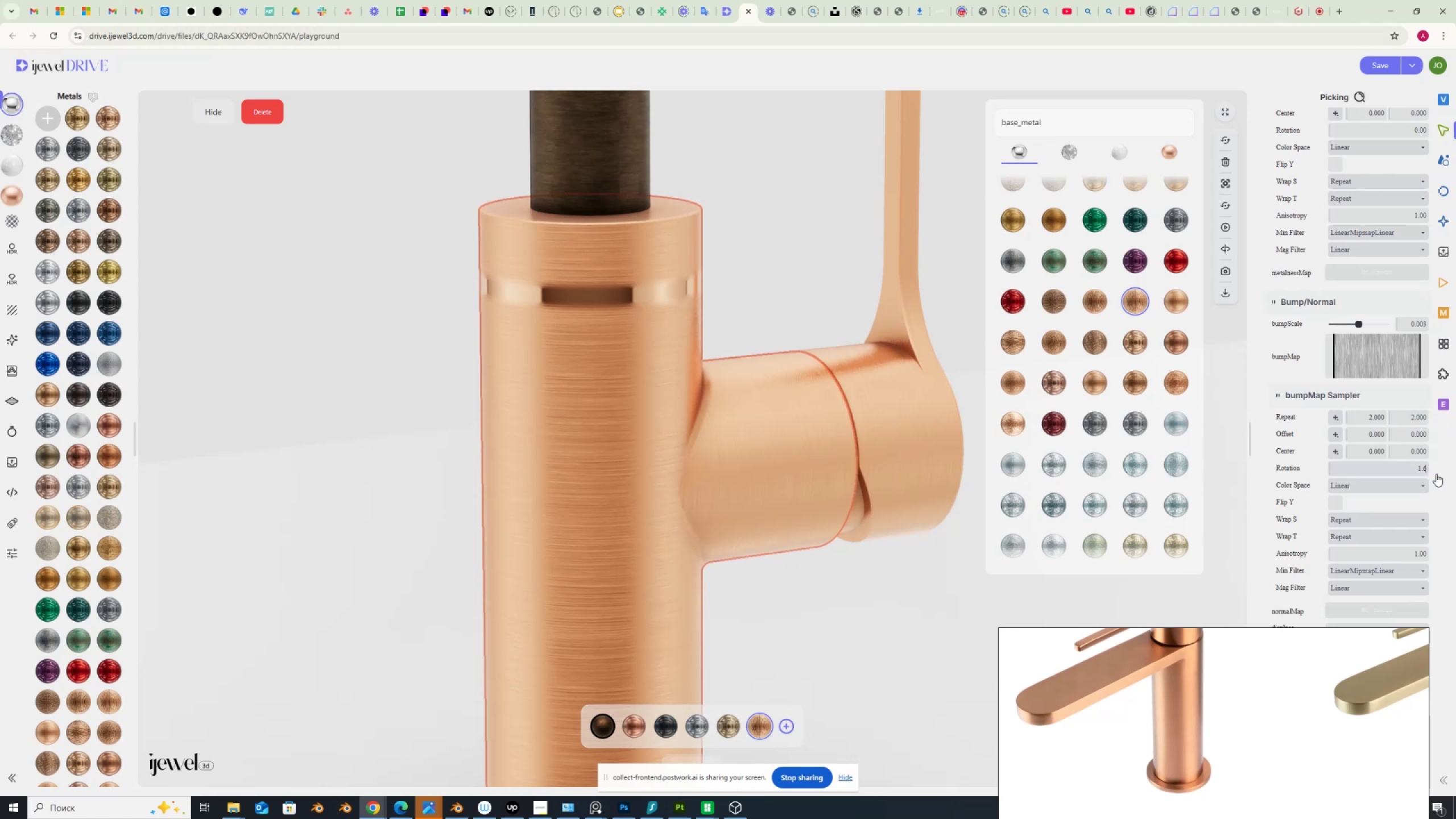 
key(NumpadEnter)
 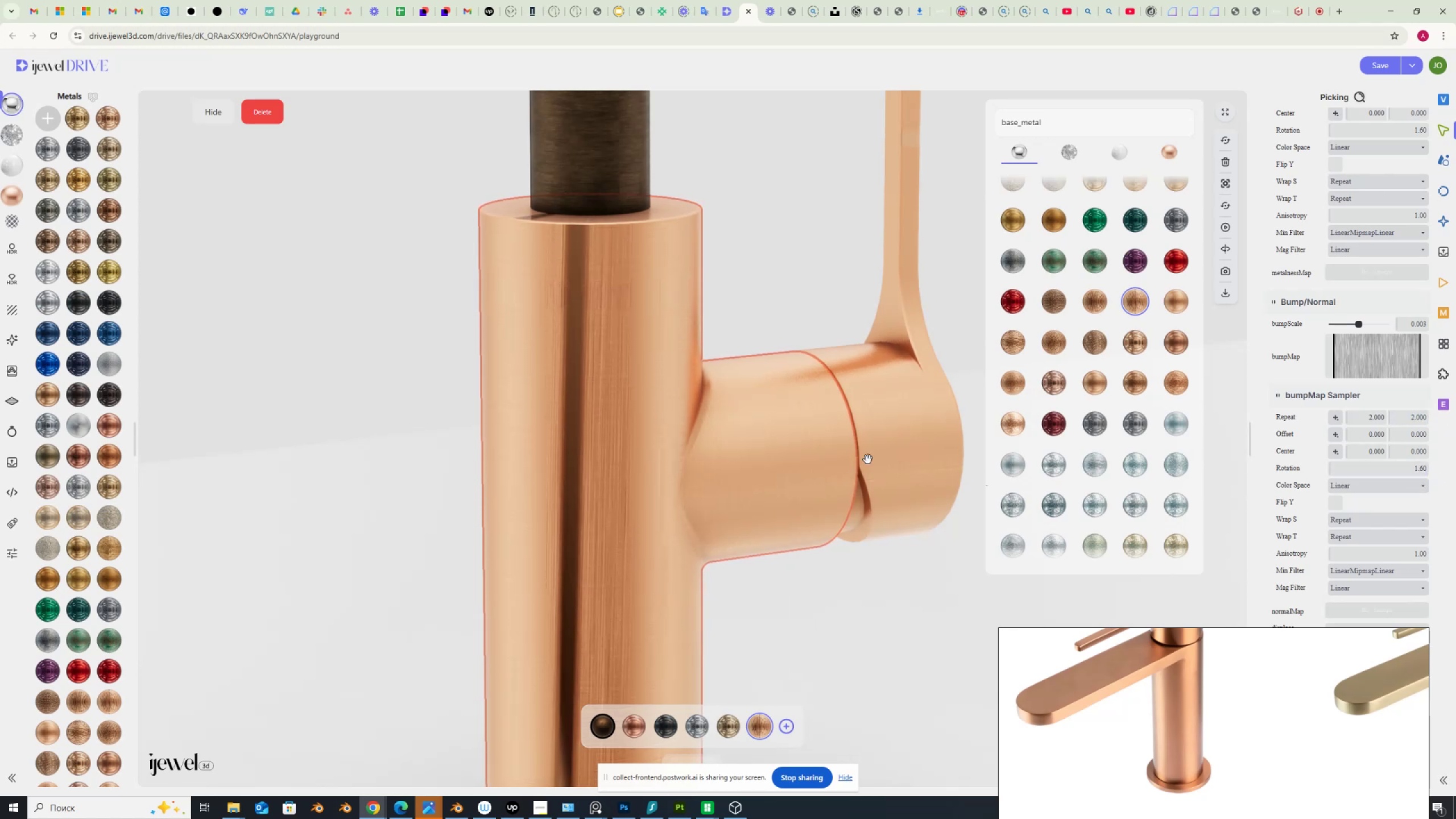 
scroll: coordinate [790, 386], scroll_direction: down, amount: 6.0
 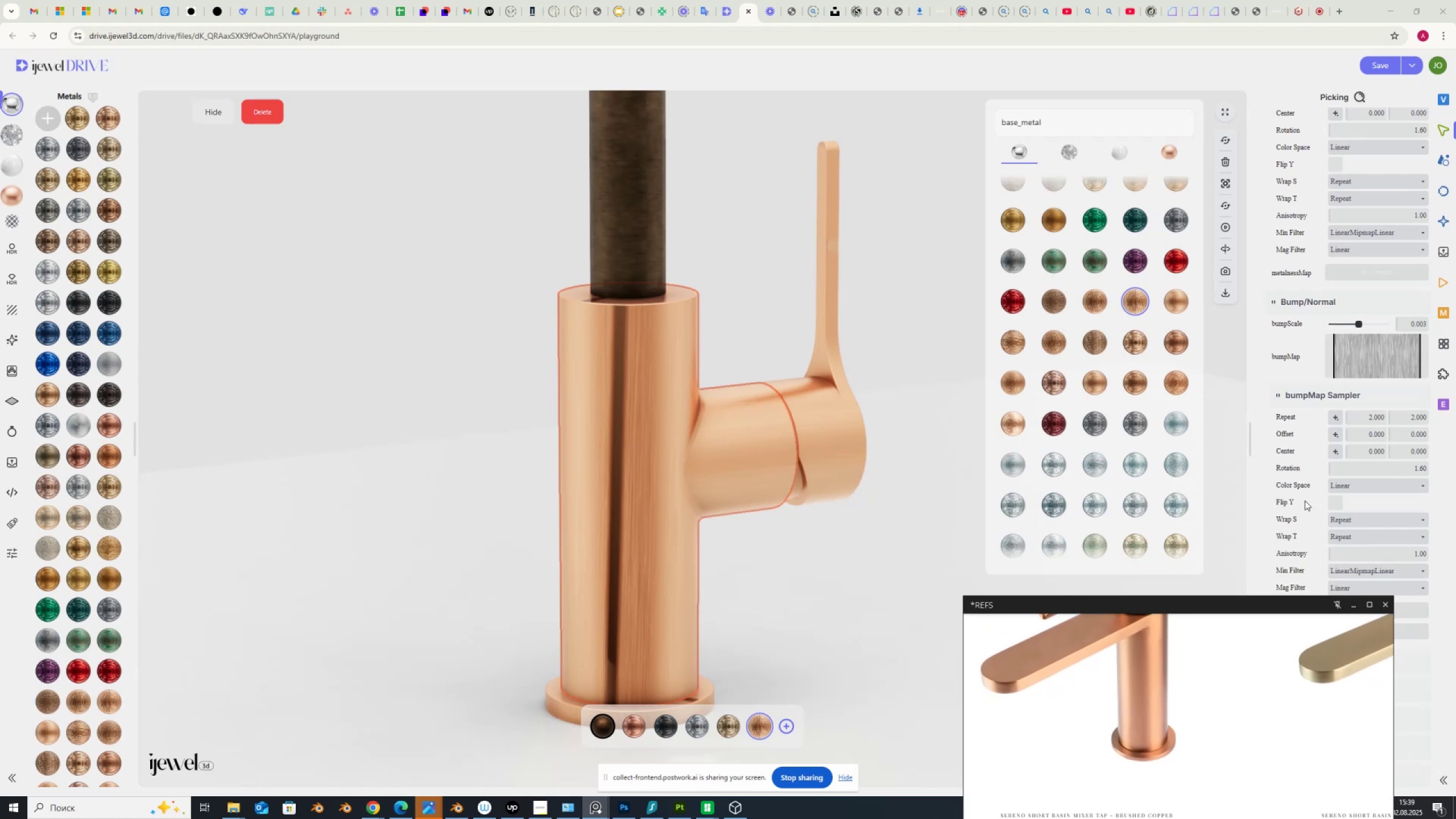 
left_click_drag(start_coordinate=[1407, 470], to_coordinate=[1449, 478])
 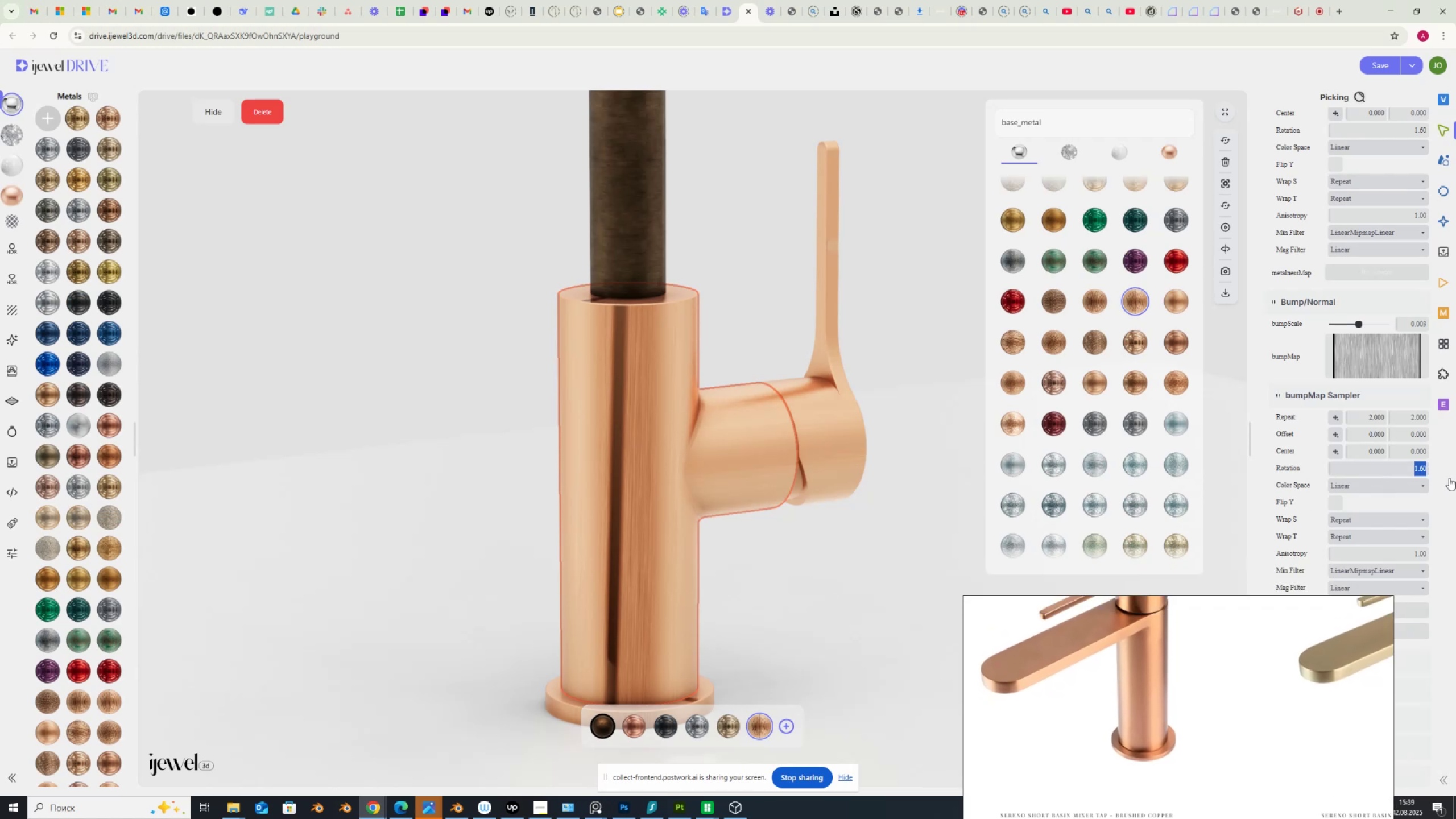 
key(Numpad1)
 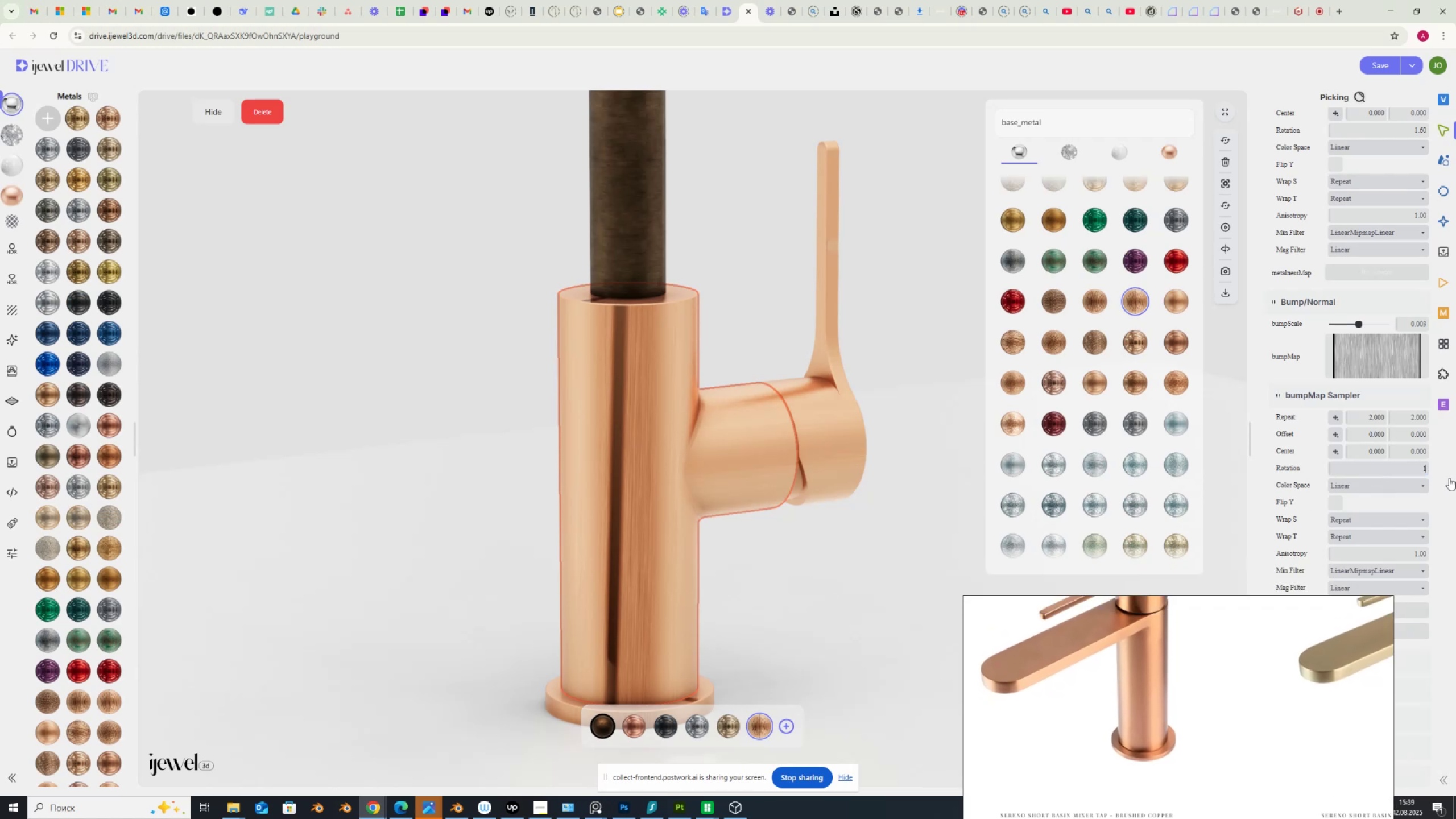 
key(NumpadDecimal)
 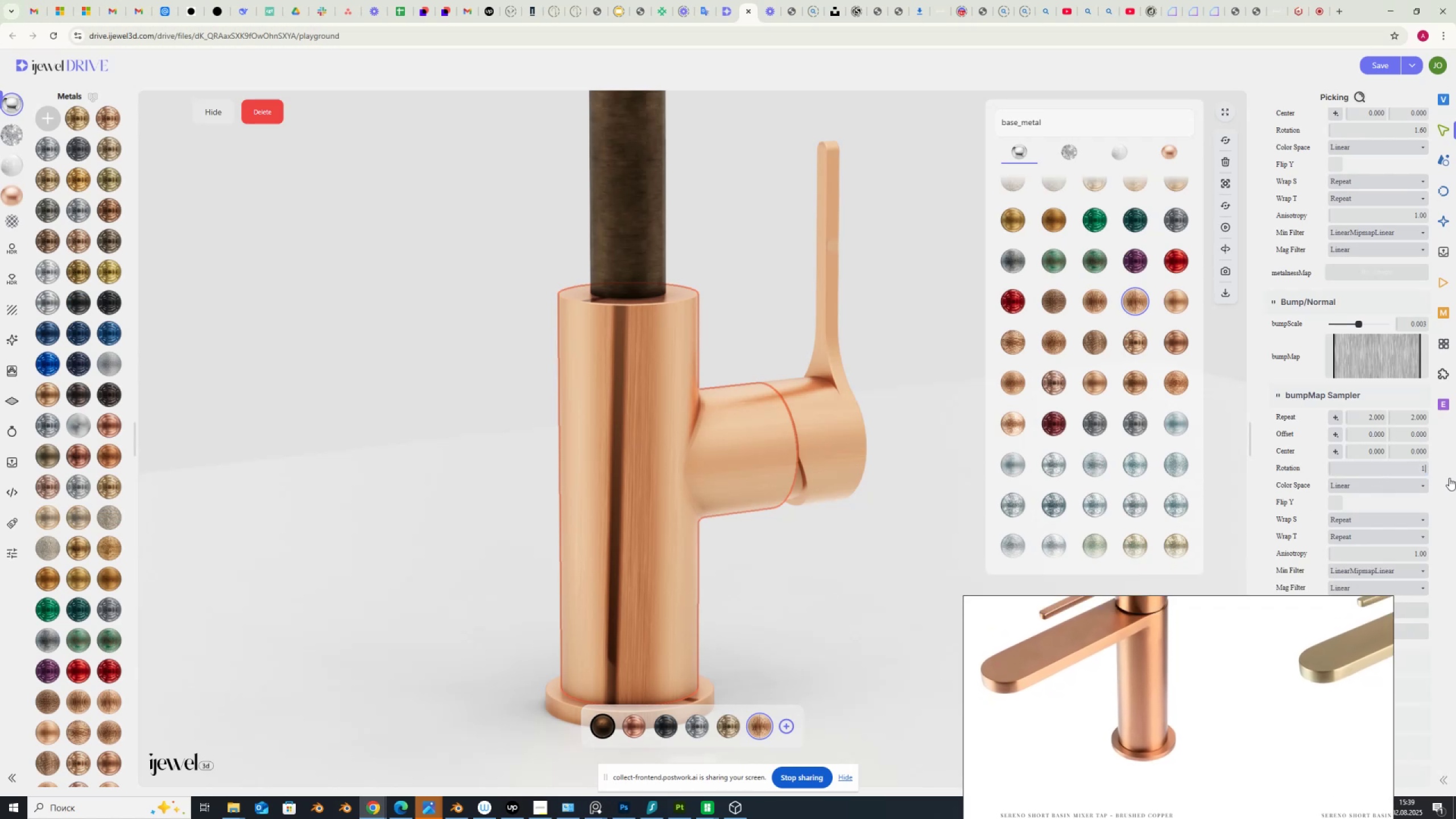 
key(Numpad5)
 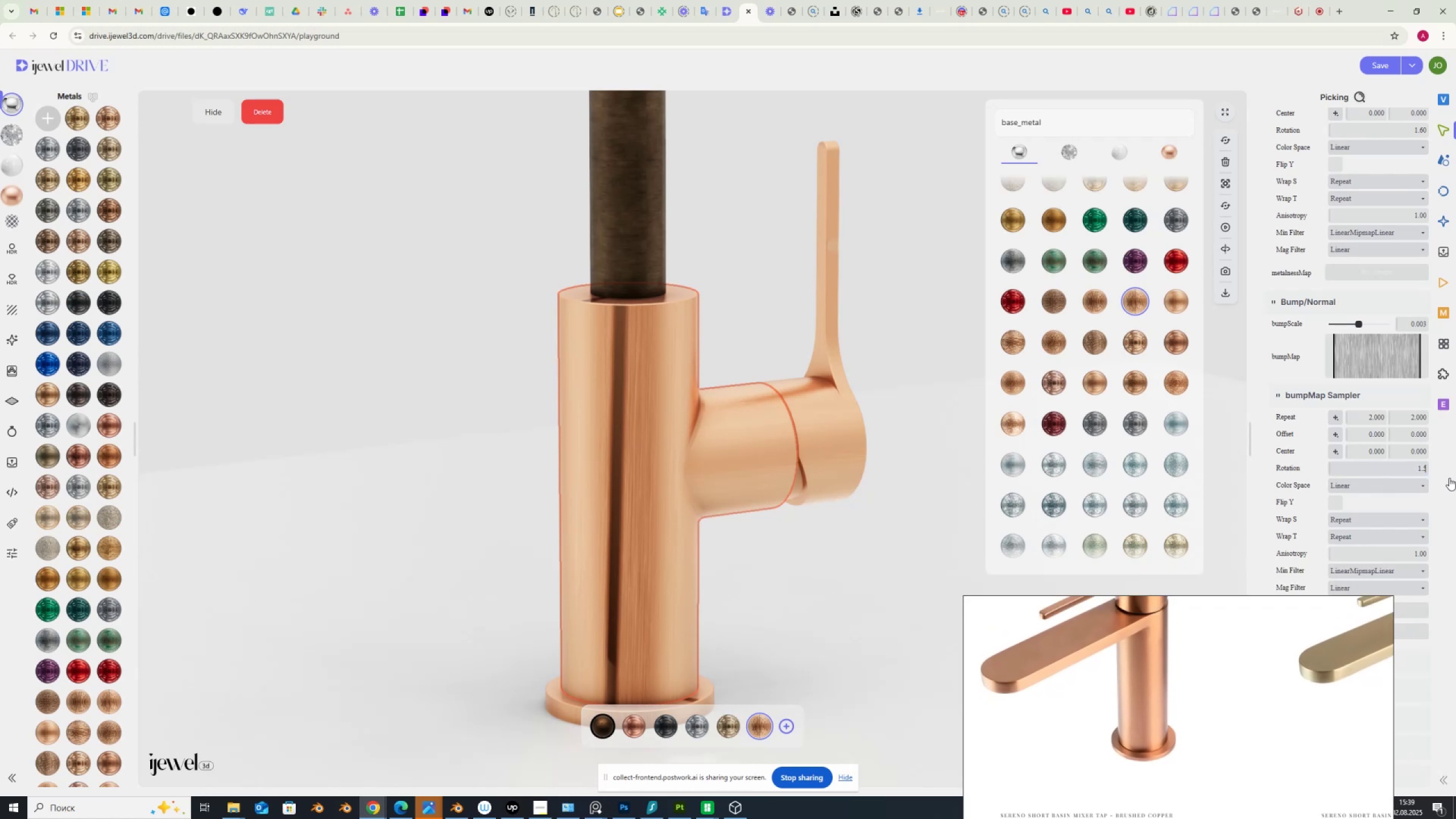 
key(Numpad6)
 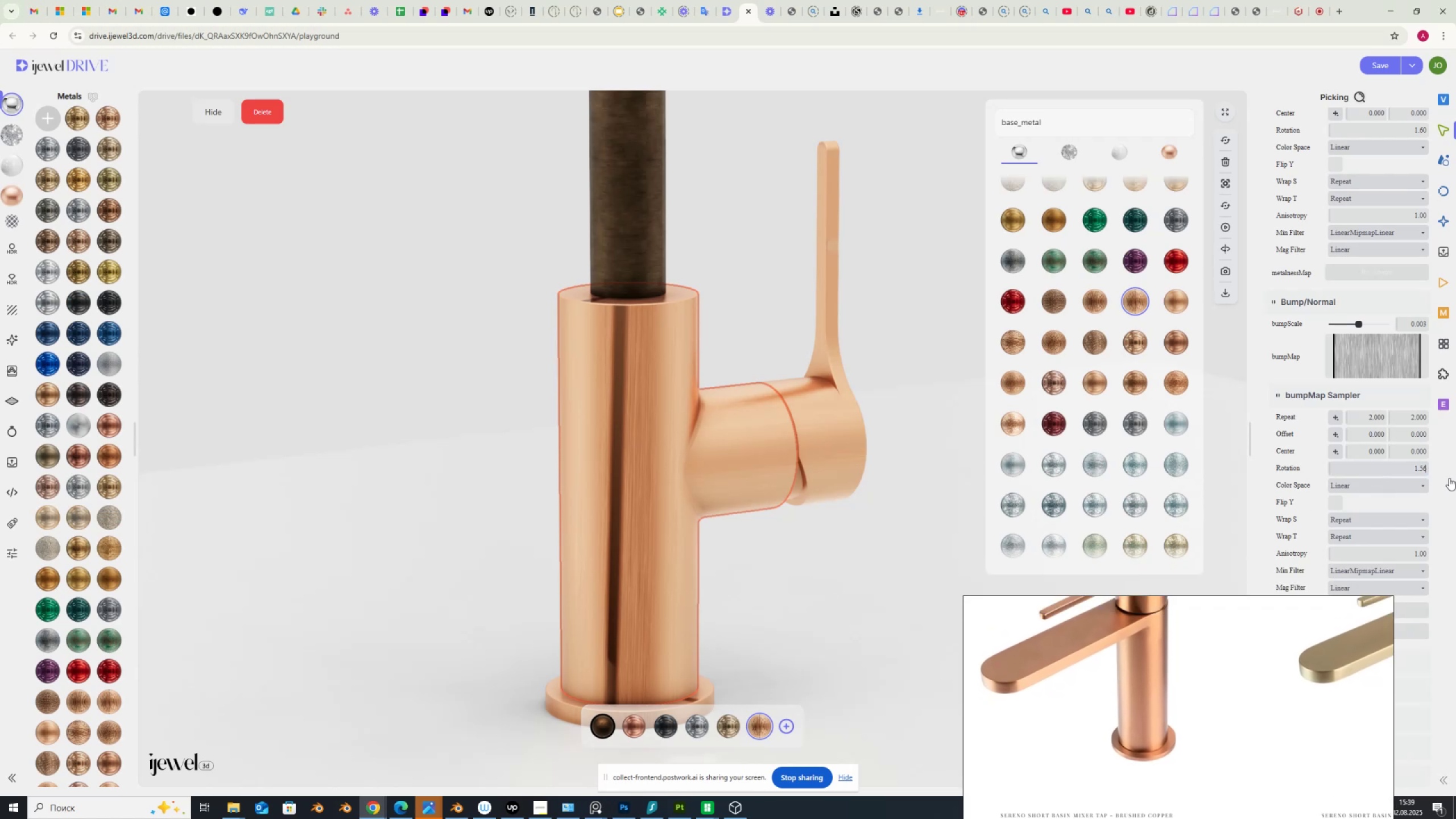 
key(NumpadEnter)
 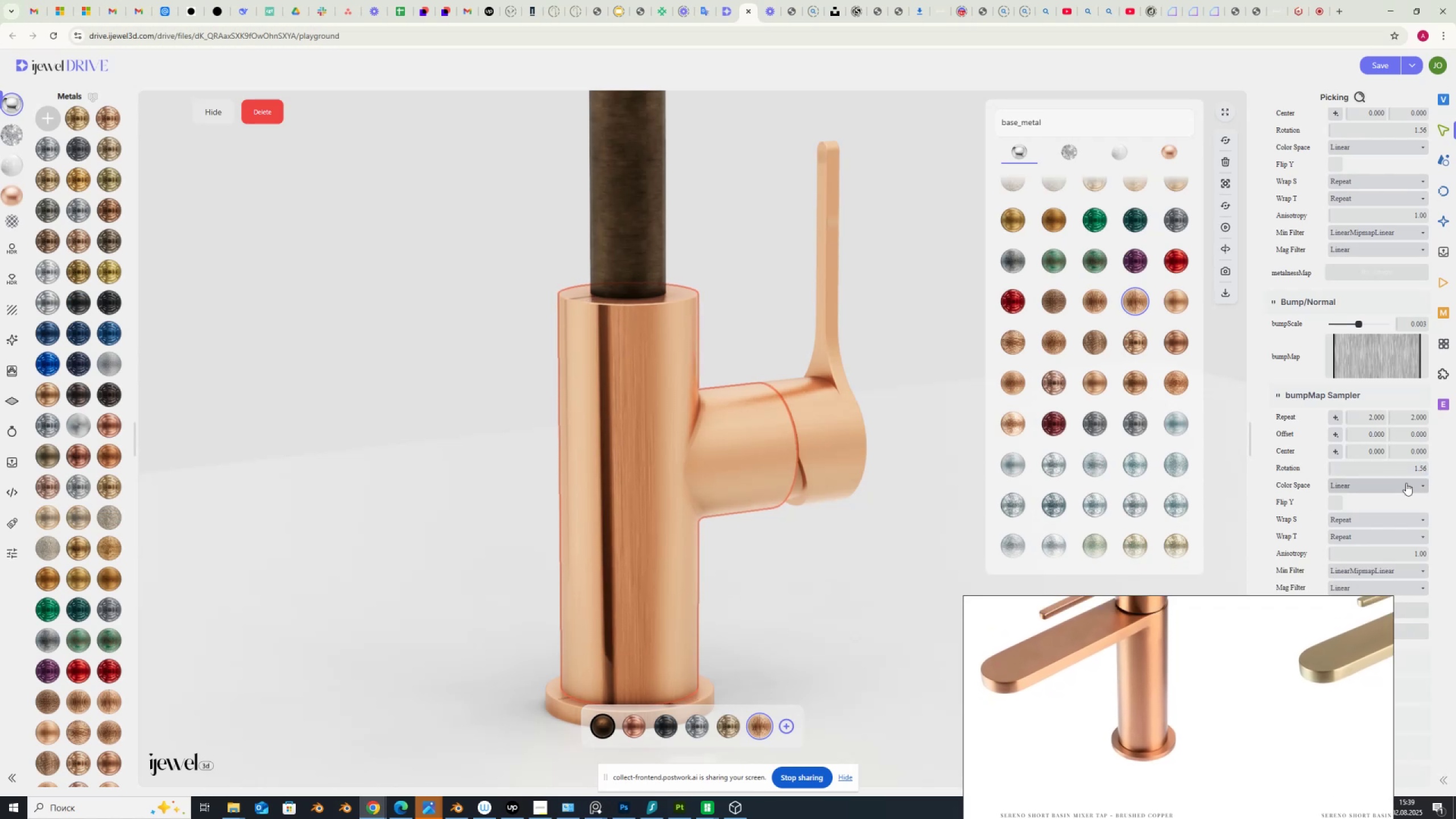 
left_click_drag(start_coordinate=[1405, 468], to_coordinate=[1437, 474])
 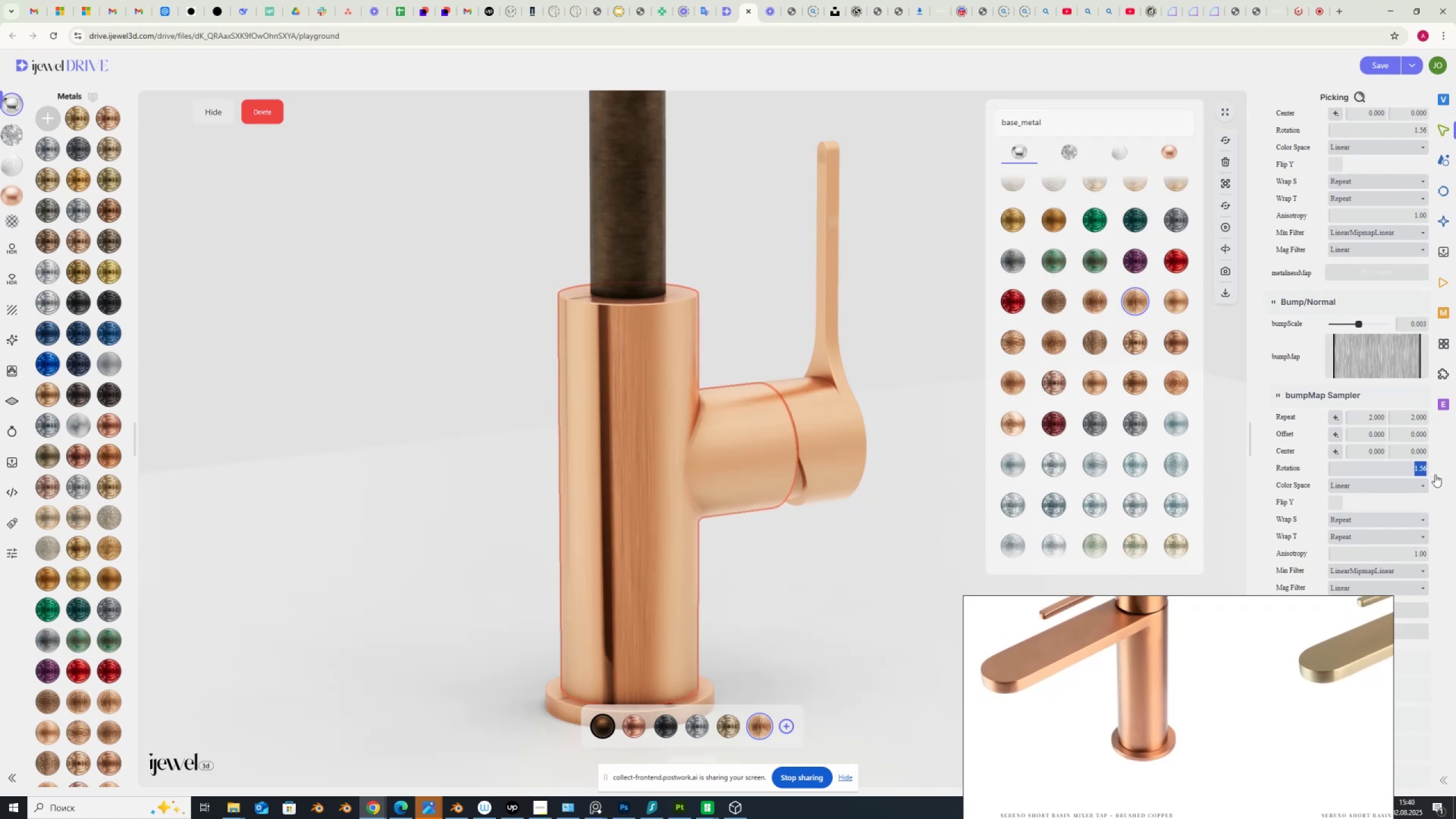 
key(Numpad1)
 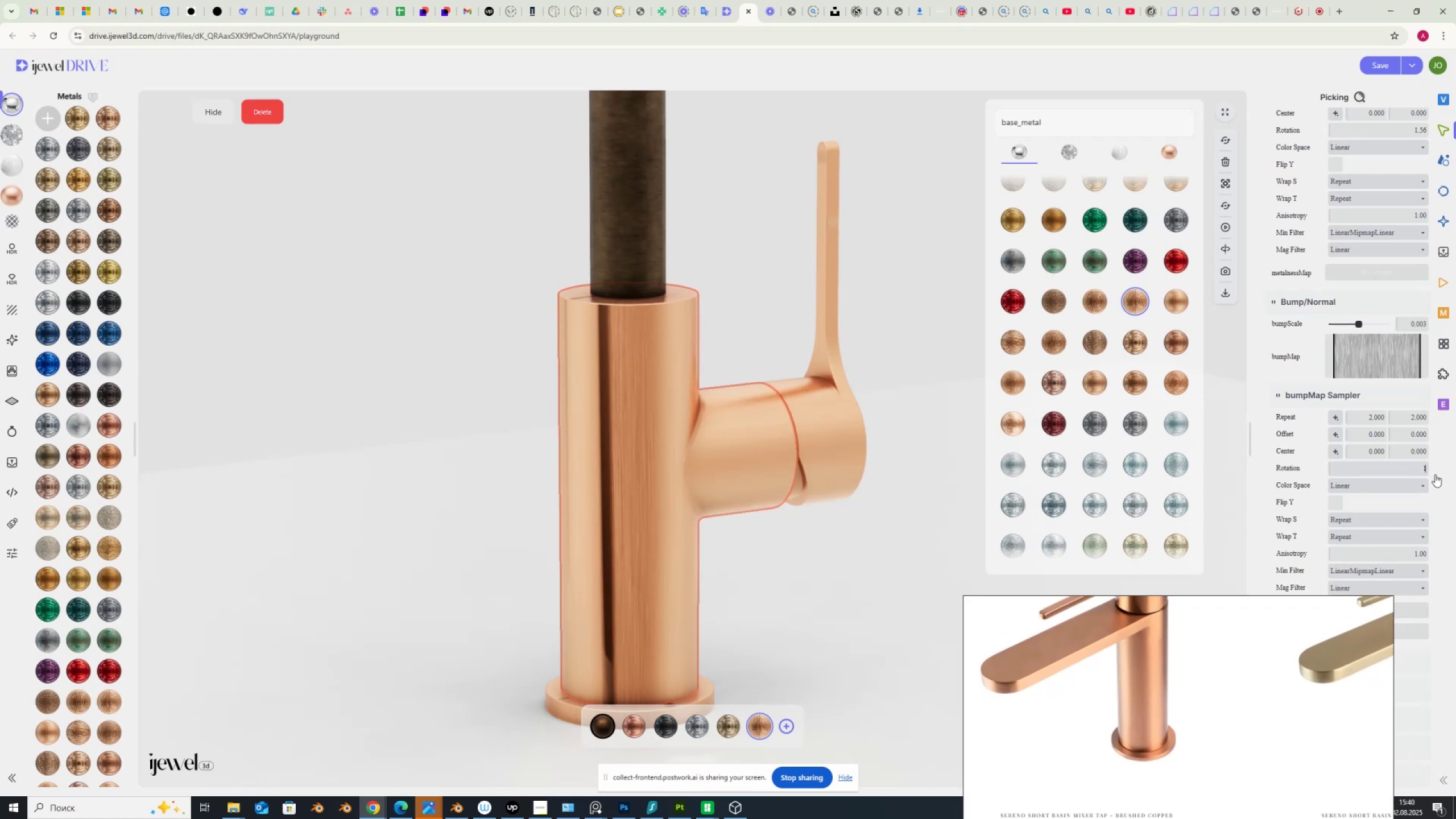 
key(NumpadDecimal)
 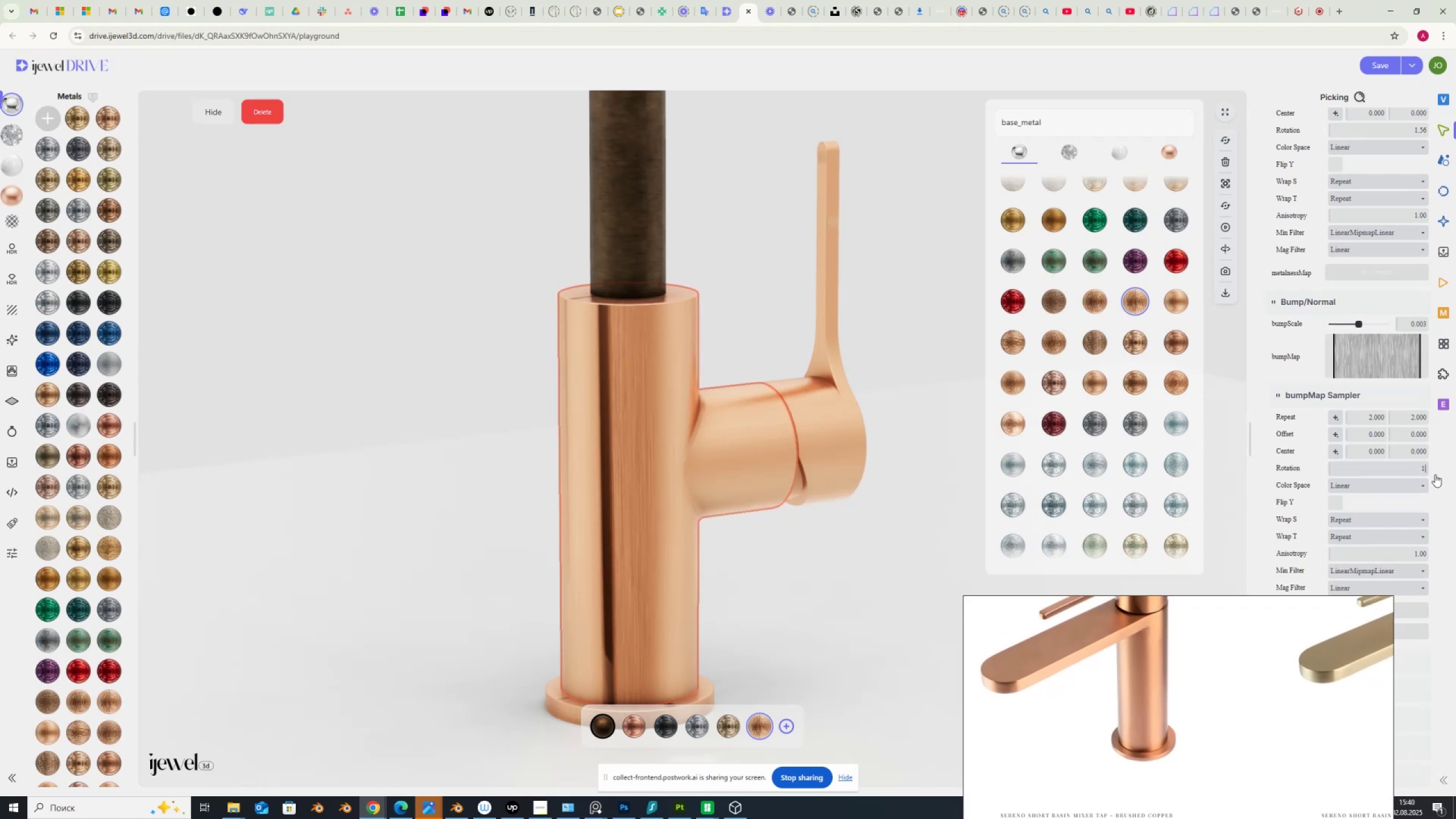 
key(Numpad5)
 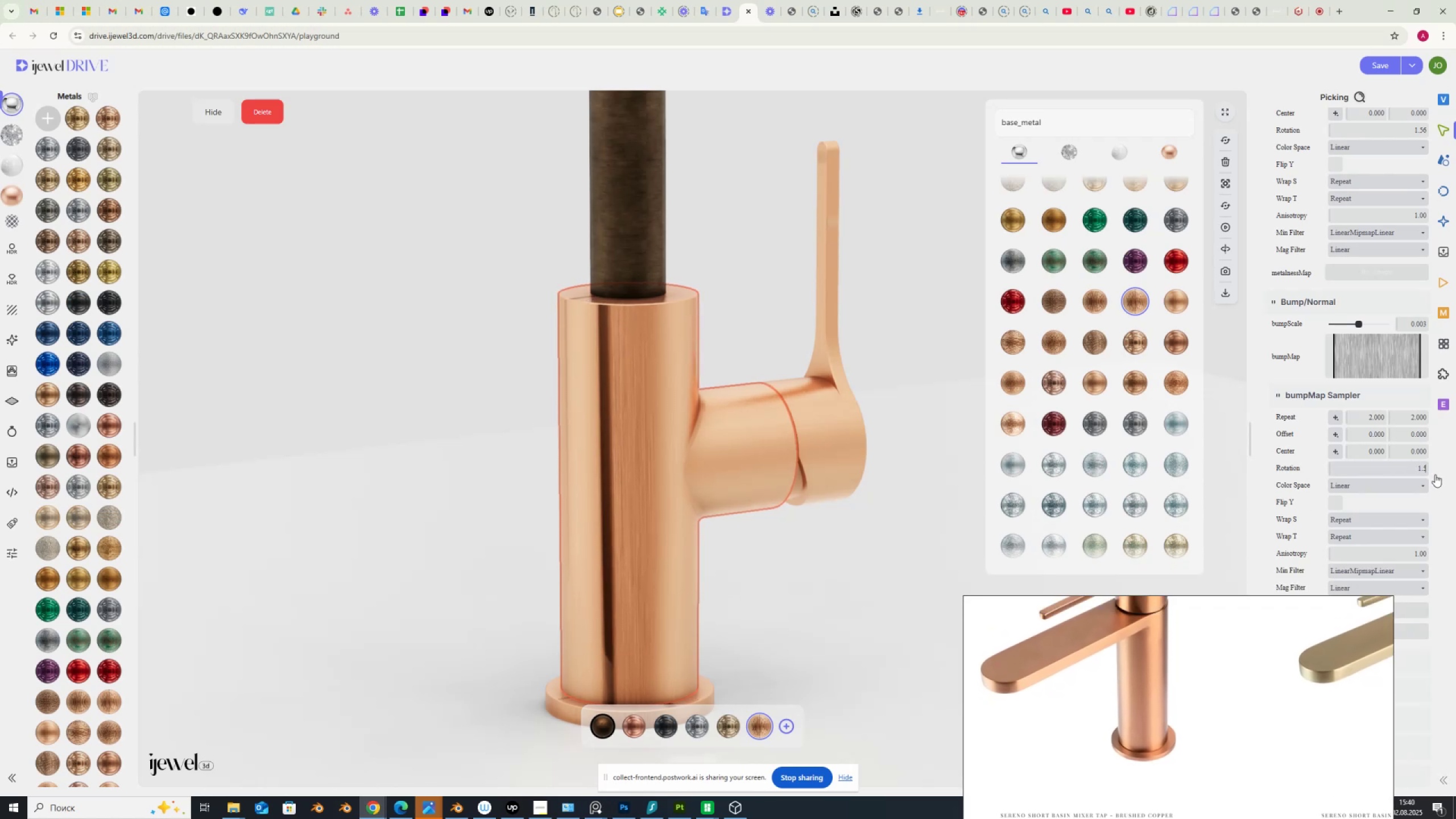 
key(Numpad8)
 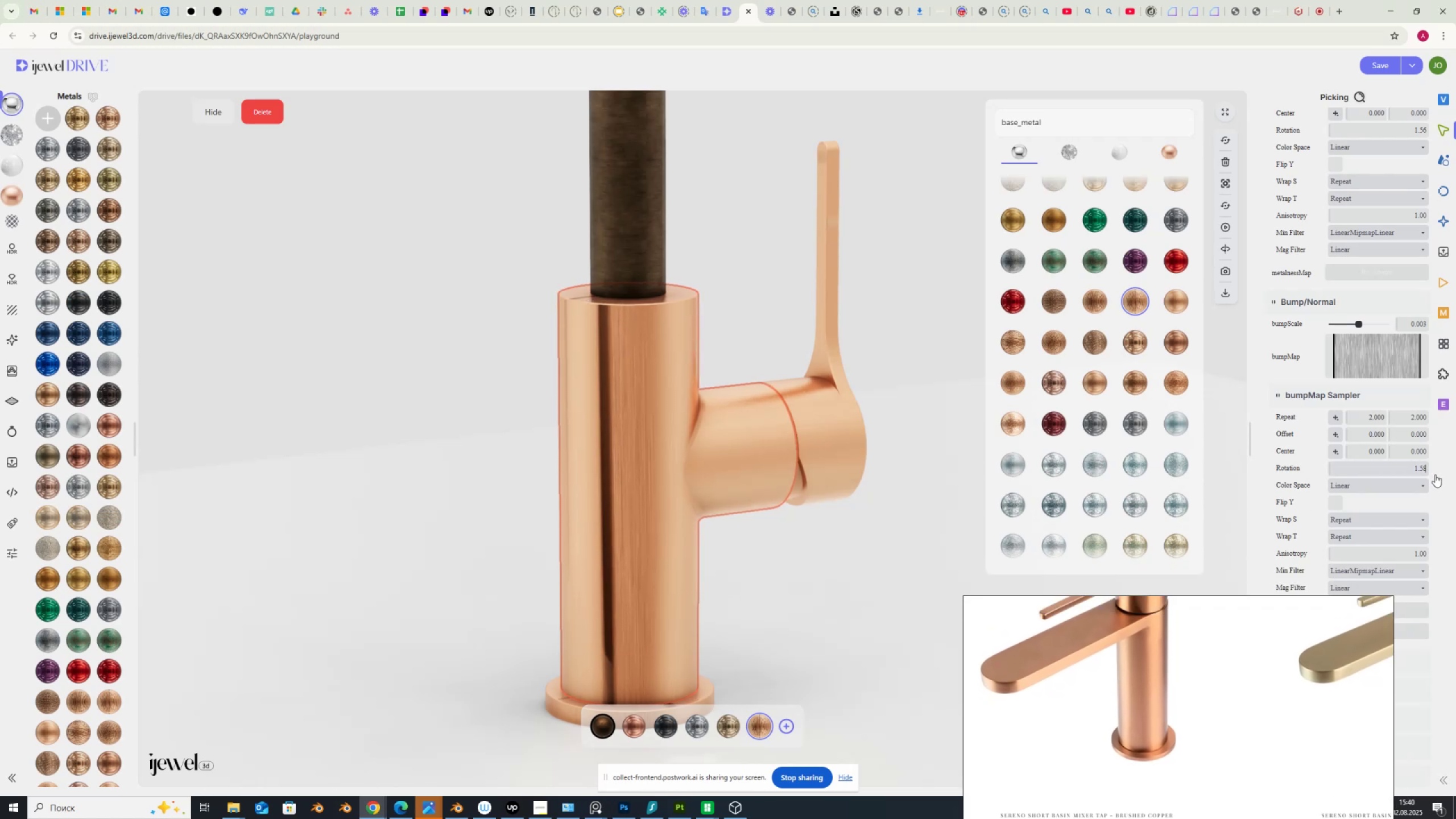 
key(NumpadEnter)
 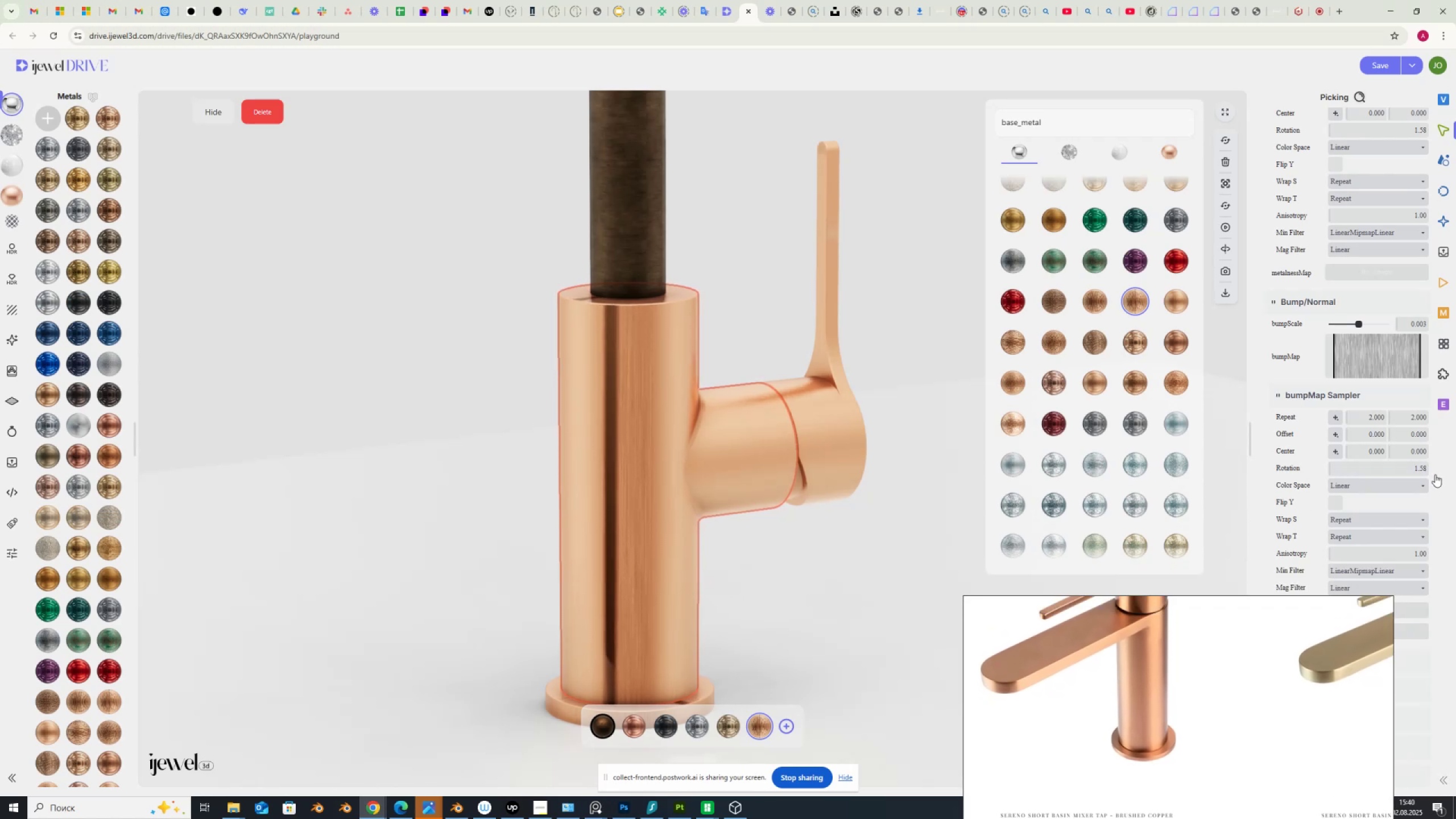 
scroll: coordinate [678, 510], scroll_direction: up, amount: 4.0
 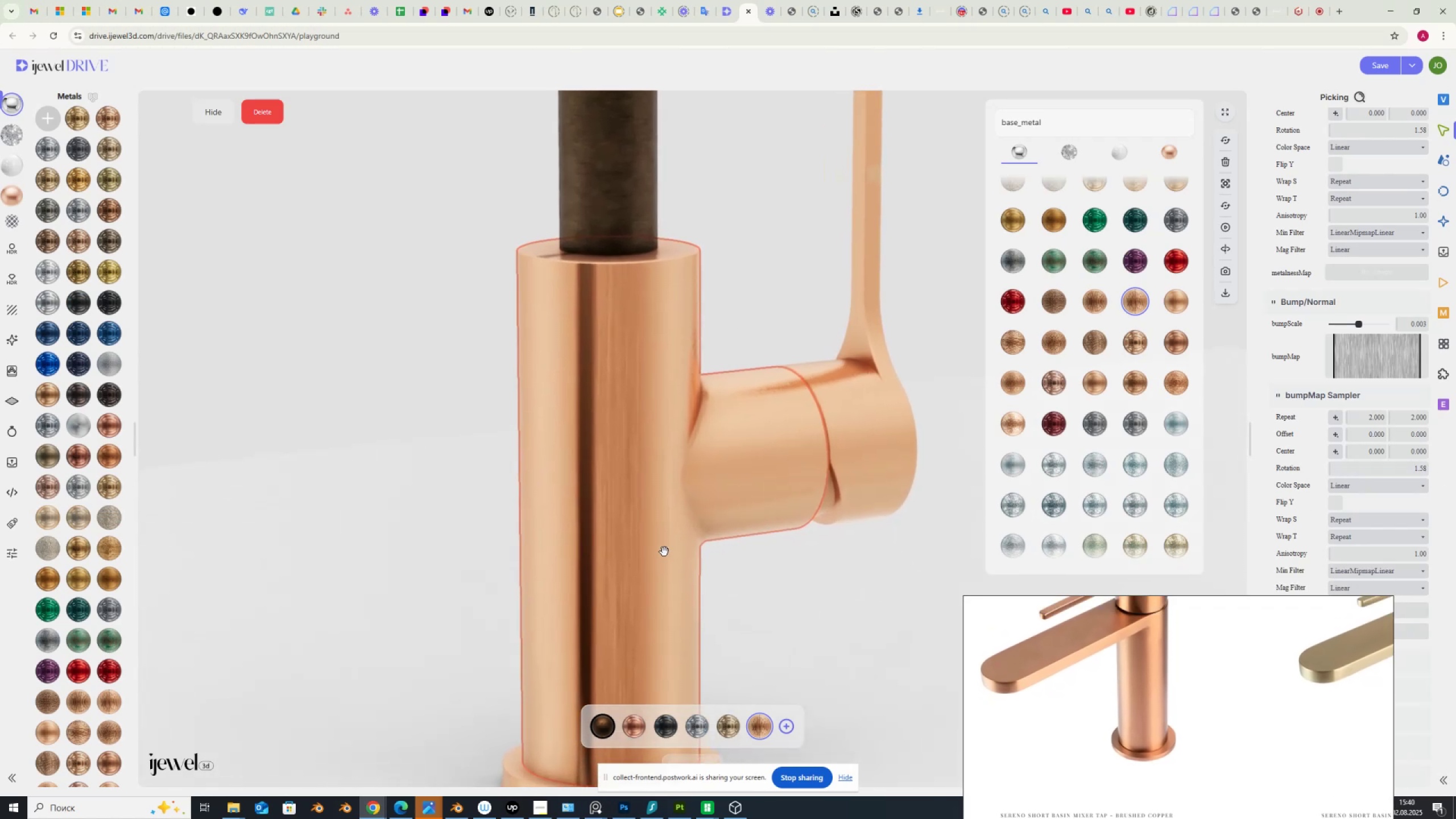 
left_click_drag(start_coordinate=[672, 553], to_coordinate=[690, 556])
 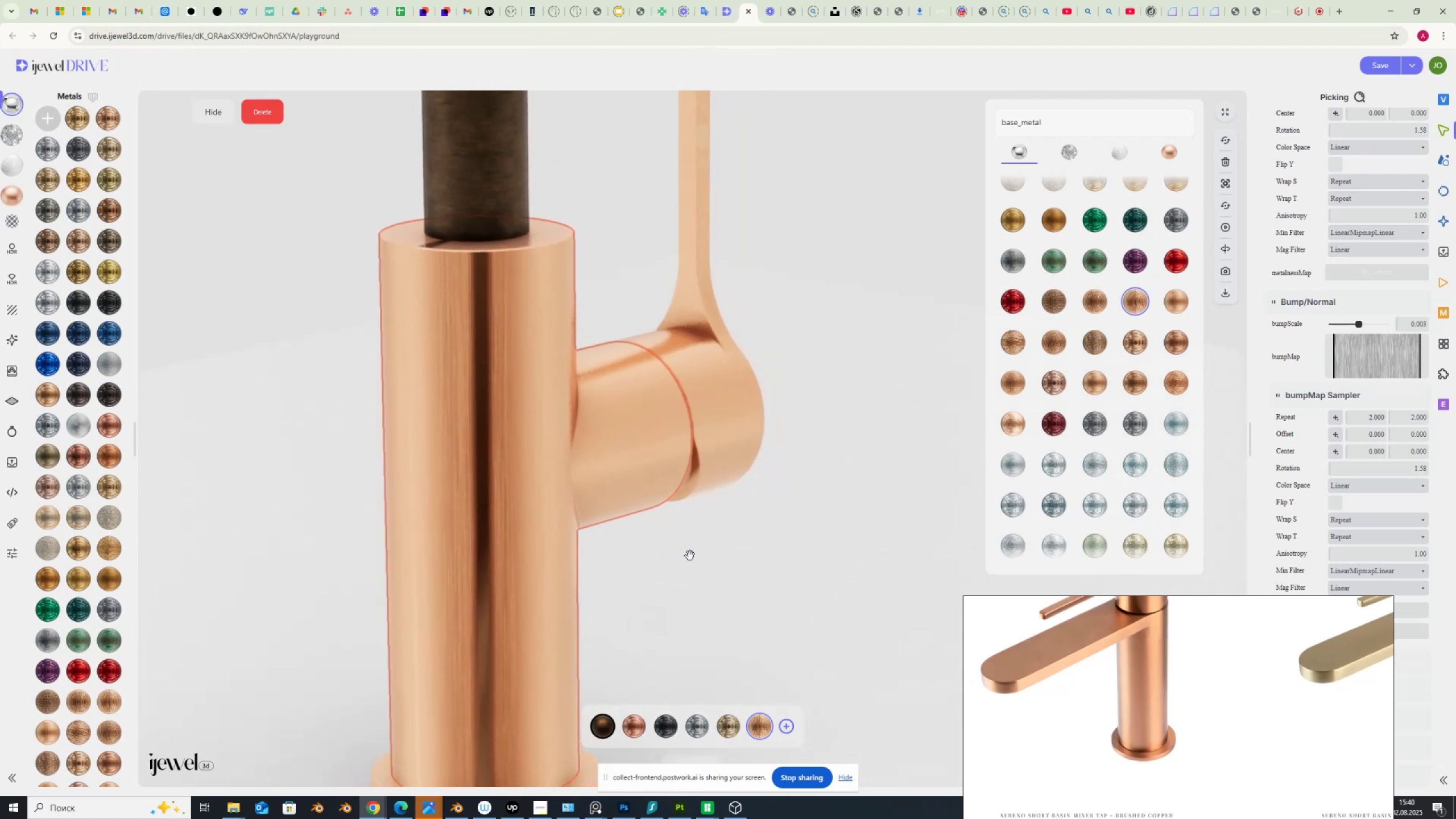 
scroll: coordinate [690, 556], scroll_direction: down, amount: 2.0
 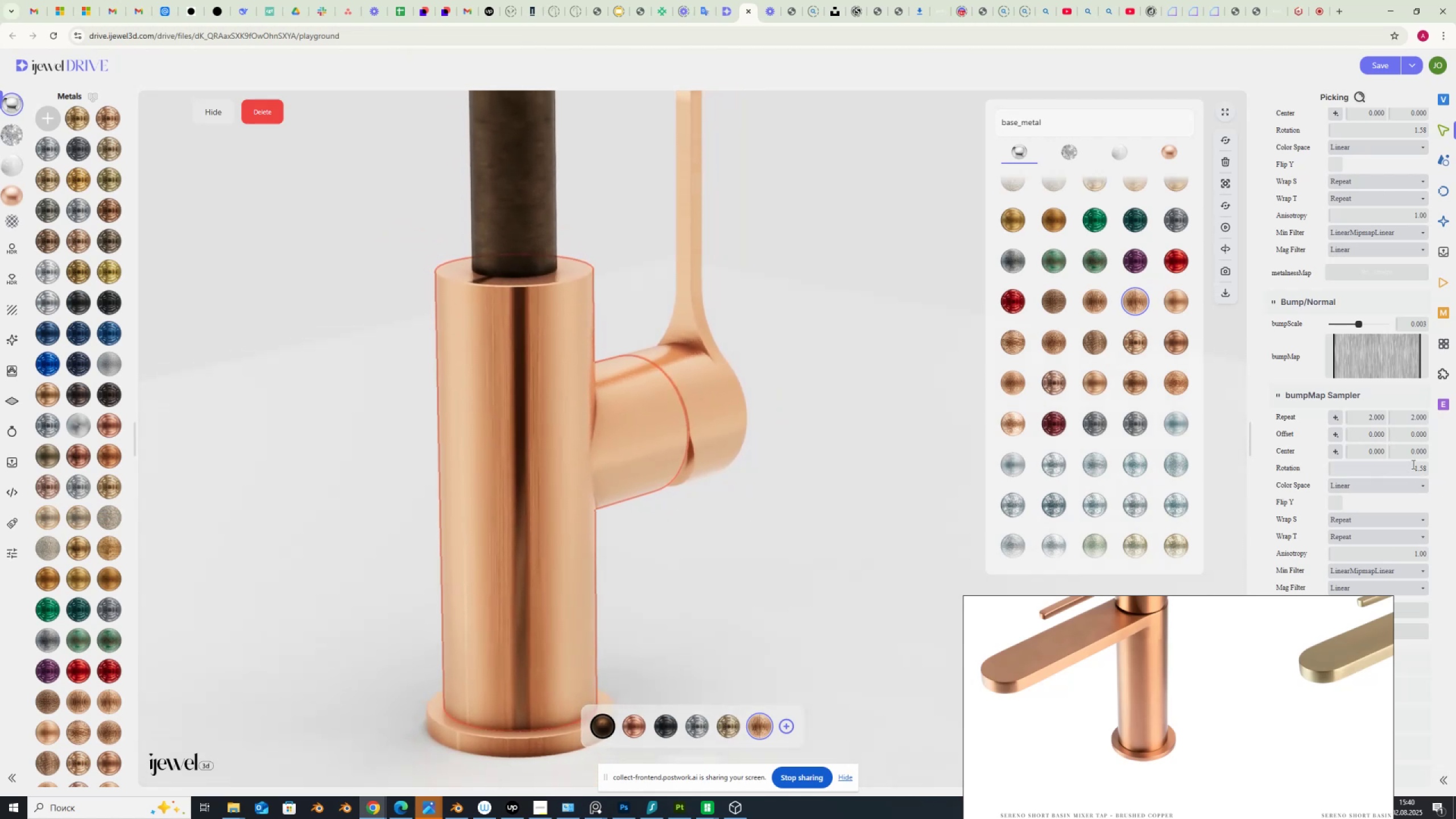 
left_click_drag(start_coordinate=[1412, 468], to_coordinate=[1435, 473])
 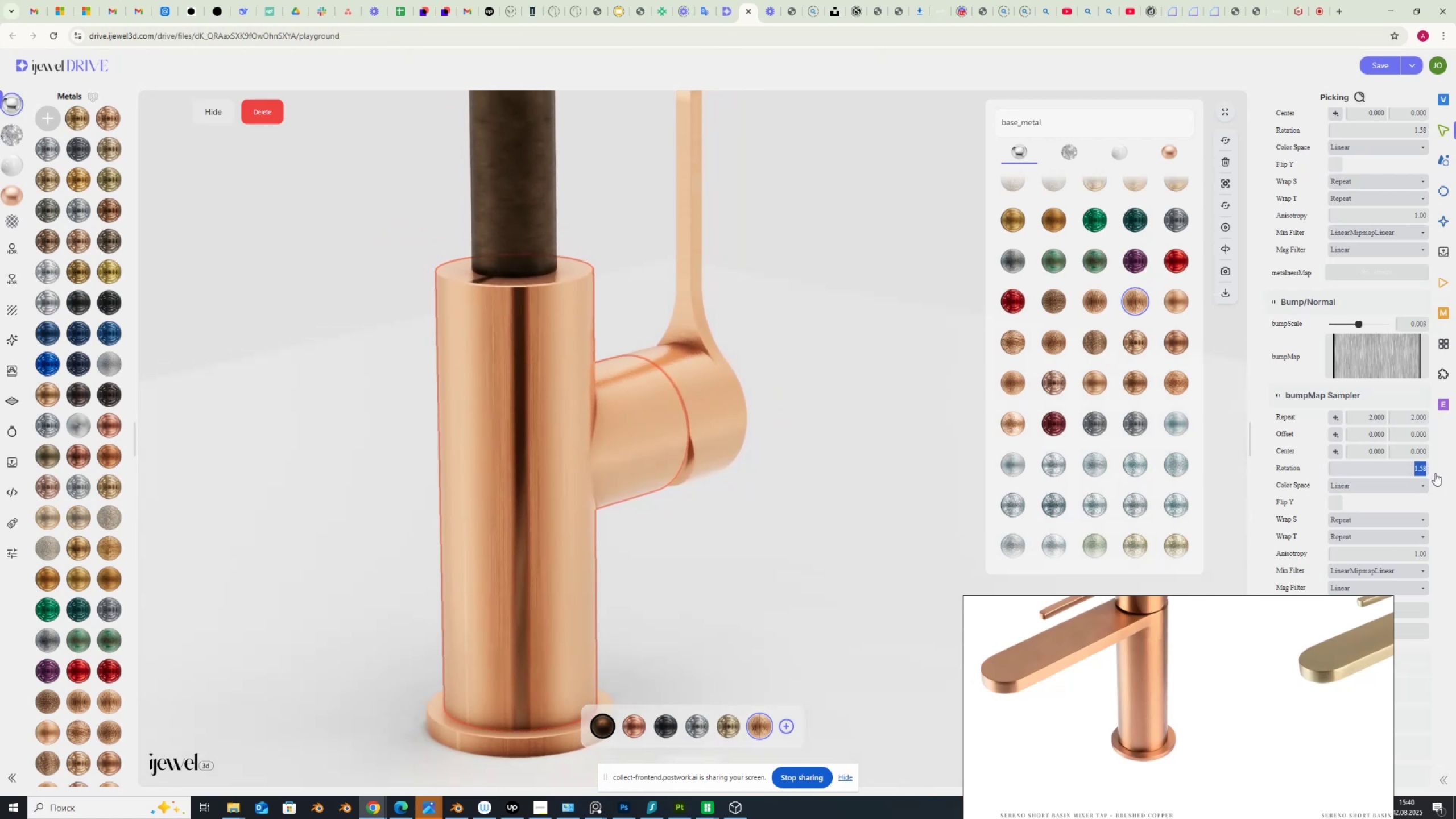 
key(Numpad1)
 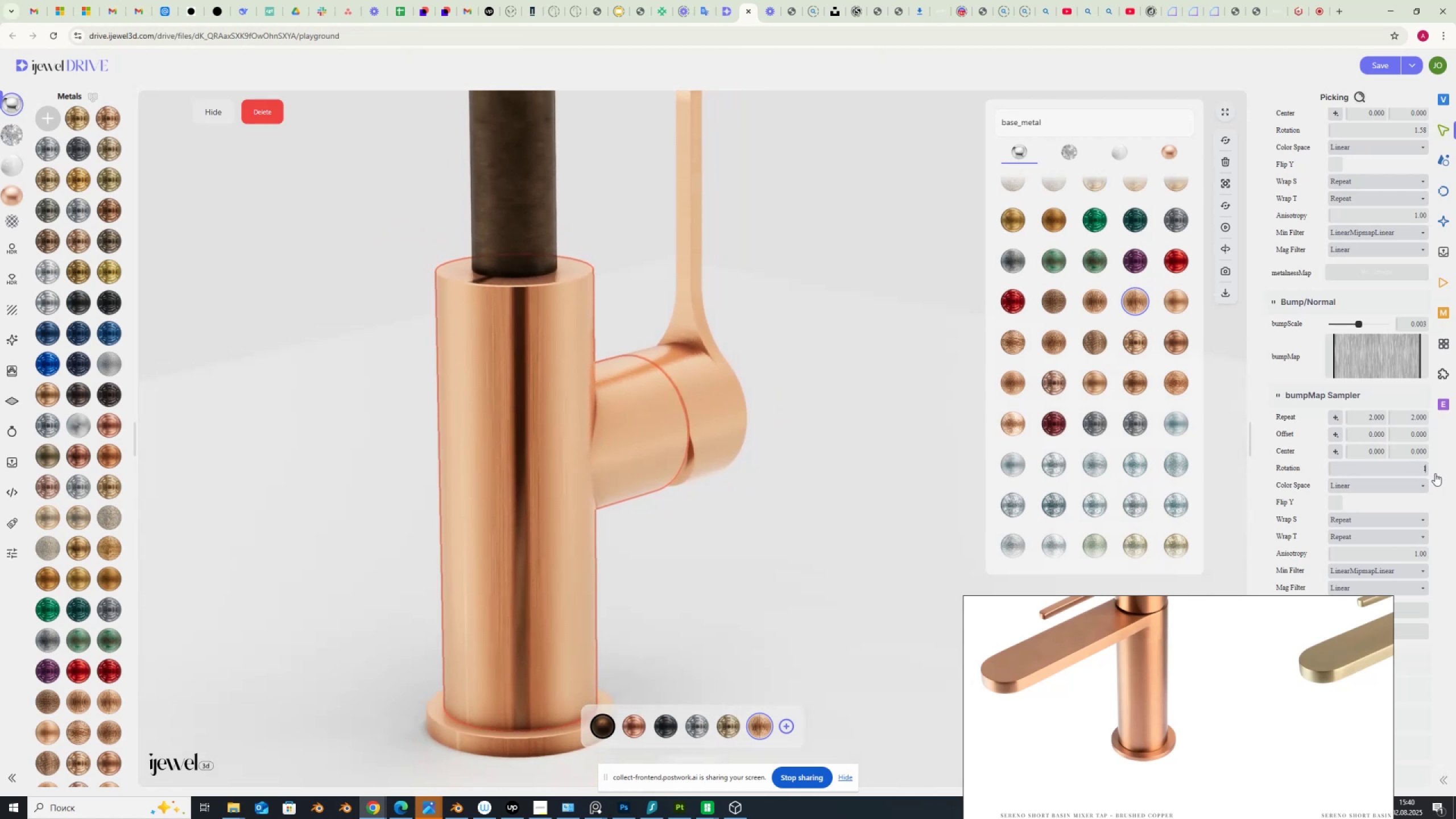 
key(Numpad5)
 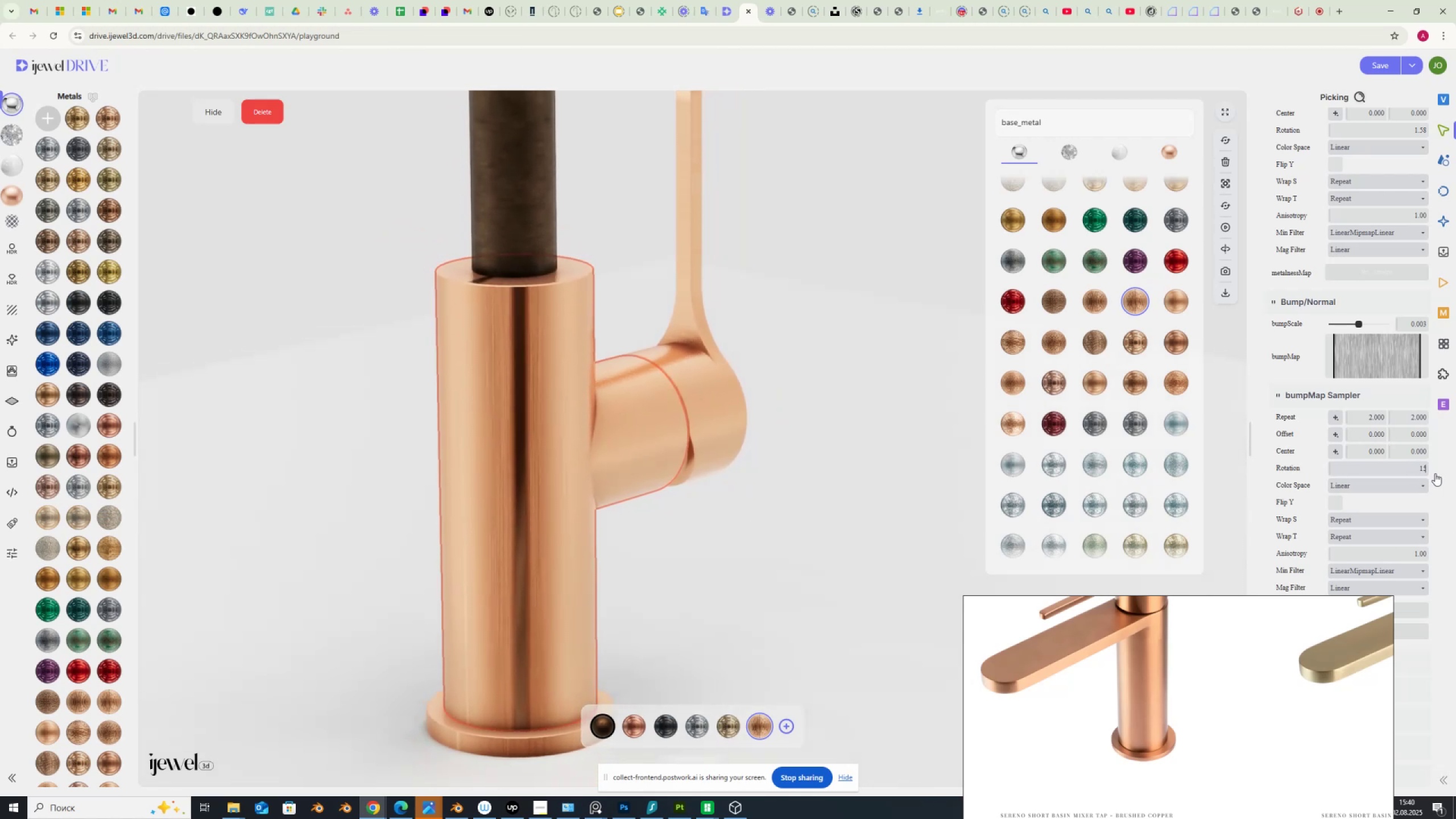 
key(NumpadDecimal)
 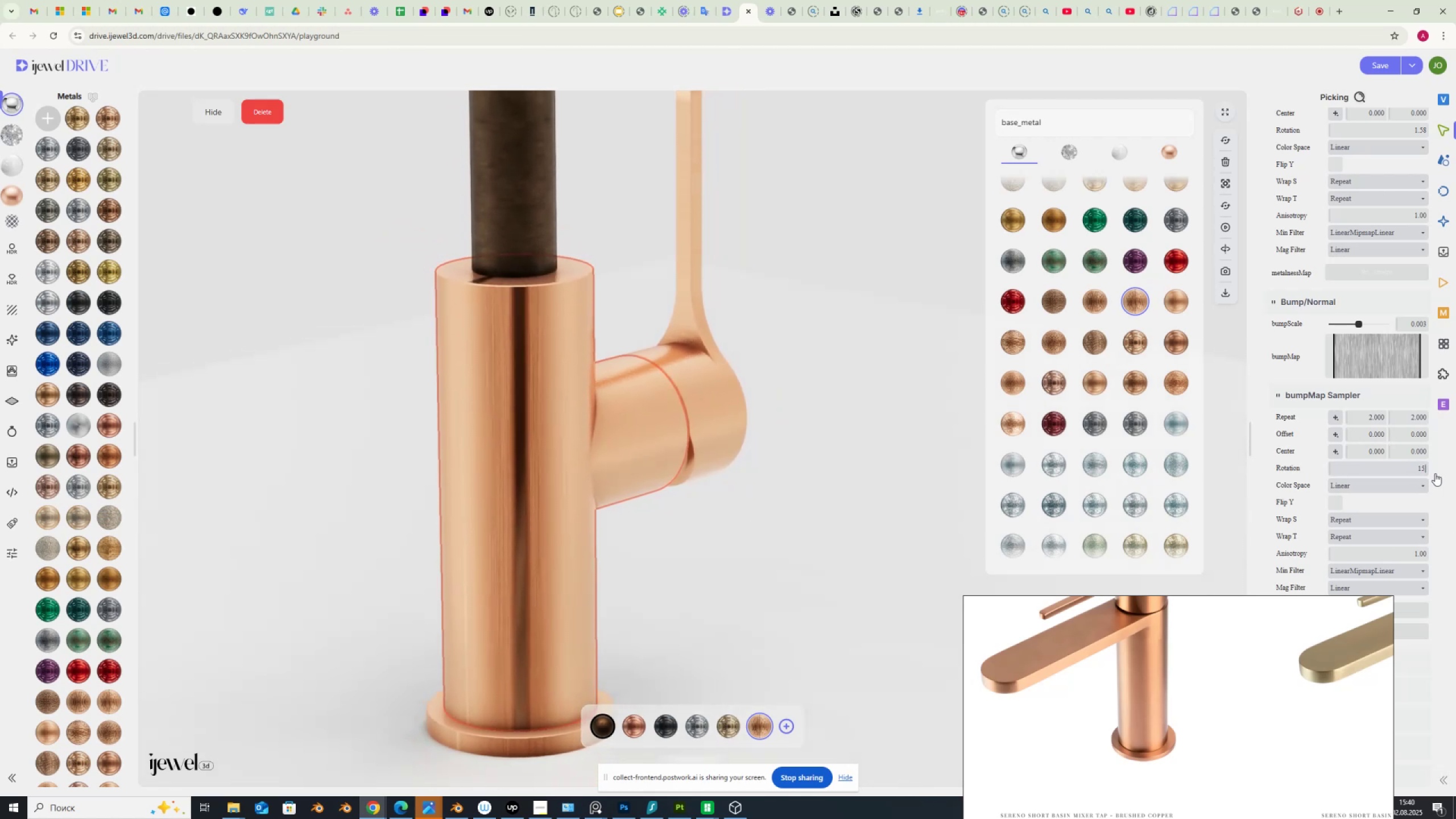 
key(Numpad7)
 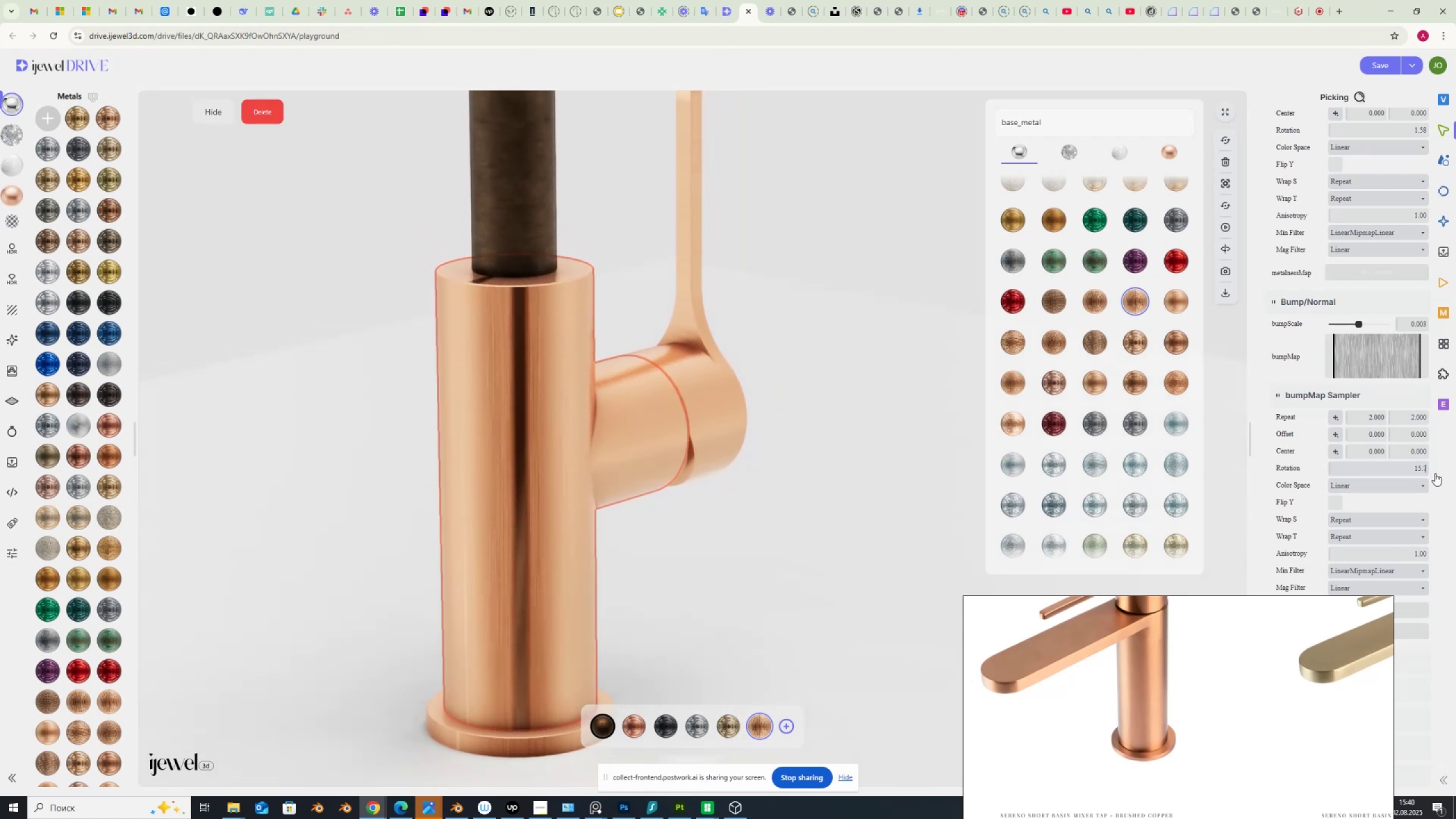 
key(Numpad5)
 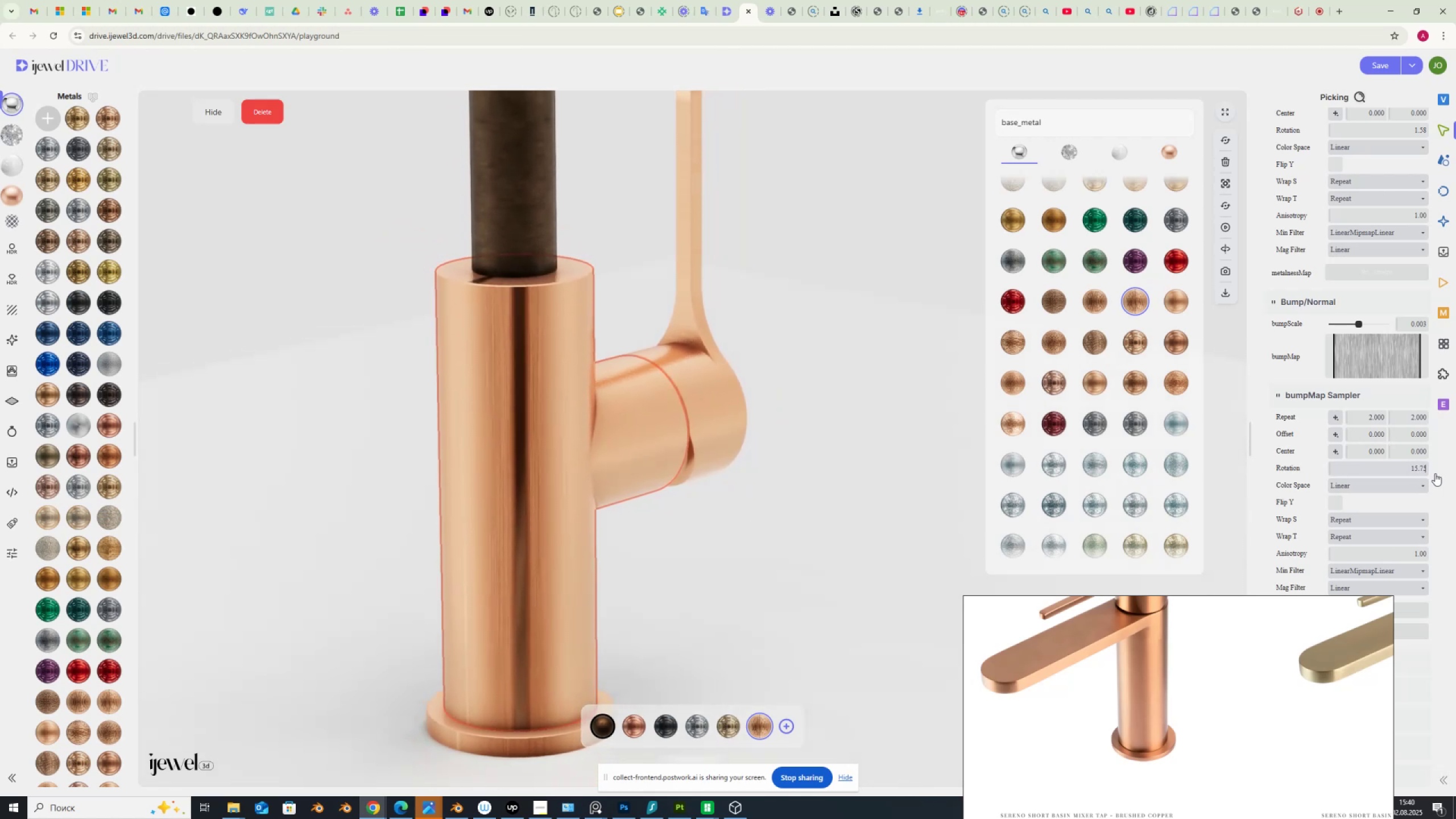 
key(NumpadEnter)
 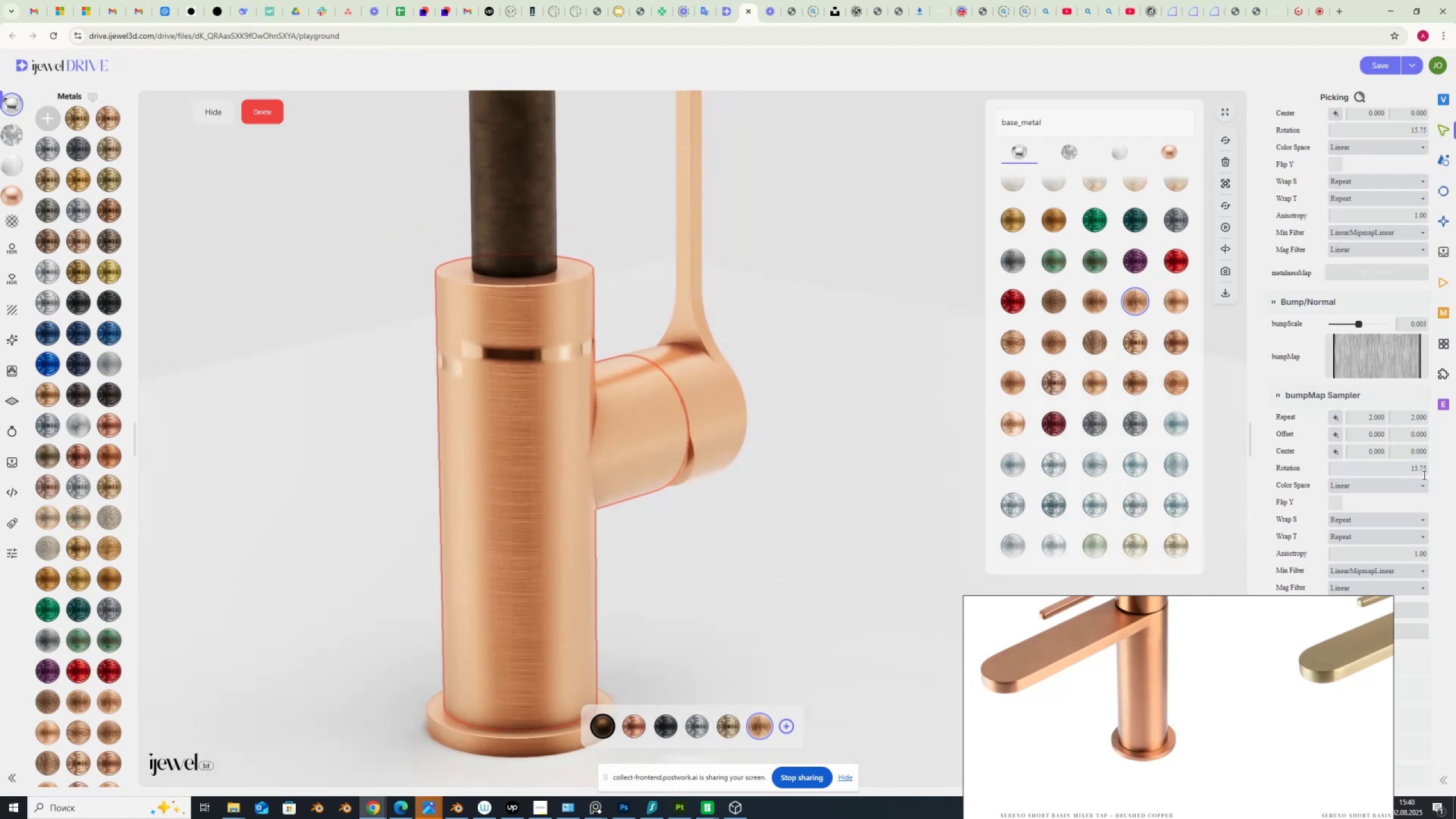 
left_click_drag(start_coordinate=[1409, 474], to_coordinate=[1442, 474])
 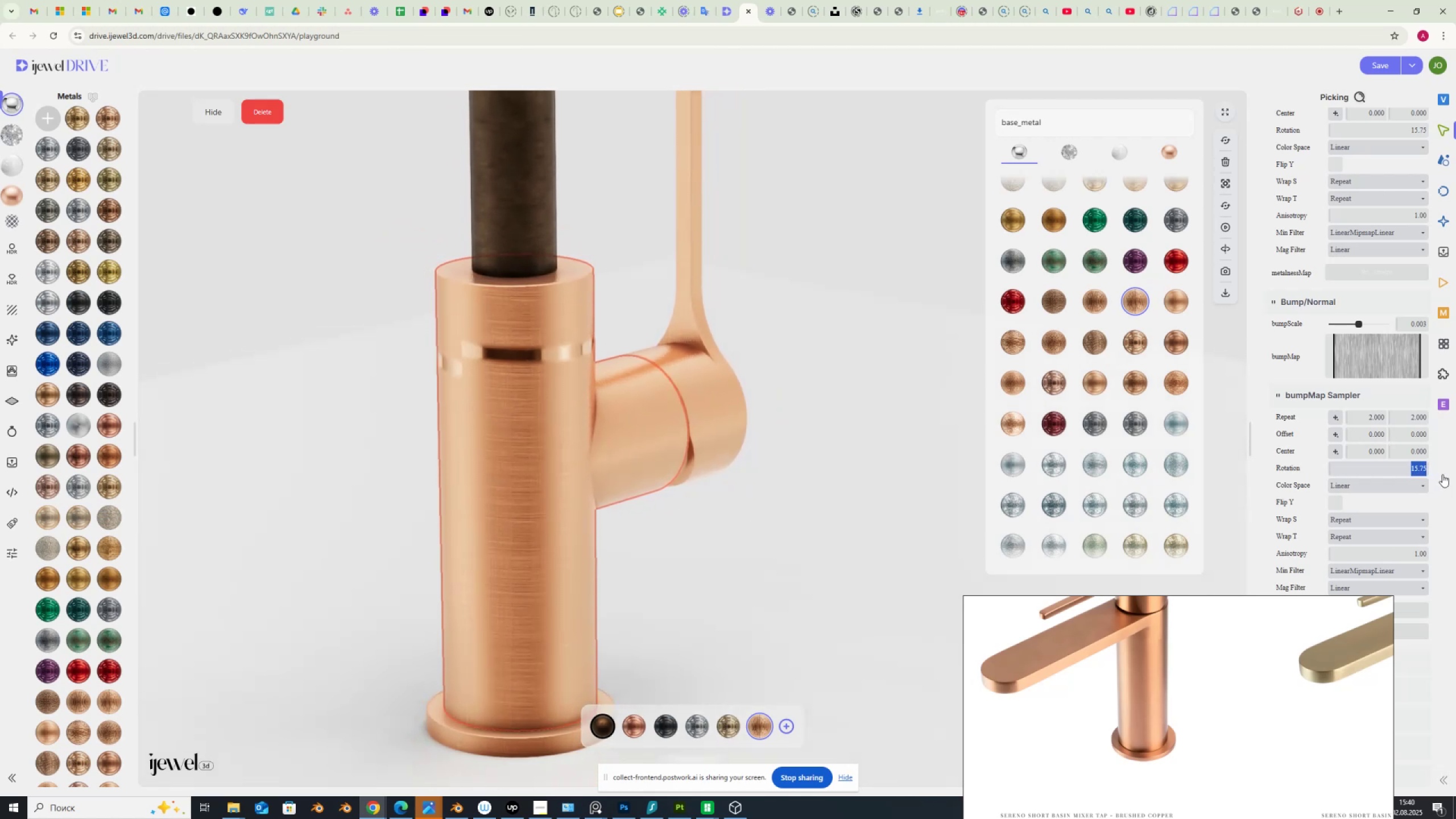 
key(Numpad1)
 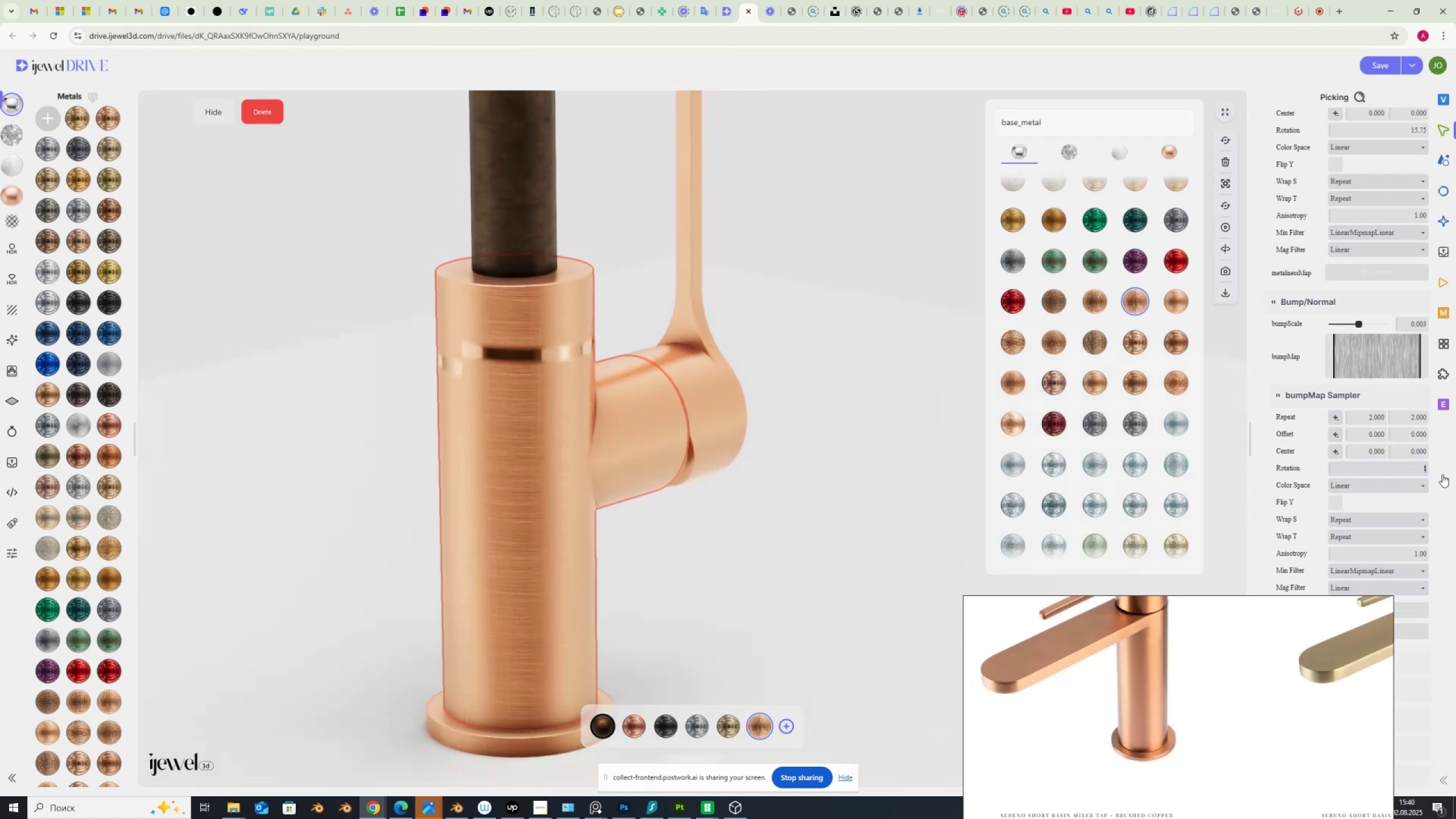 
key(NumpadDecimal)
 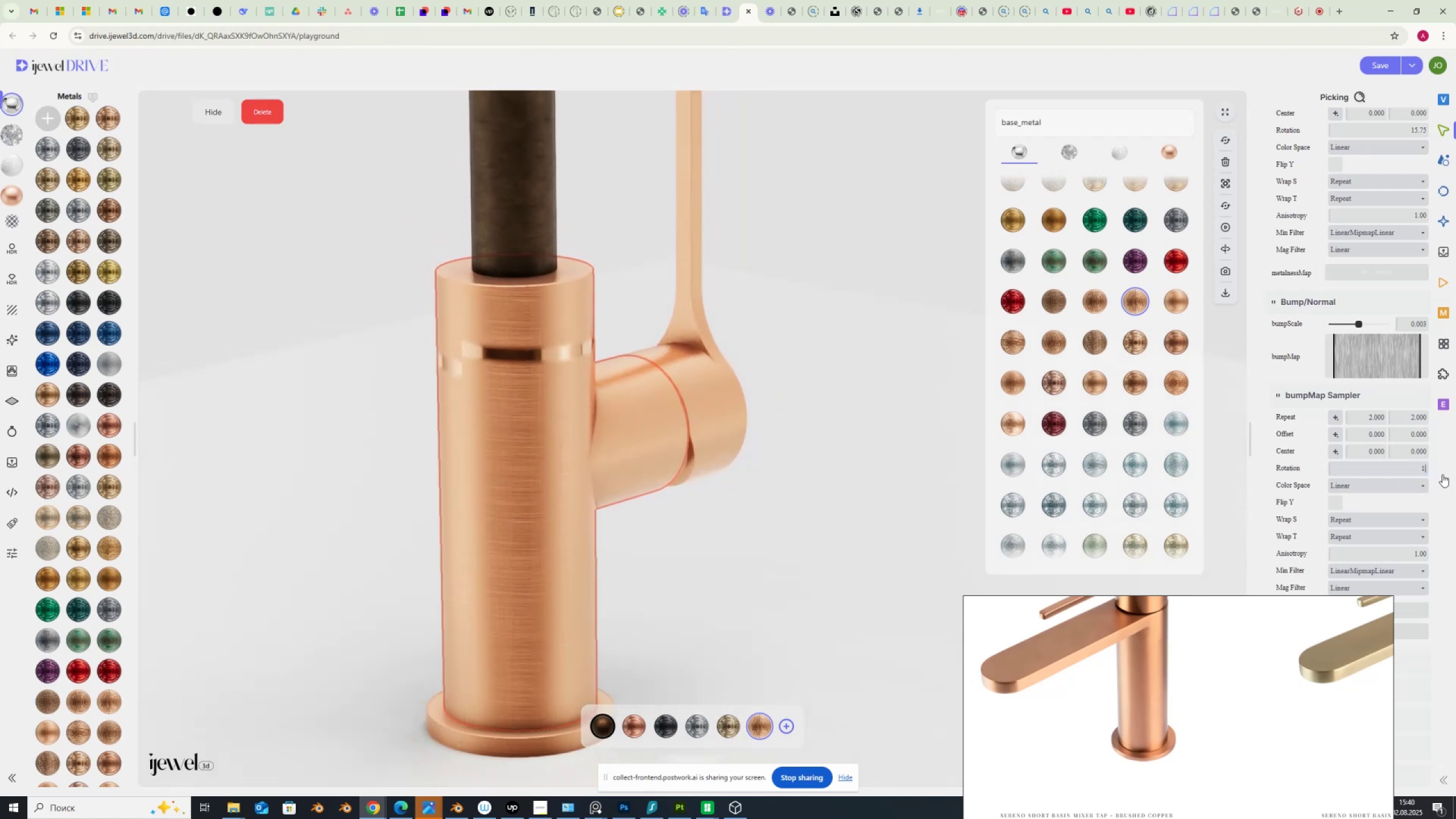 
key(Numpad5)
 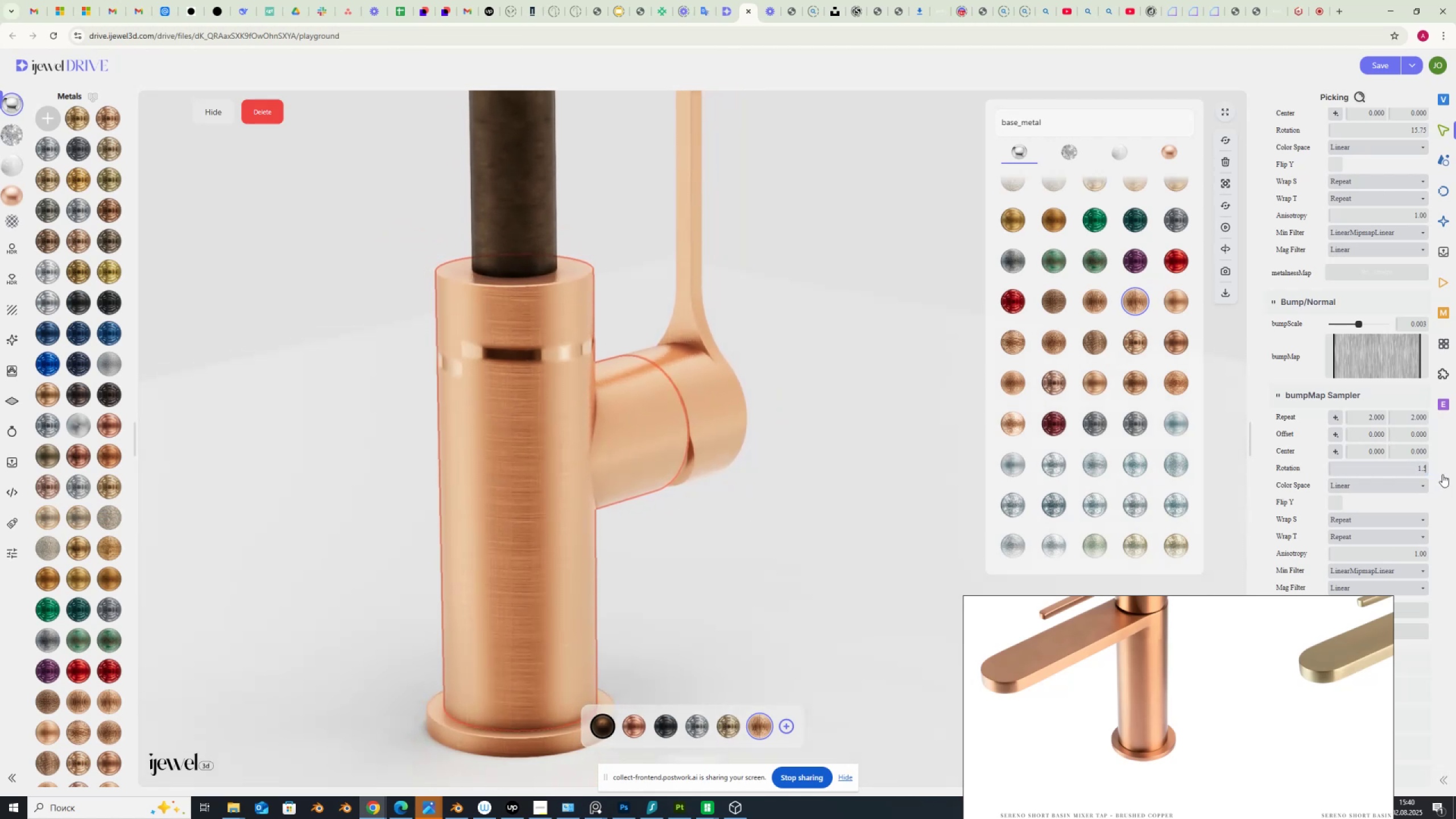 
key(Numpad7)
 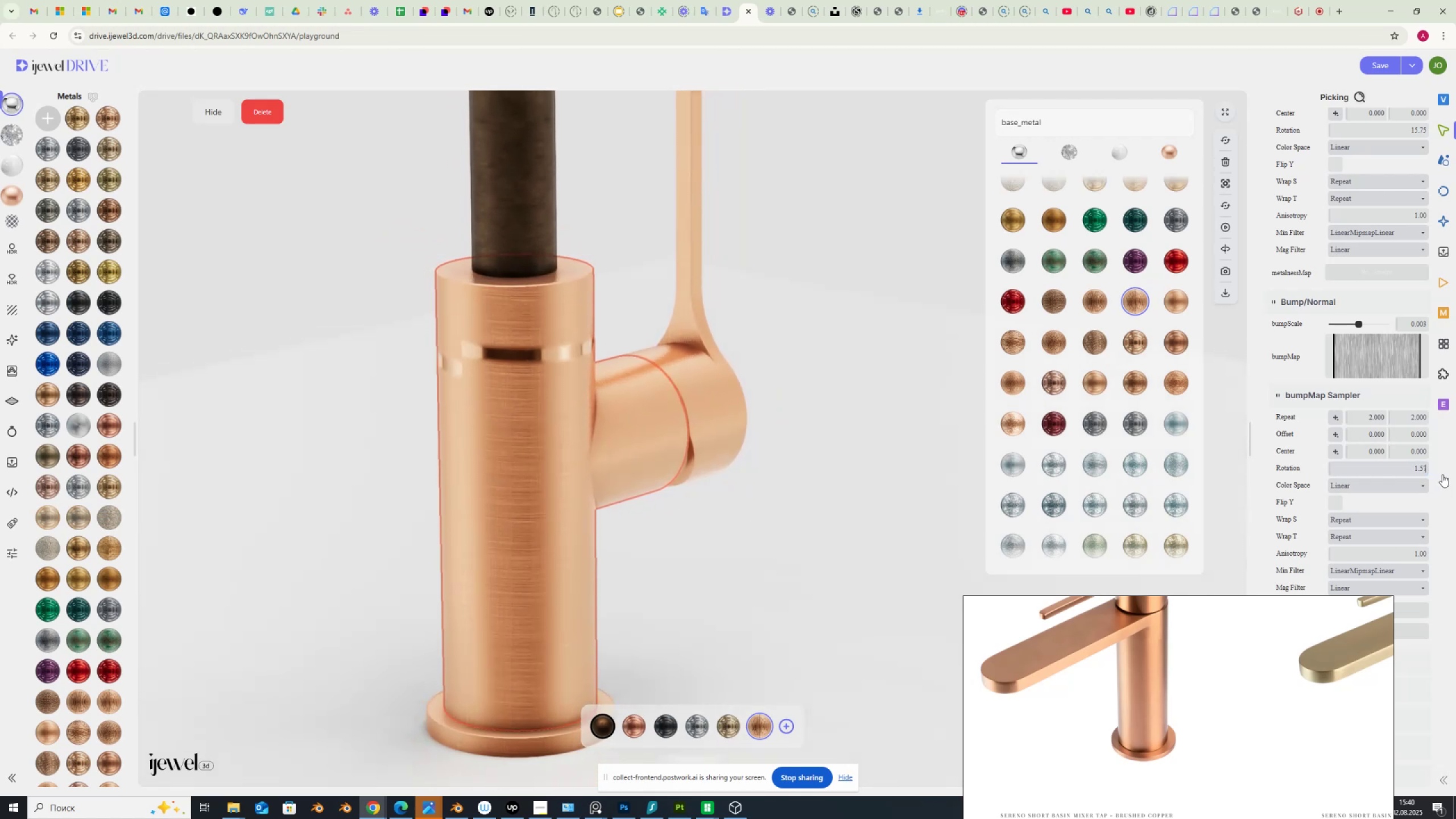 
key(Numpad5)
 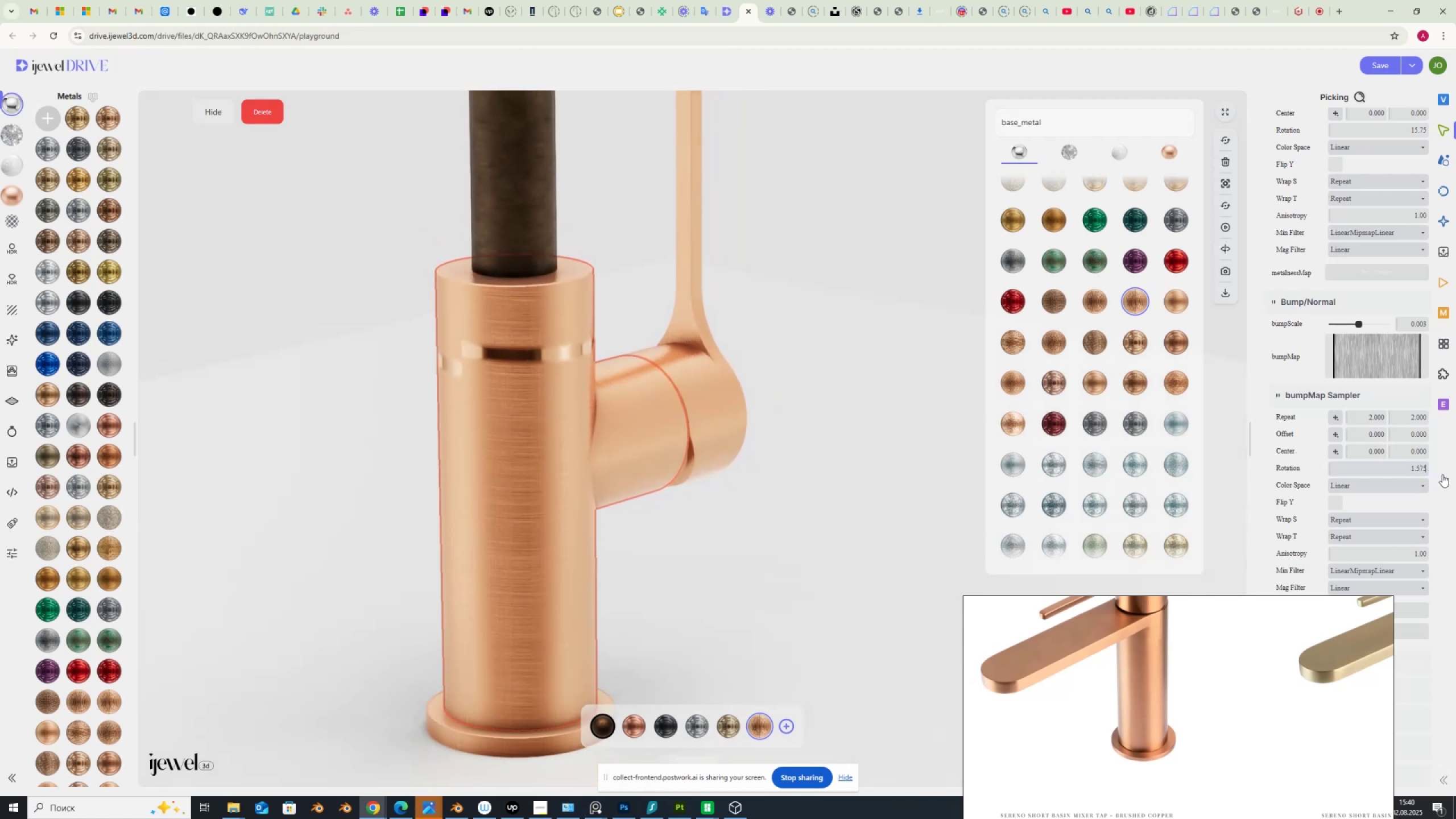 
key(NumpadEnter)
 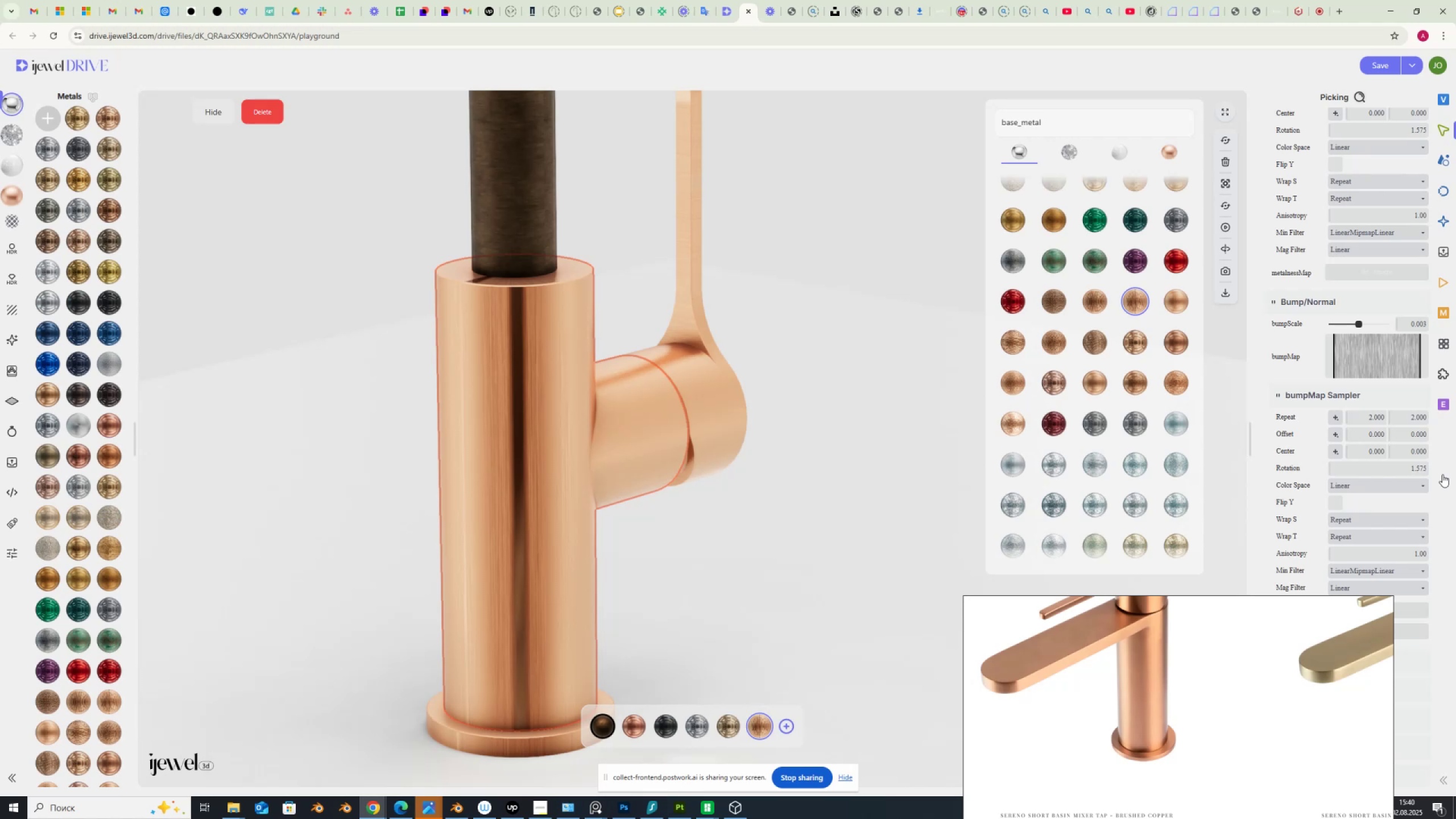 
scroll: coordinate [735, 615], scroll_direction: up, amount: 6.0
 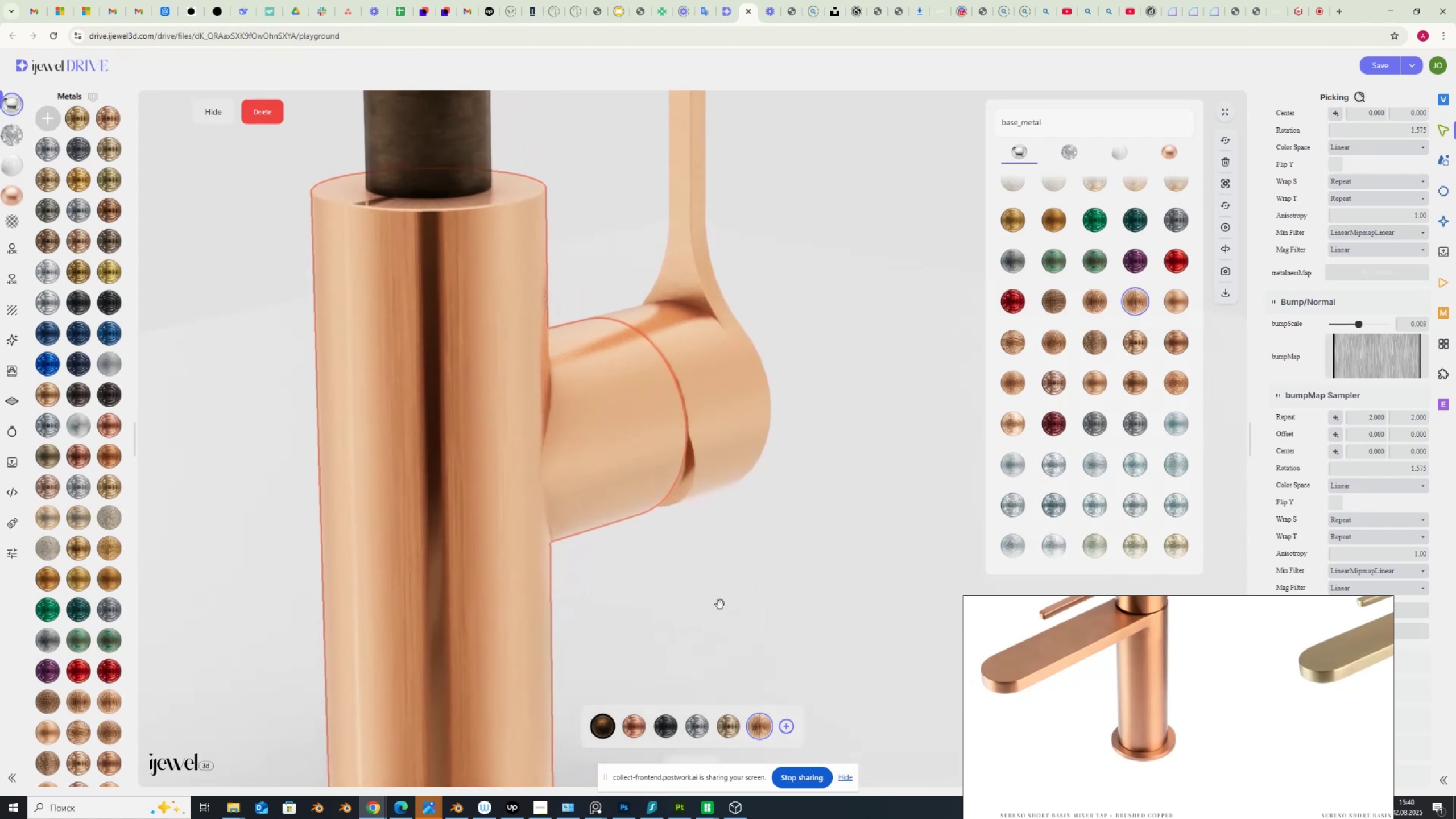 
left_click_drag(start_coordinate=[712, 595], to_coordinate=[702, 598])
 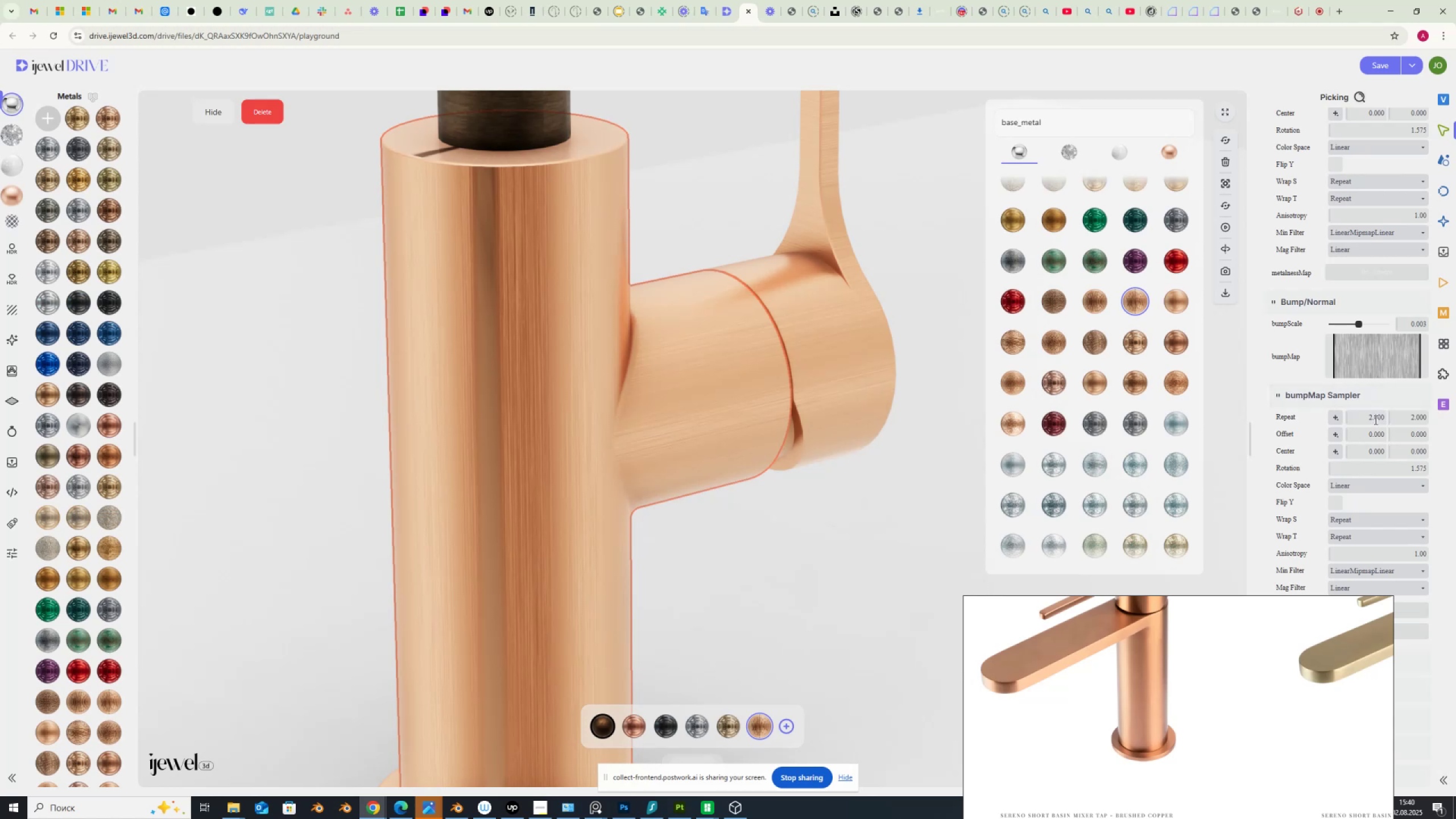 
wait(12.39)
 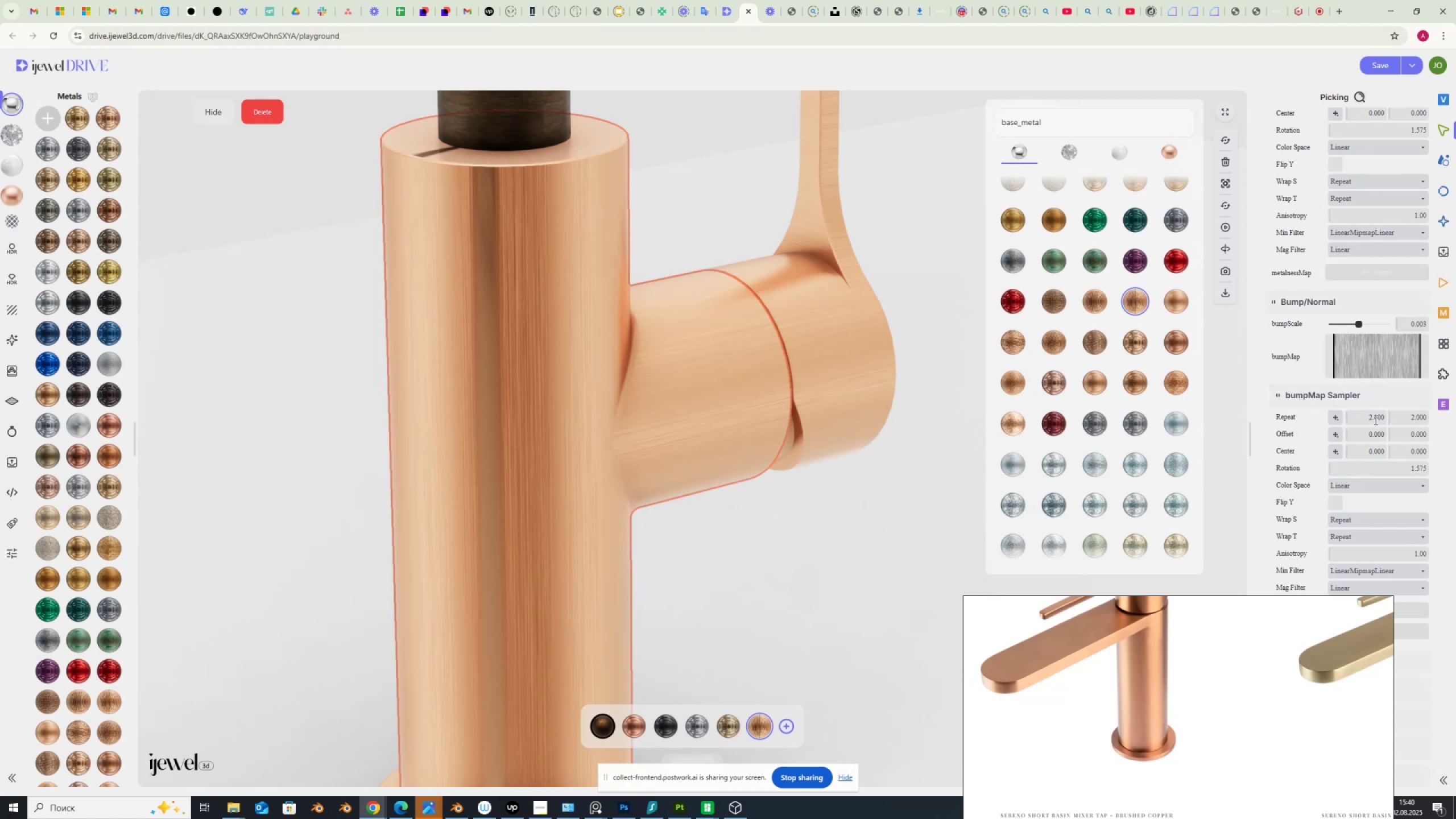 
left_click([1382, 356])
 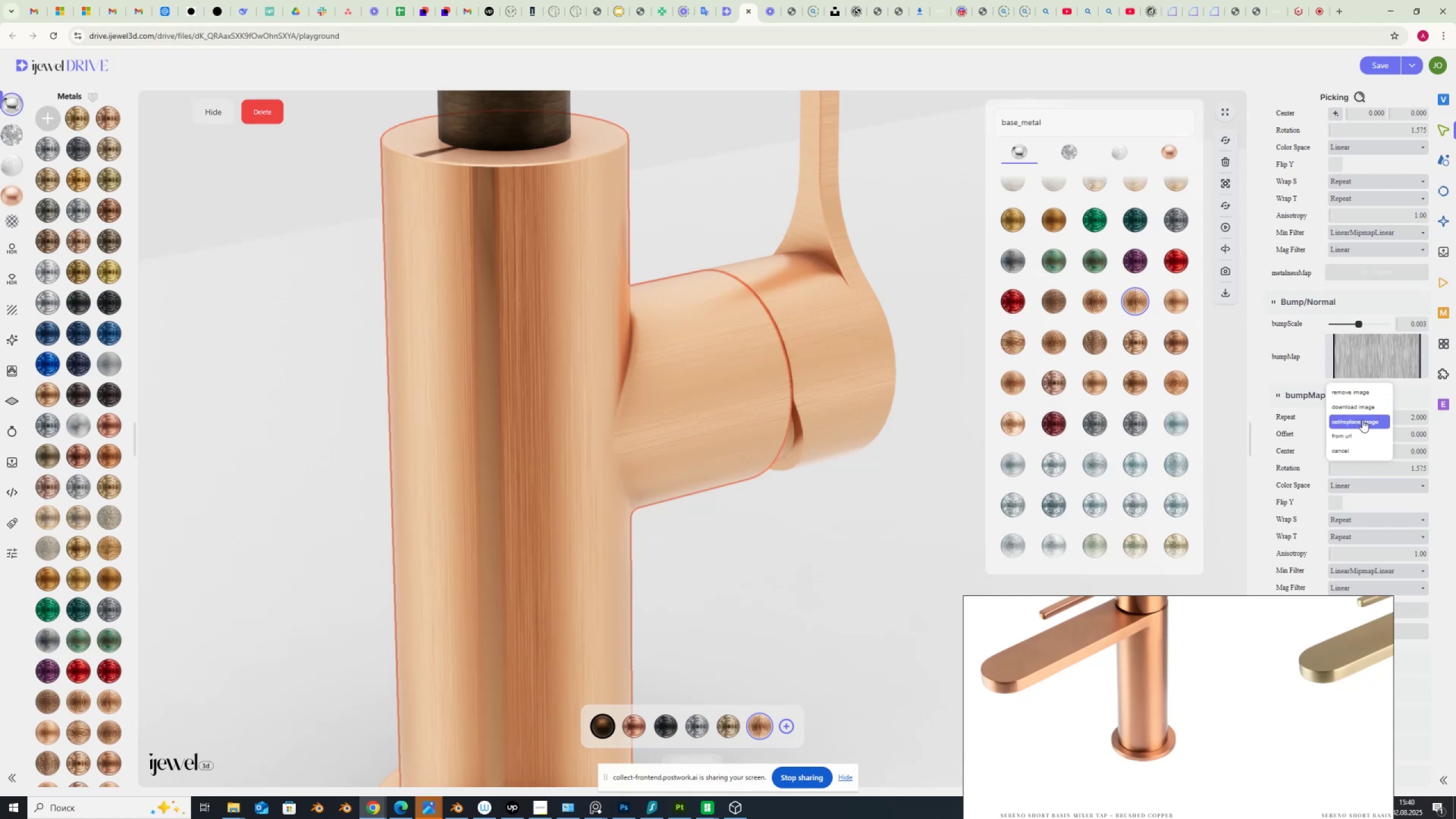 
left_click([1362, 420])
 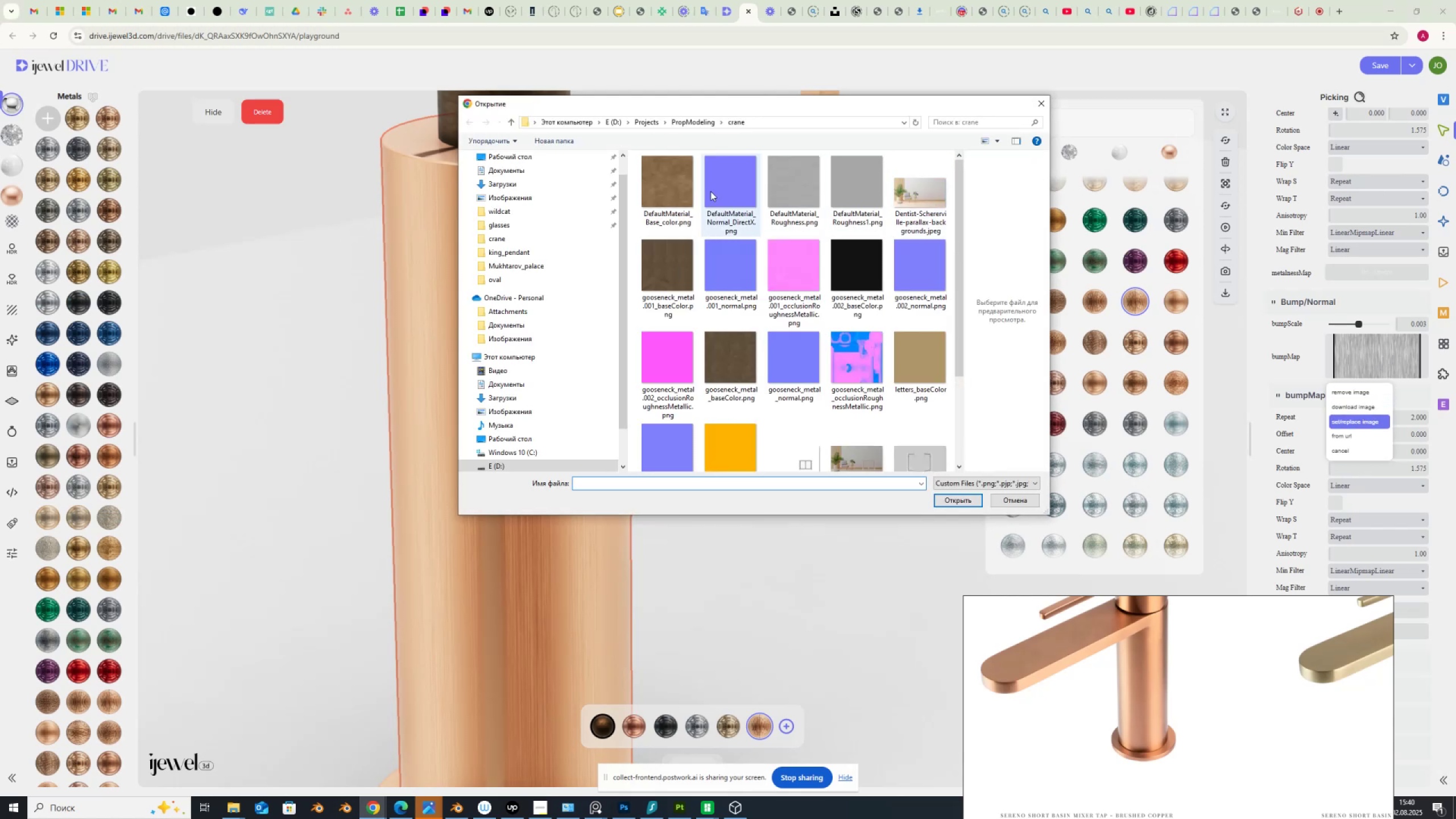 
double_click([793, 176])
 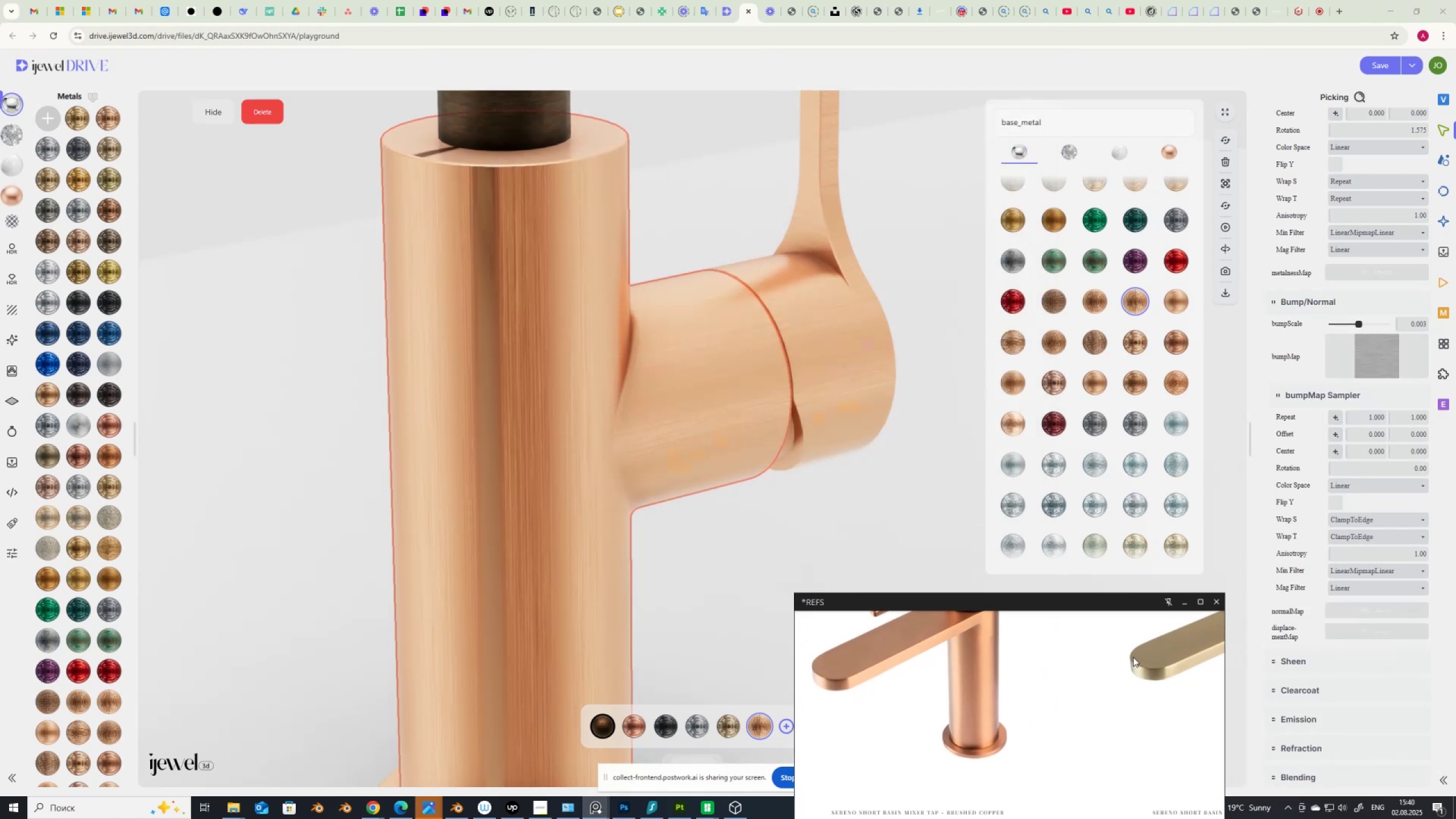 
wait(8.82)
 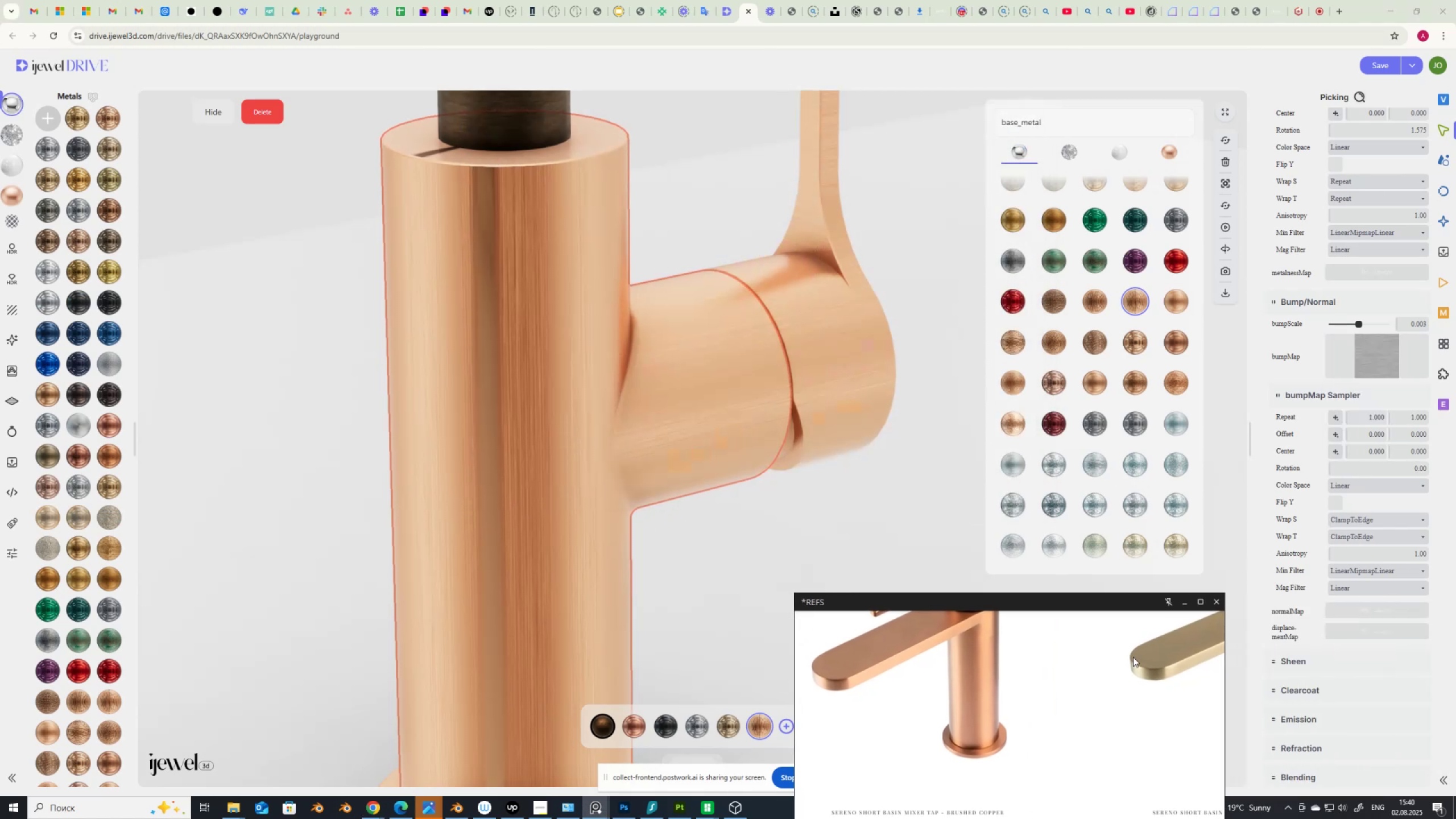 
scroll: coordinate [1352, 225], scroll_direction: up, amount: 3.0
 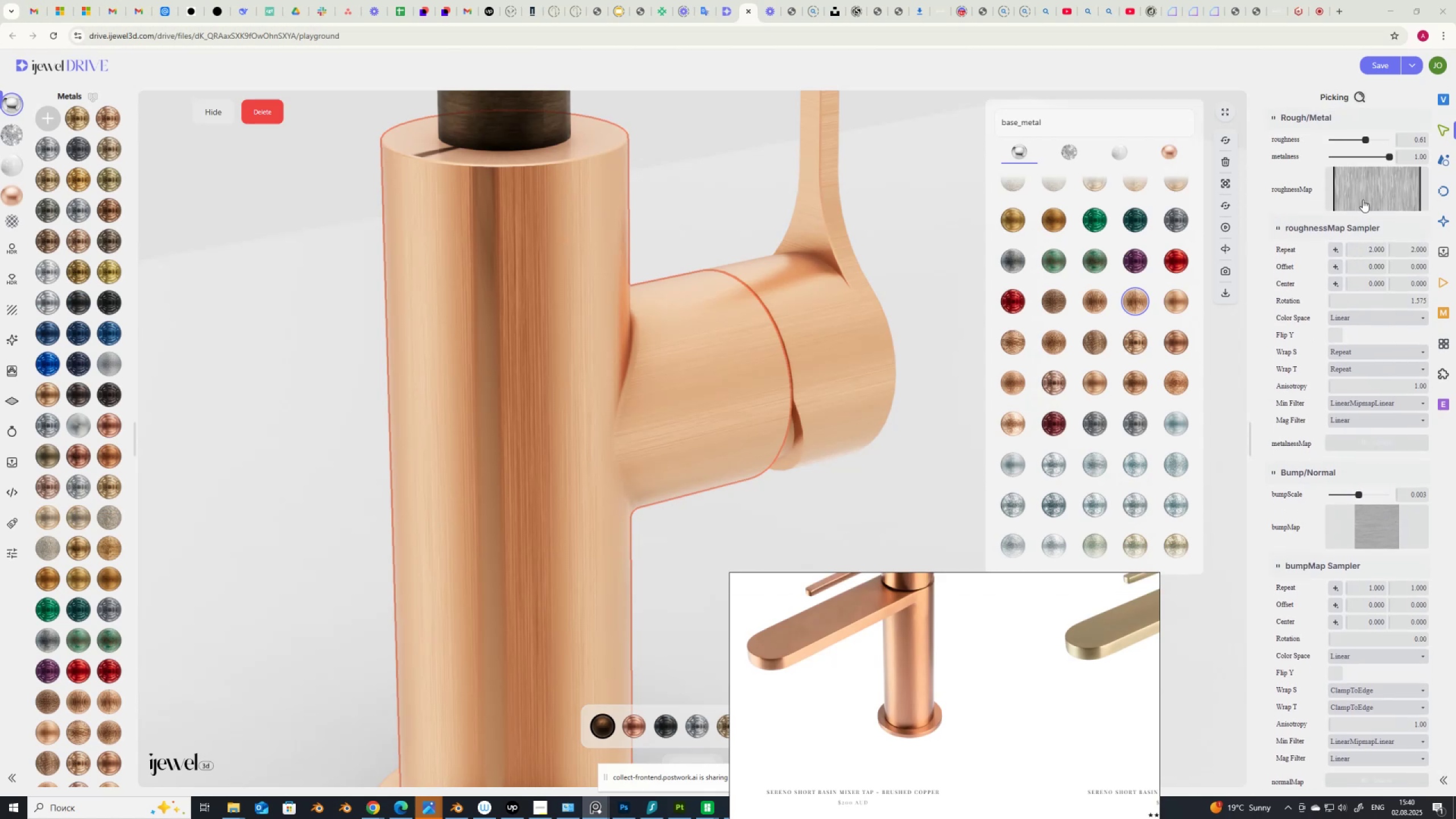 
left_click([1366, 190])
 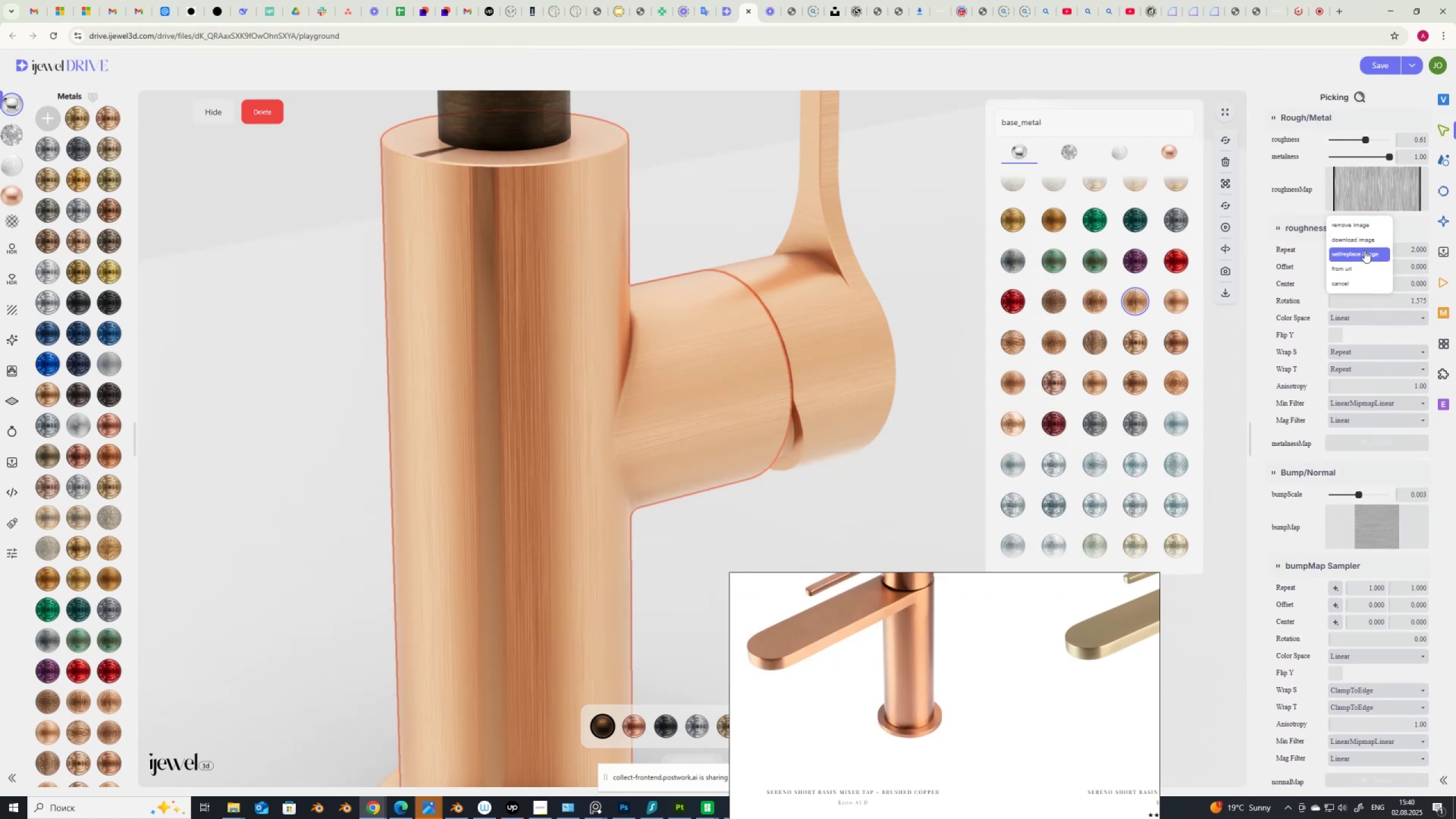 
left_click([1365, 252])
 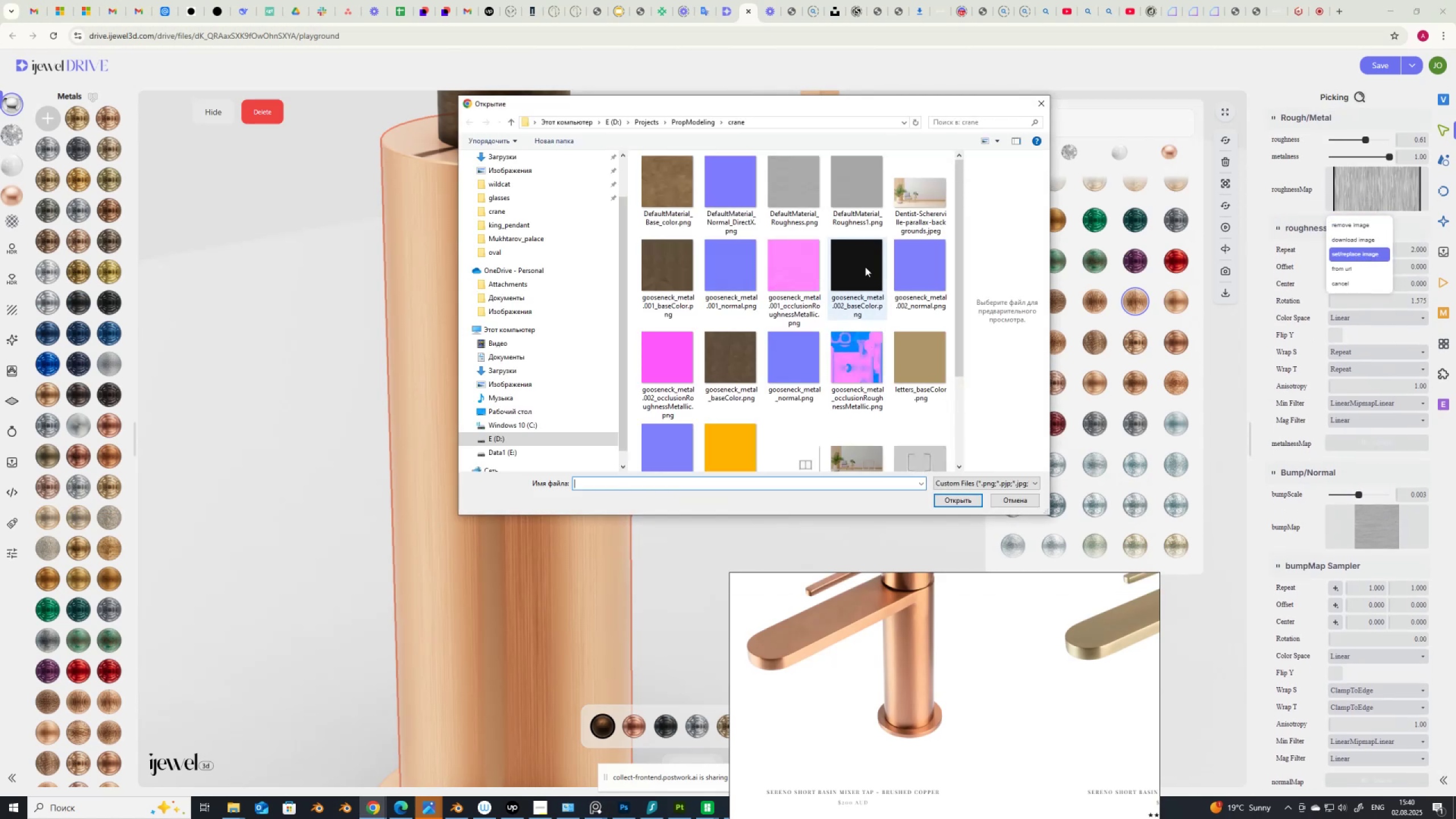 
double_click([804, 185])
 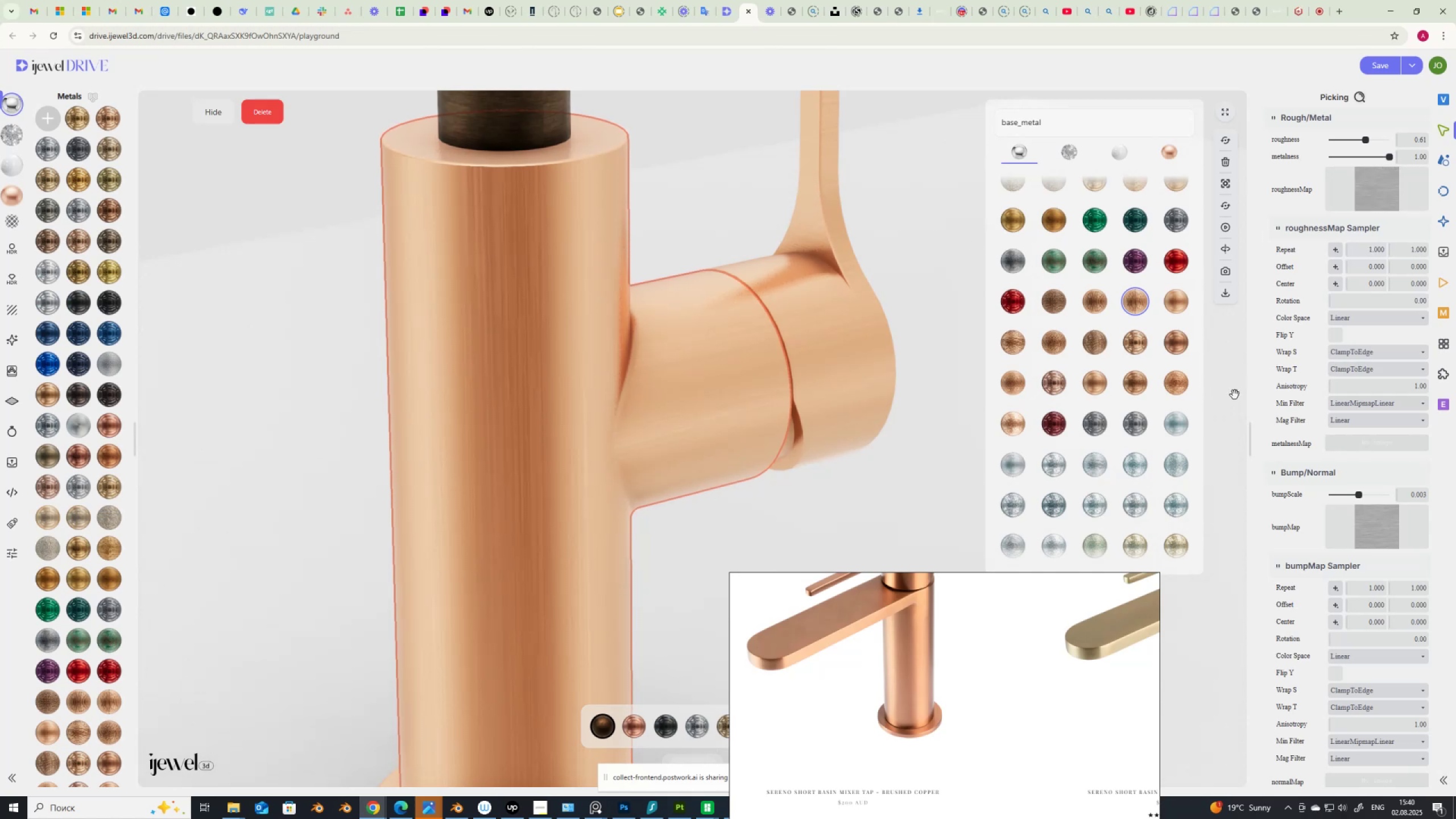 
scroll: coordinate [1289, 402], scroll_direction: up, amount: 2.0
 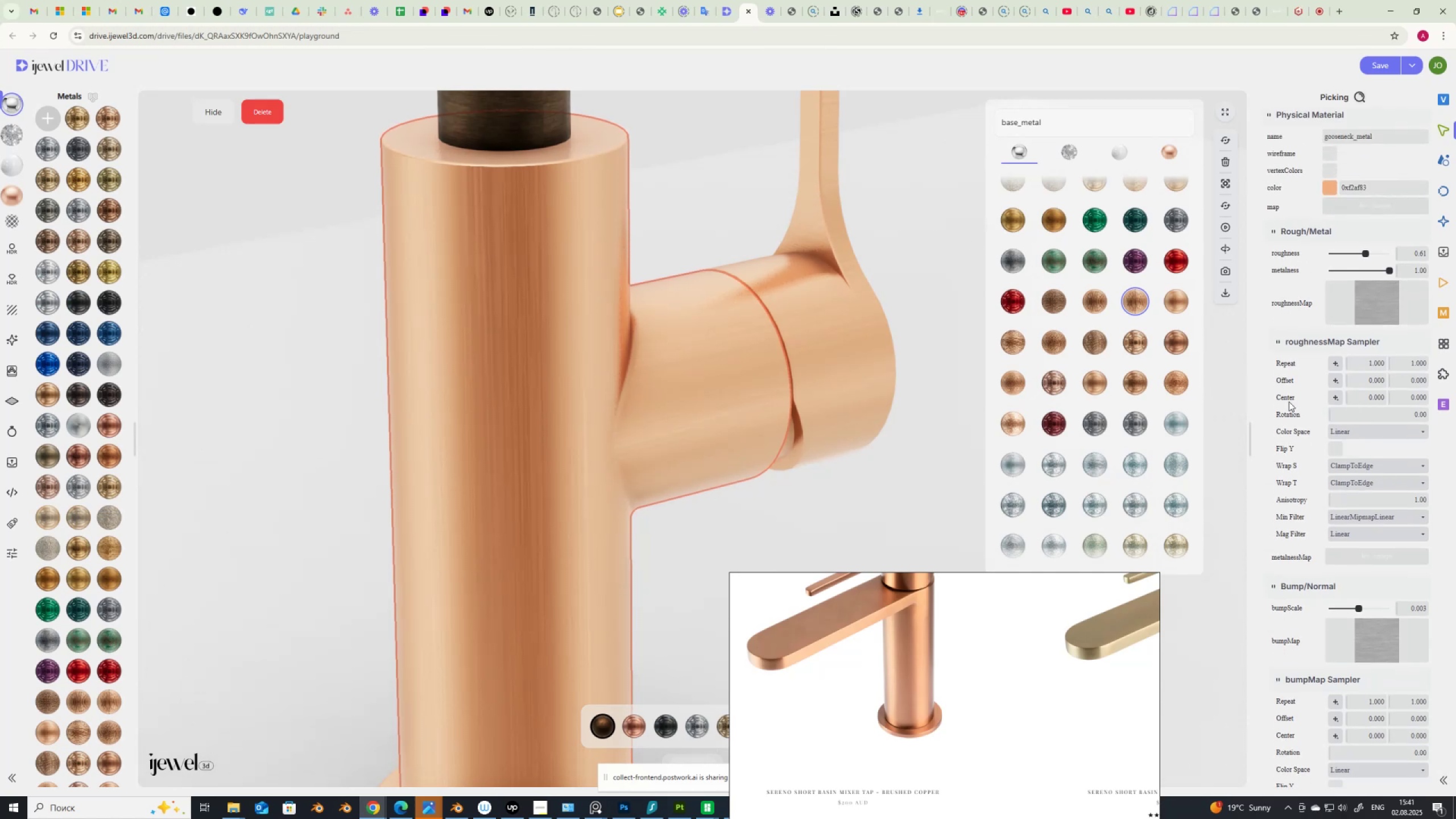 
wait(9.98)
 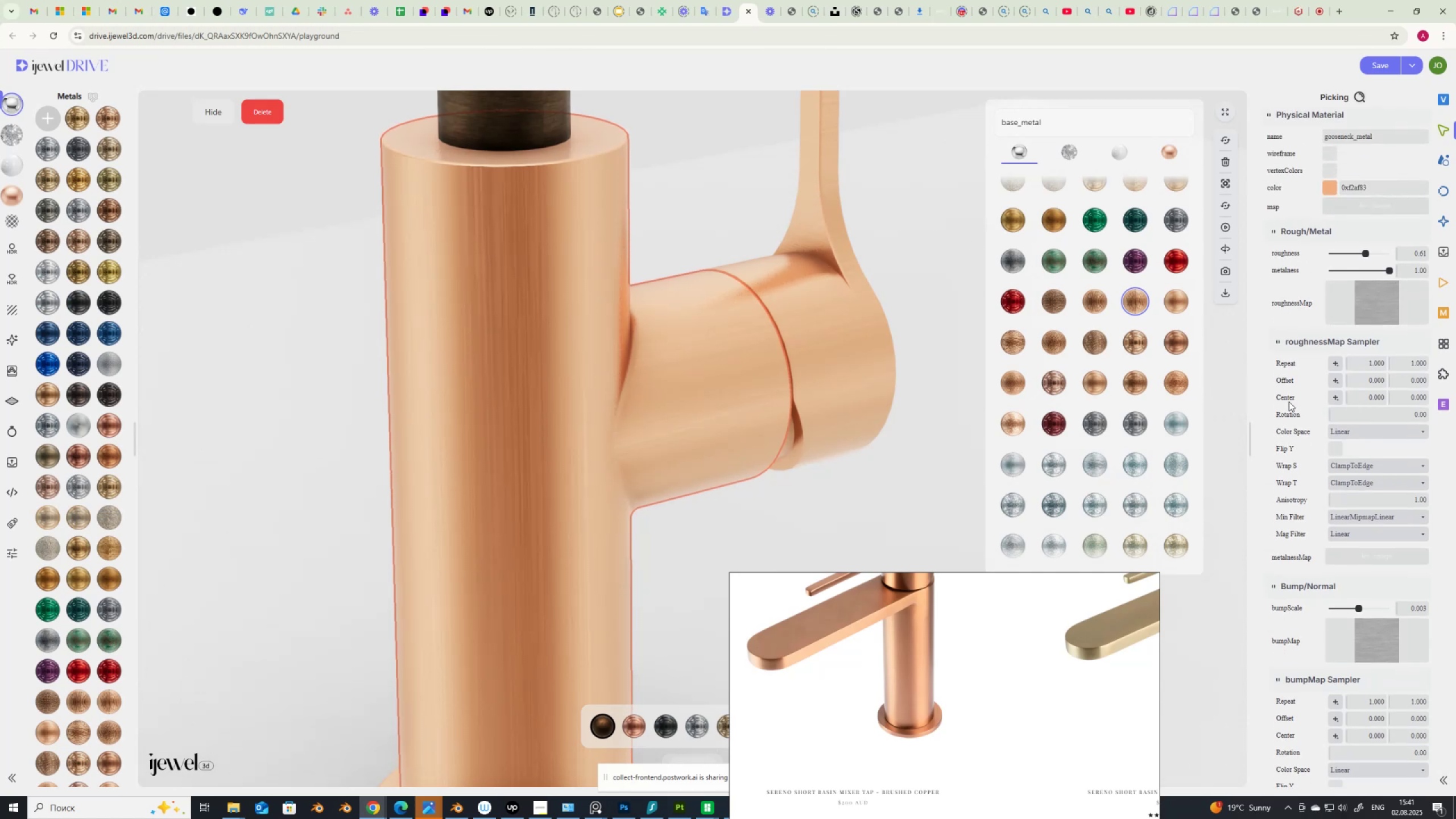 
left_click_drag(start_coordinate=[1403, 415], to_coordinate=[1445, 421])
 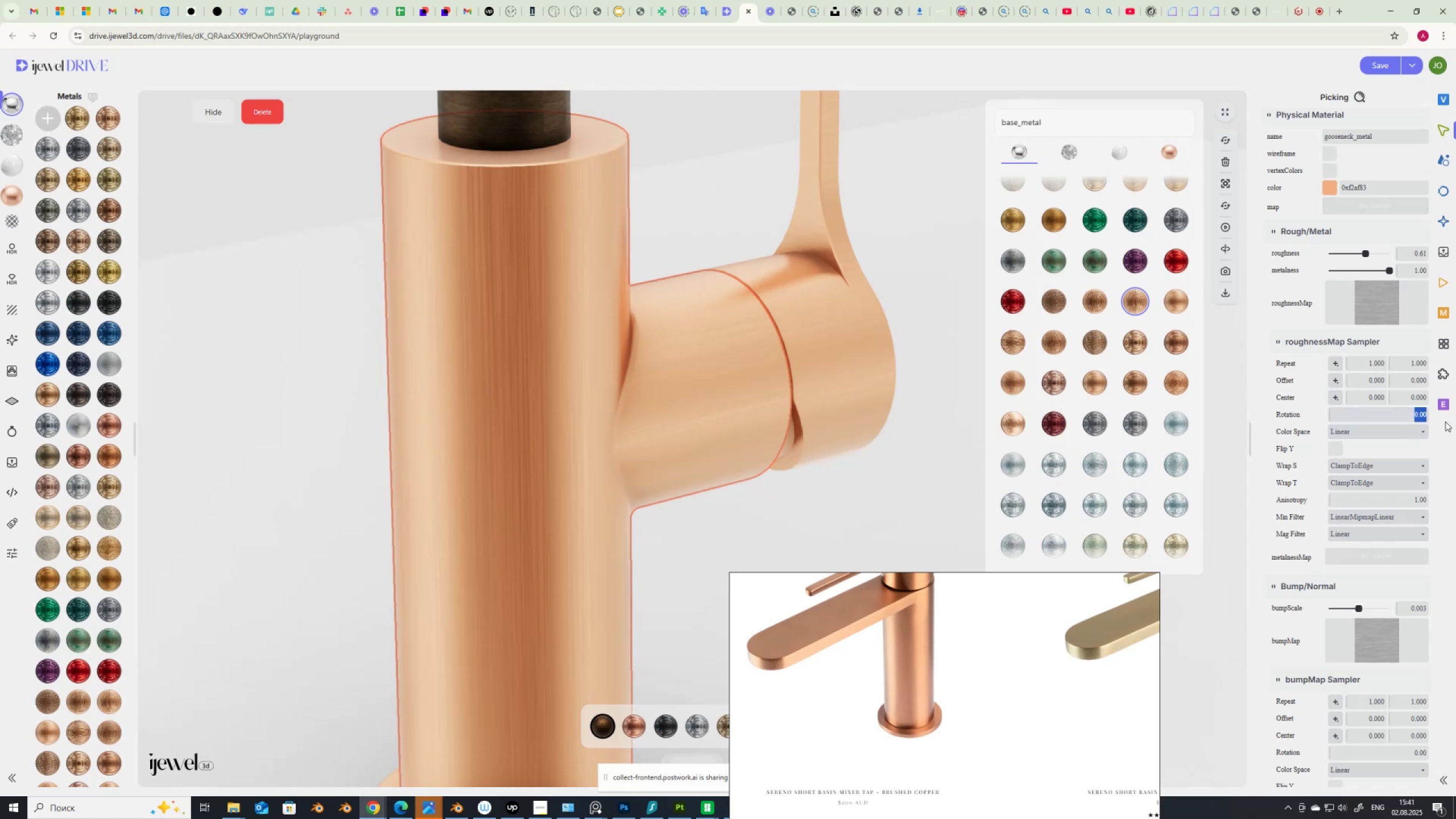 
key(Numpad1)
 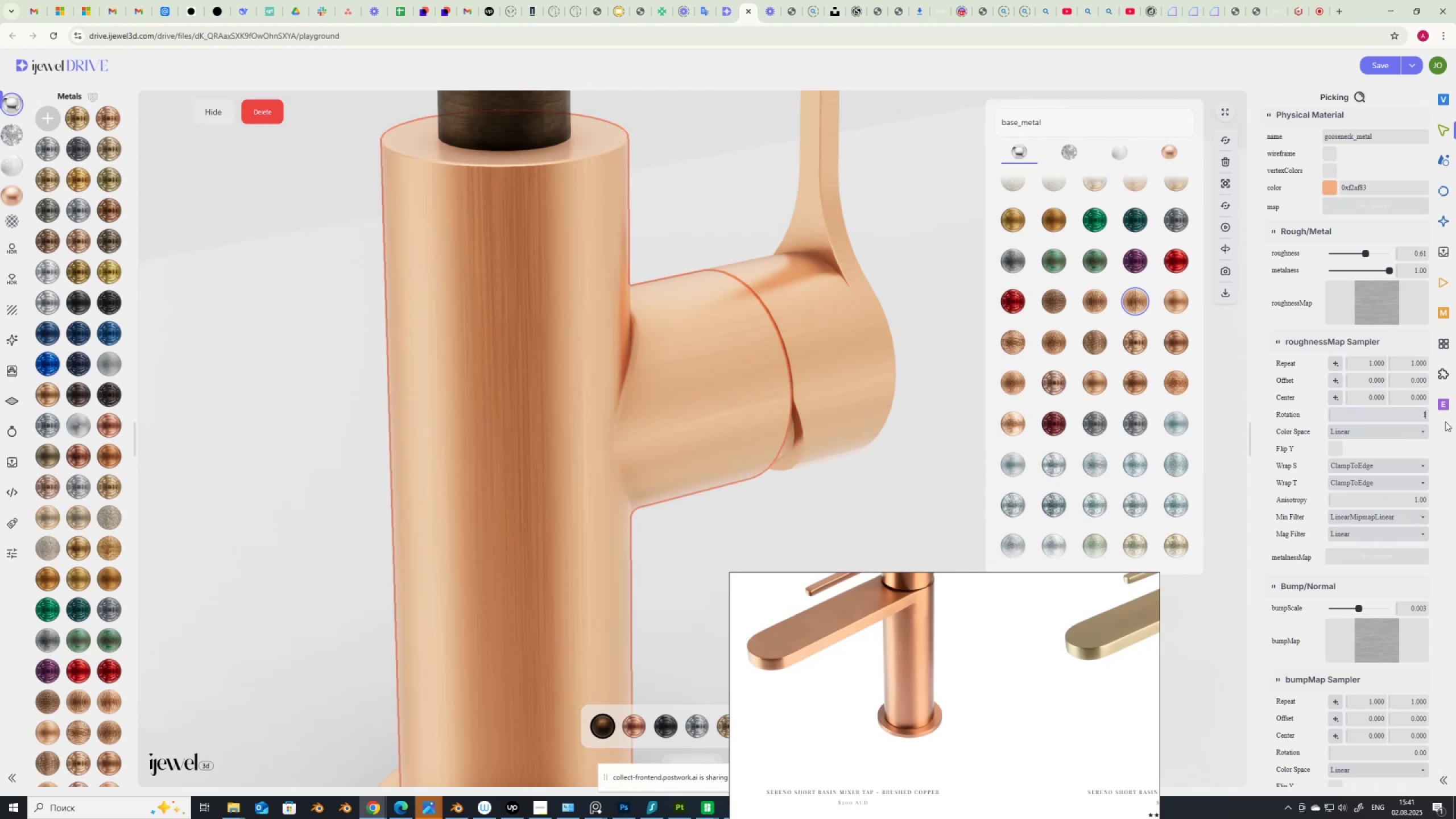 
key(NumpadDecimal)
 